 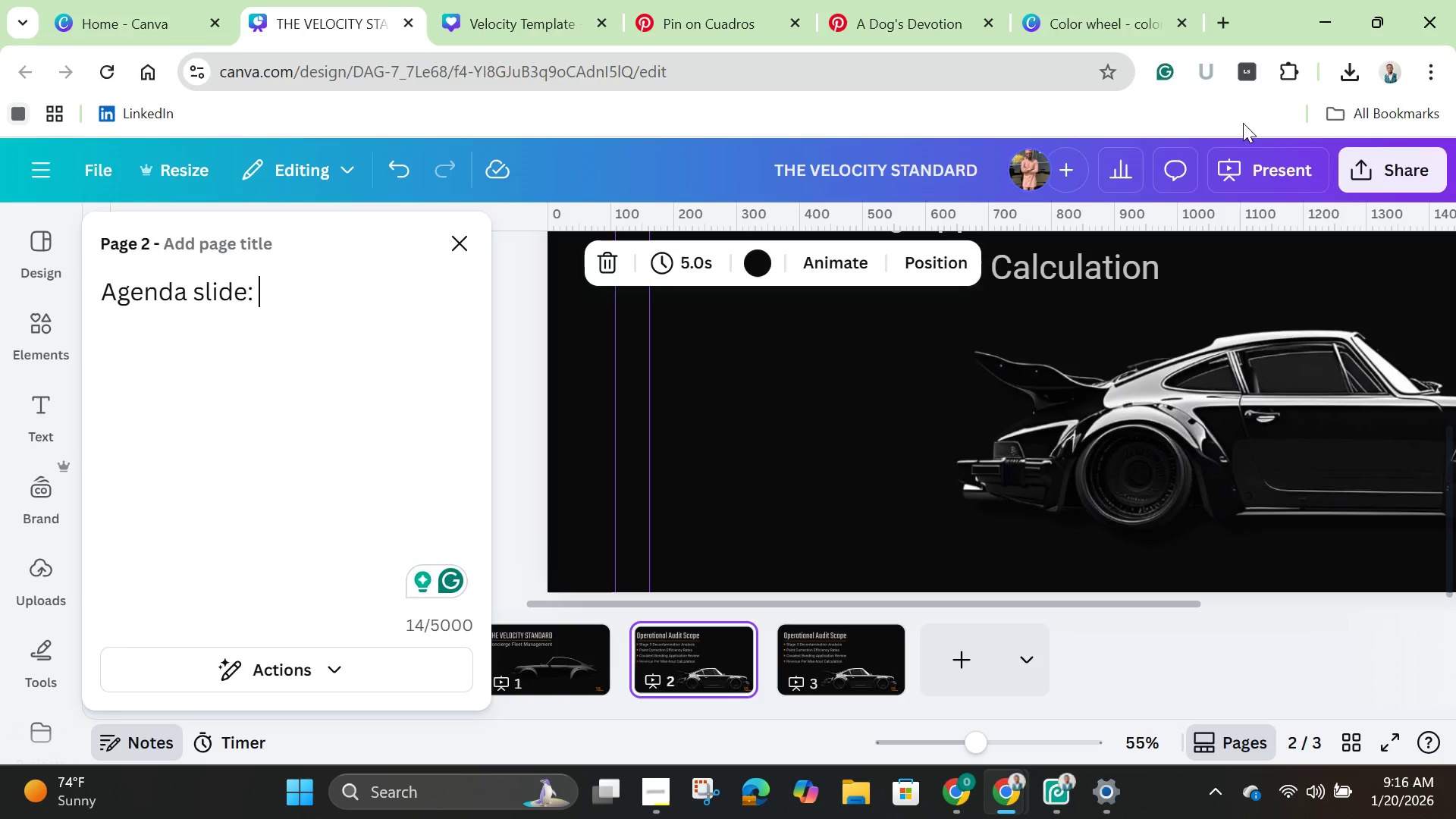 
type(Thuis )
key(Backspace)
key(Backspace)
key(Backspace)
key(Backspace)
type(is e)
key(Backspace)
type(sets the stage )
 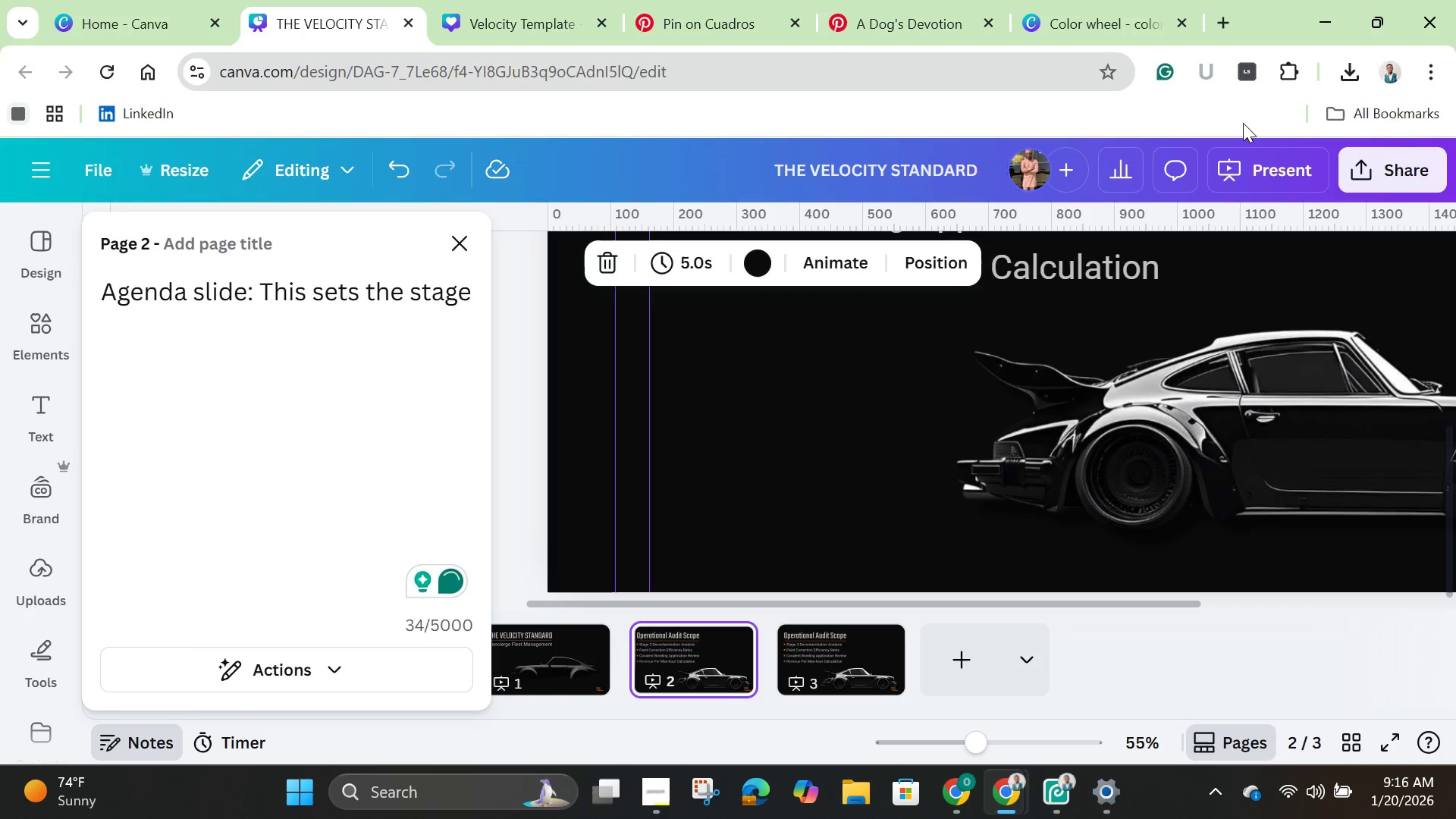 
type(for the tech)
 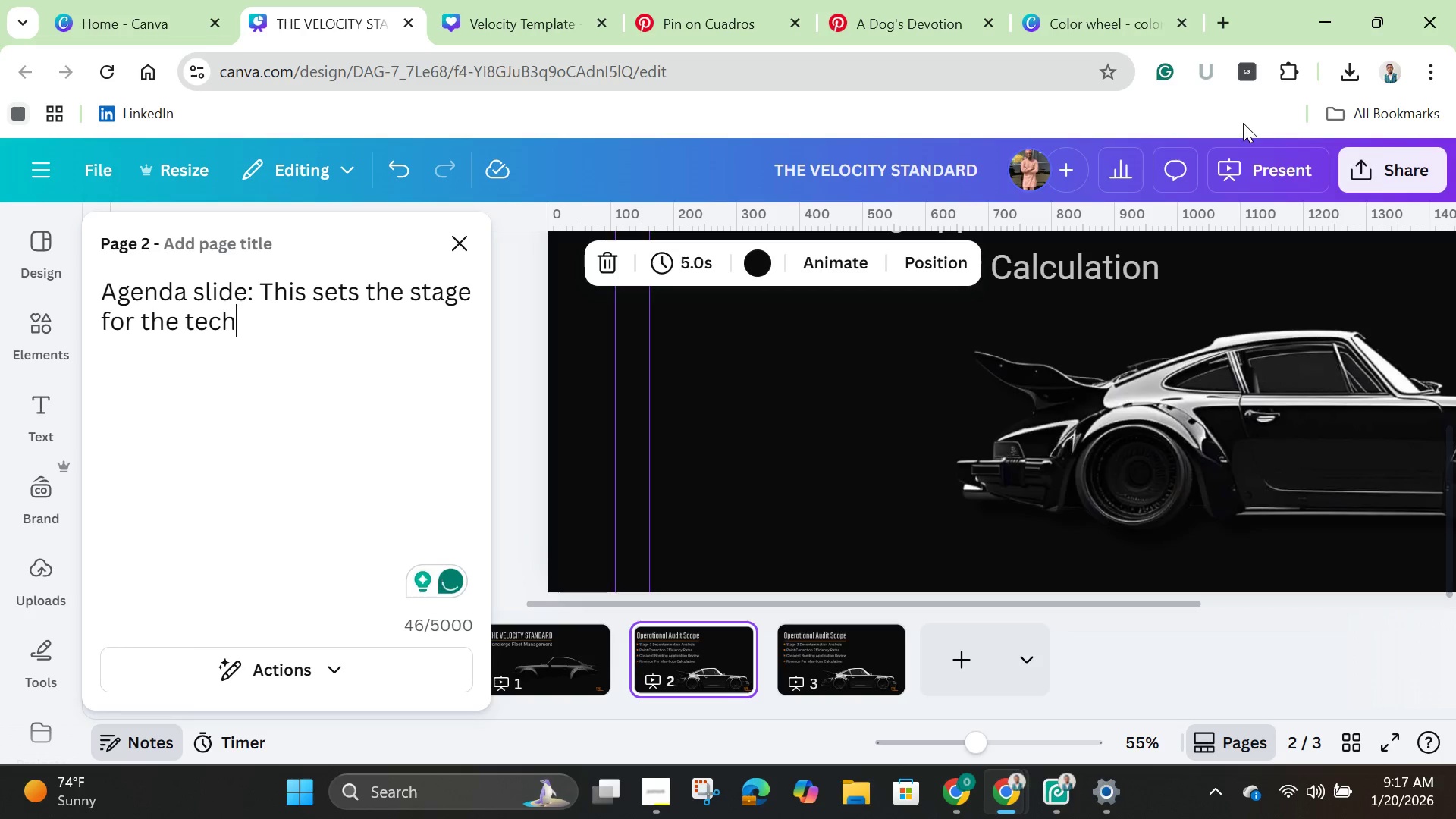 
wait(5.86)
 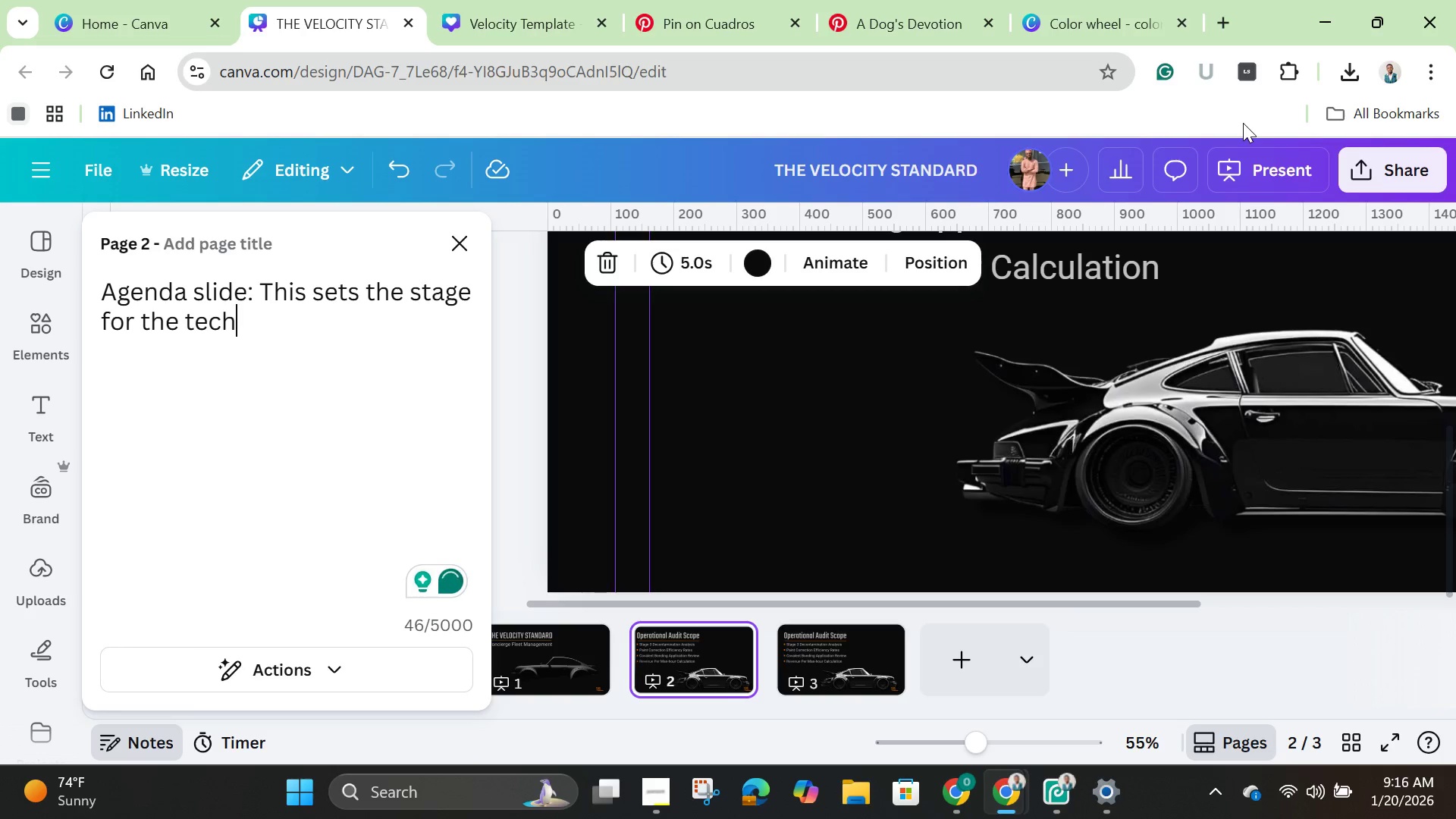 
type(nical depth of the audit)
 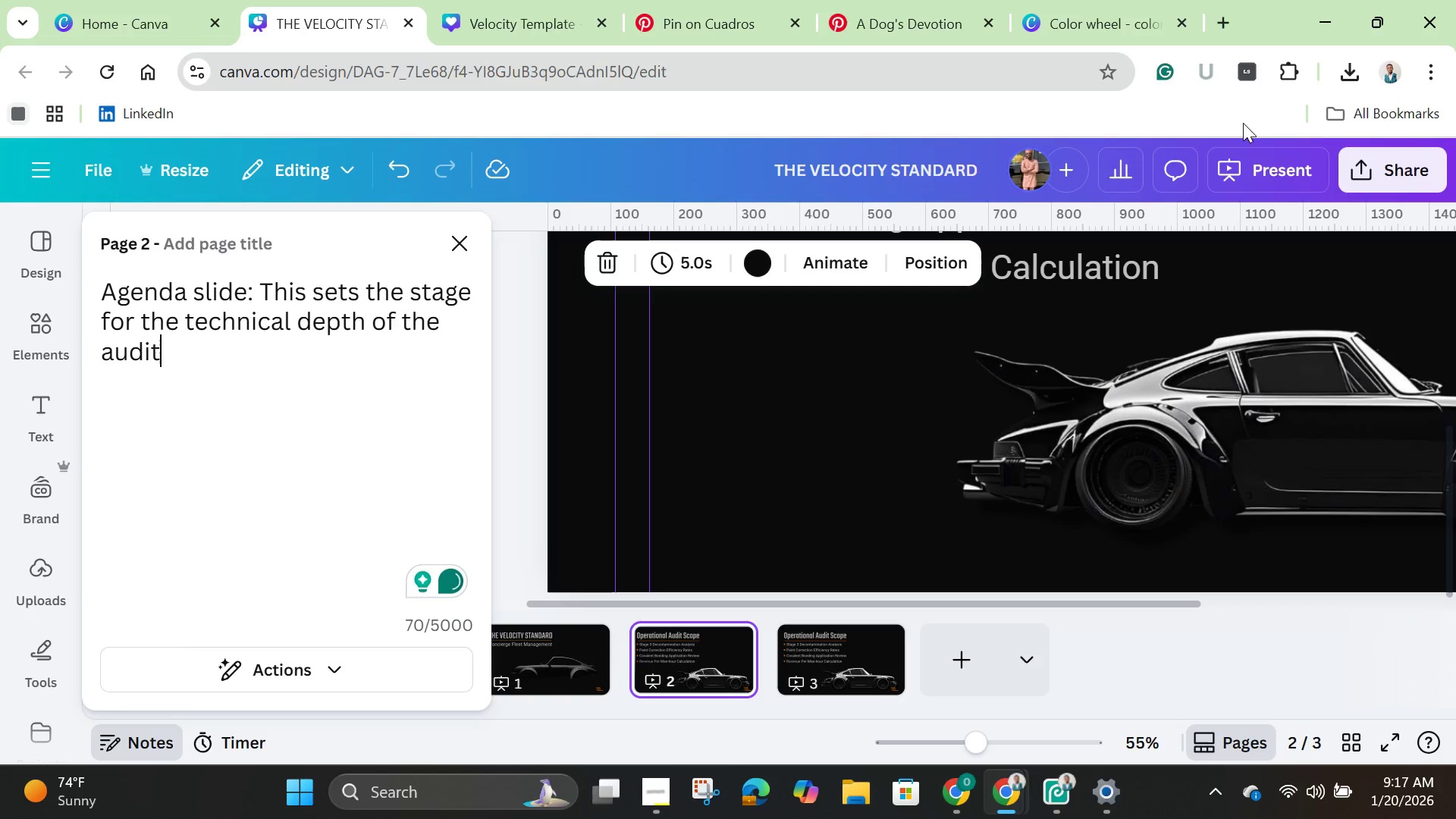 
type(. These specific terms (stage 3, )
key(Backspace)
key(Backspace)
type( Decon, Covalent Bonding))
 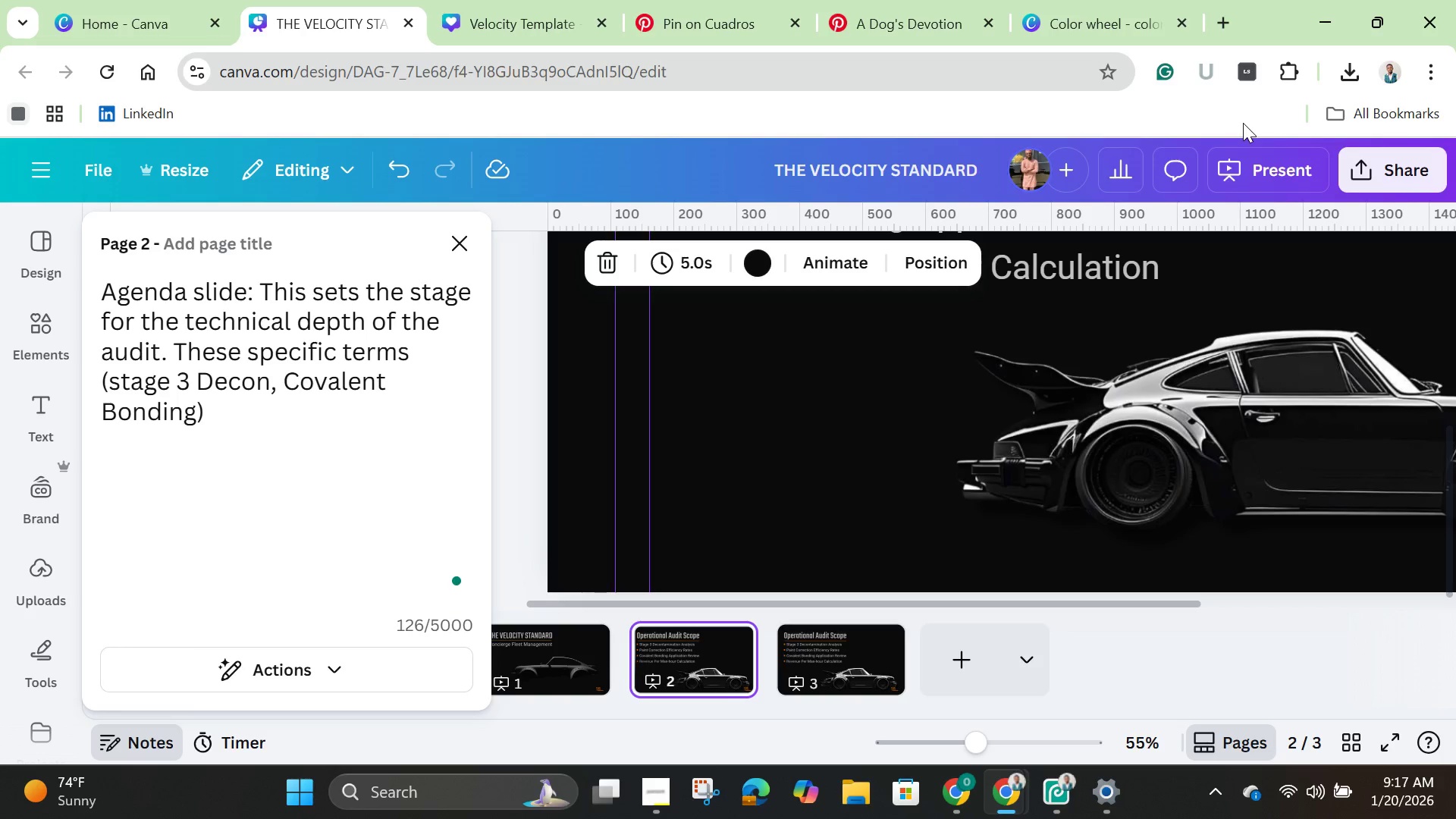 
type( signla )
key(Backspace)
key(Backspace)
key(Backspace)
key(Backspace)
 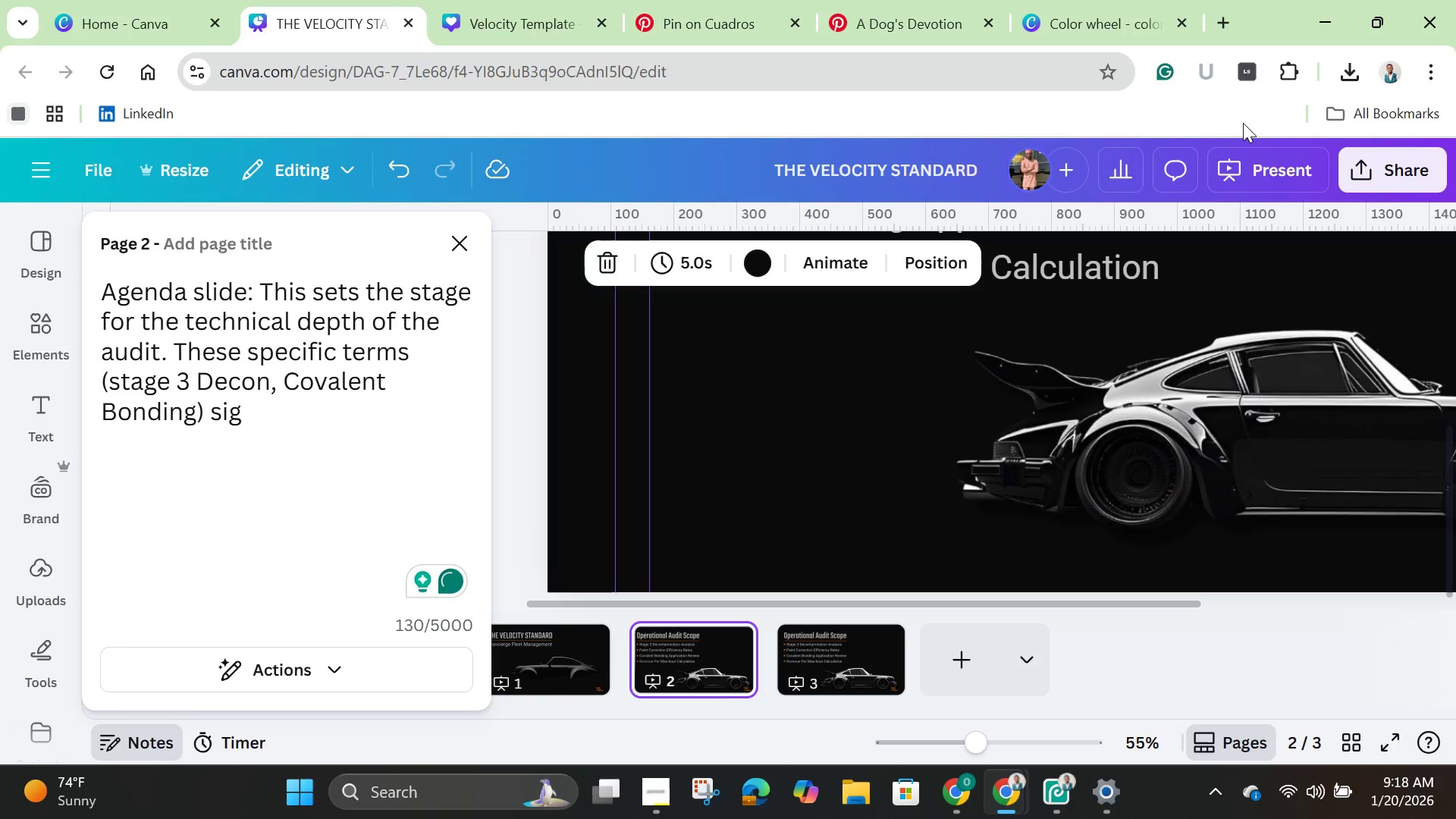 
type(nl)
key(Backspace)
key(Backspace)
type(a)
key(Backspace)
key(Backspace)
 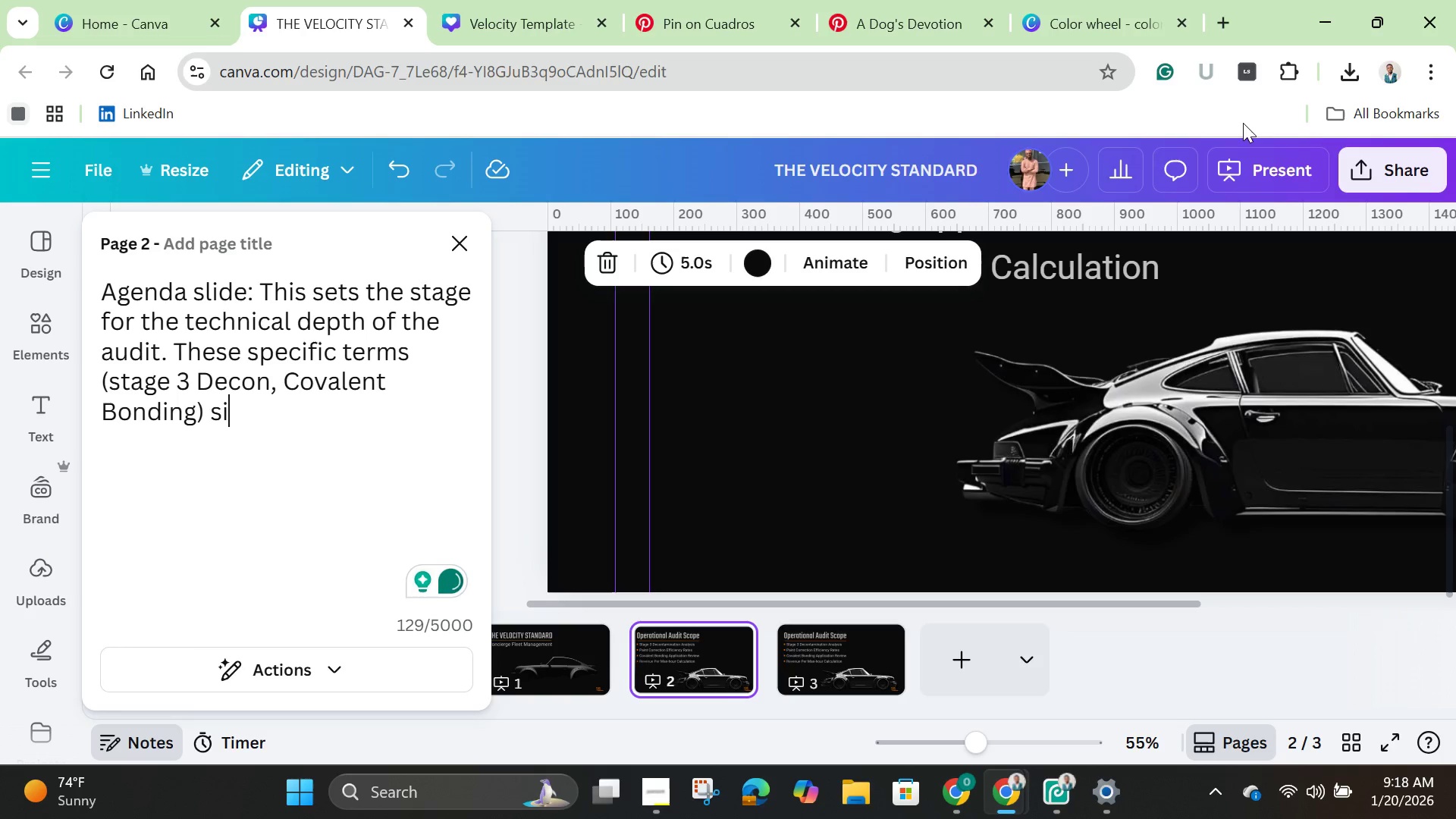 
type(gnal u)
key(Backspace)
type(industry expertise to the shop oqnwer)
key(Backspace)
key(Backspace)
key(Backspace)
key(Backspace)
key(Backspace)
type(nw)
key(Backspace)
key(Backspace)
type(wer)
key(Backspace)
type(nr)
key(Backspace)
key(Backspace)
 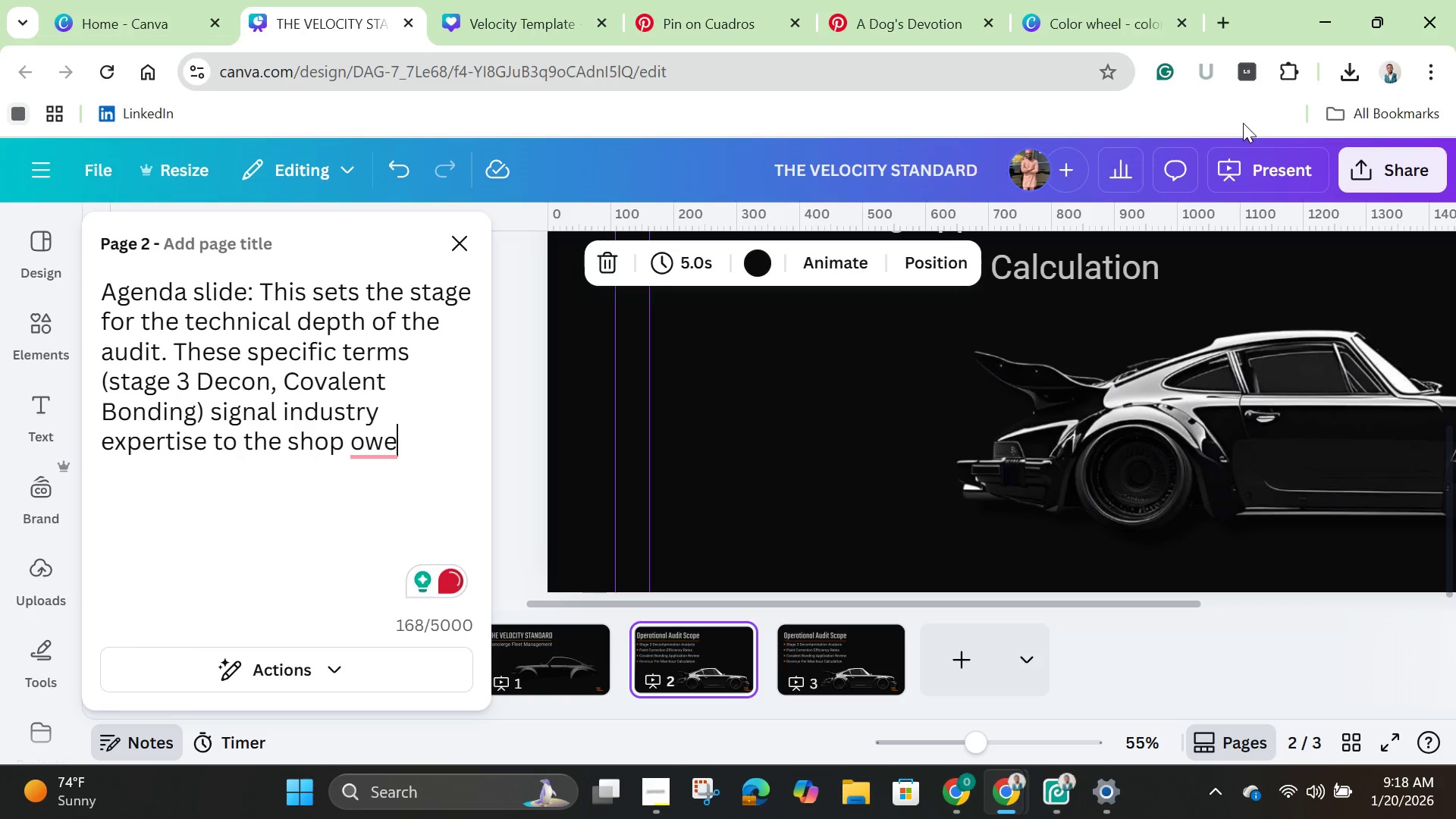 
key(Backspace)
type(ner. )
 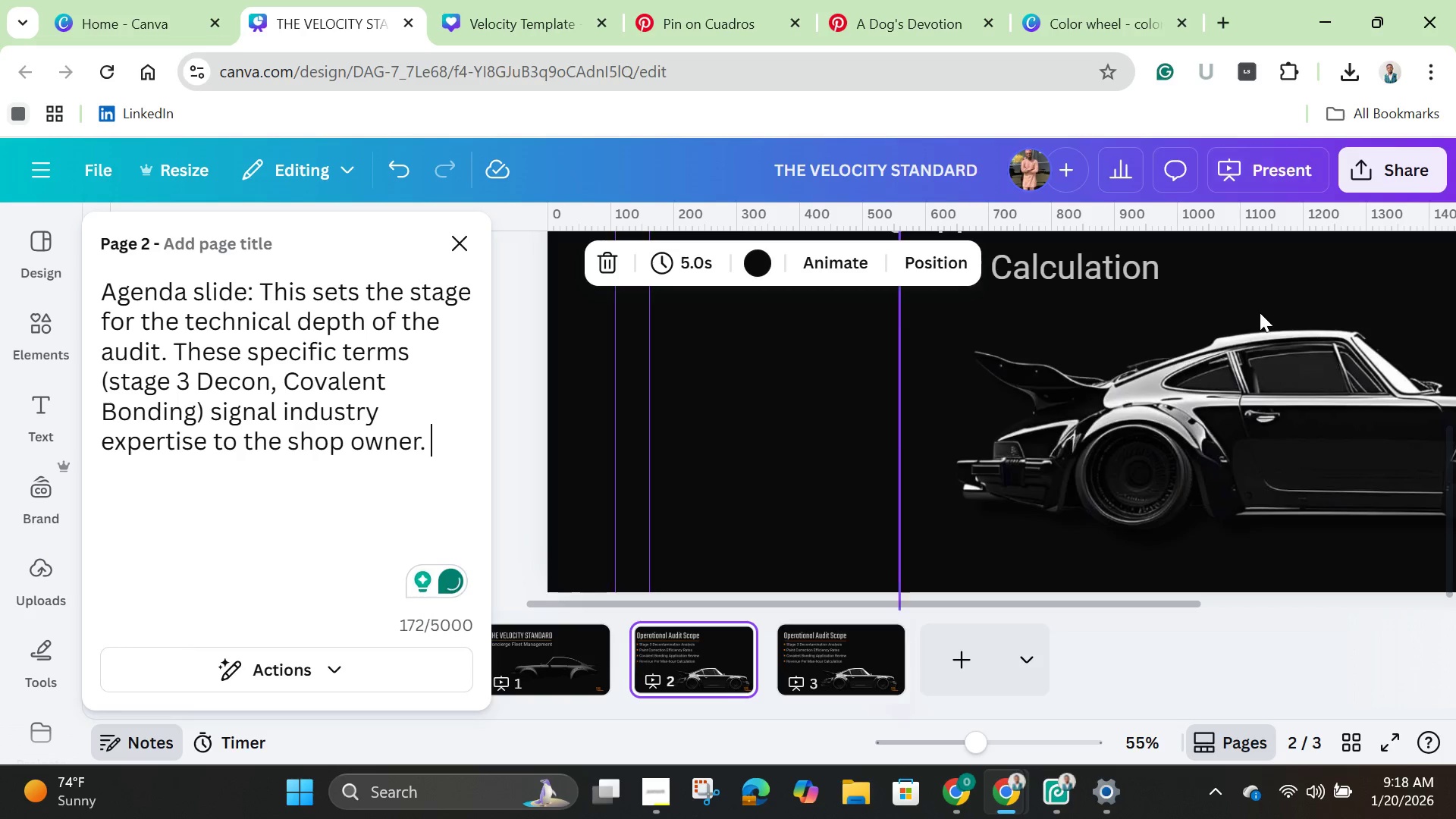 
left_click([516, 455])
 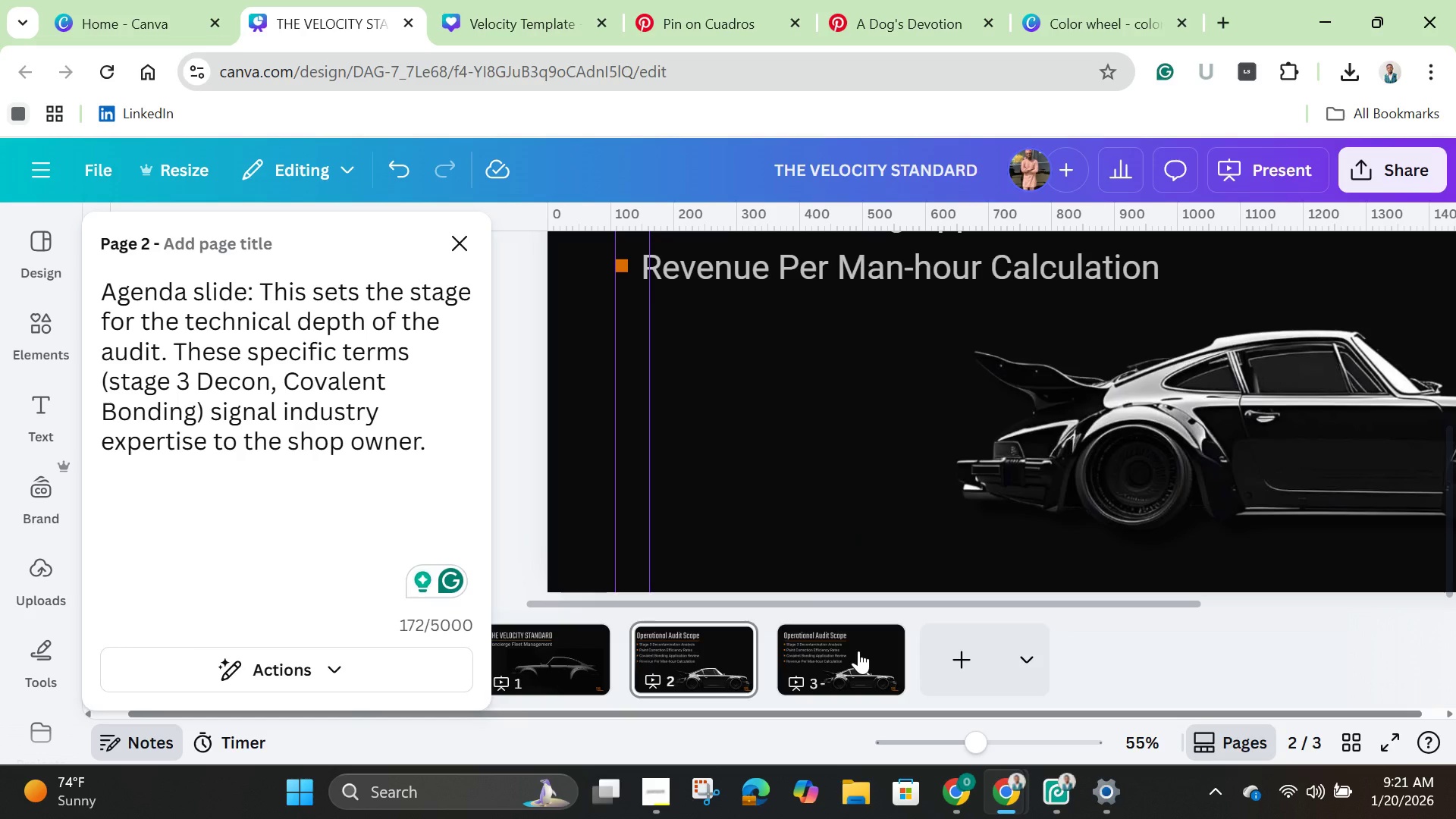 
wait(149.61)
 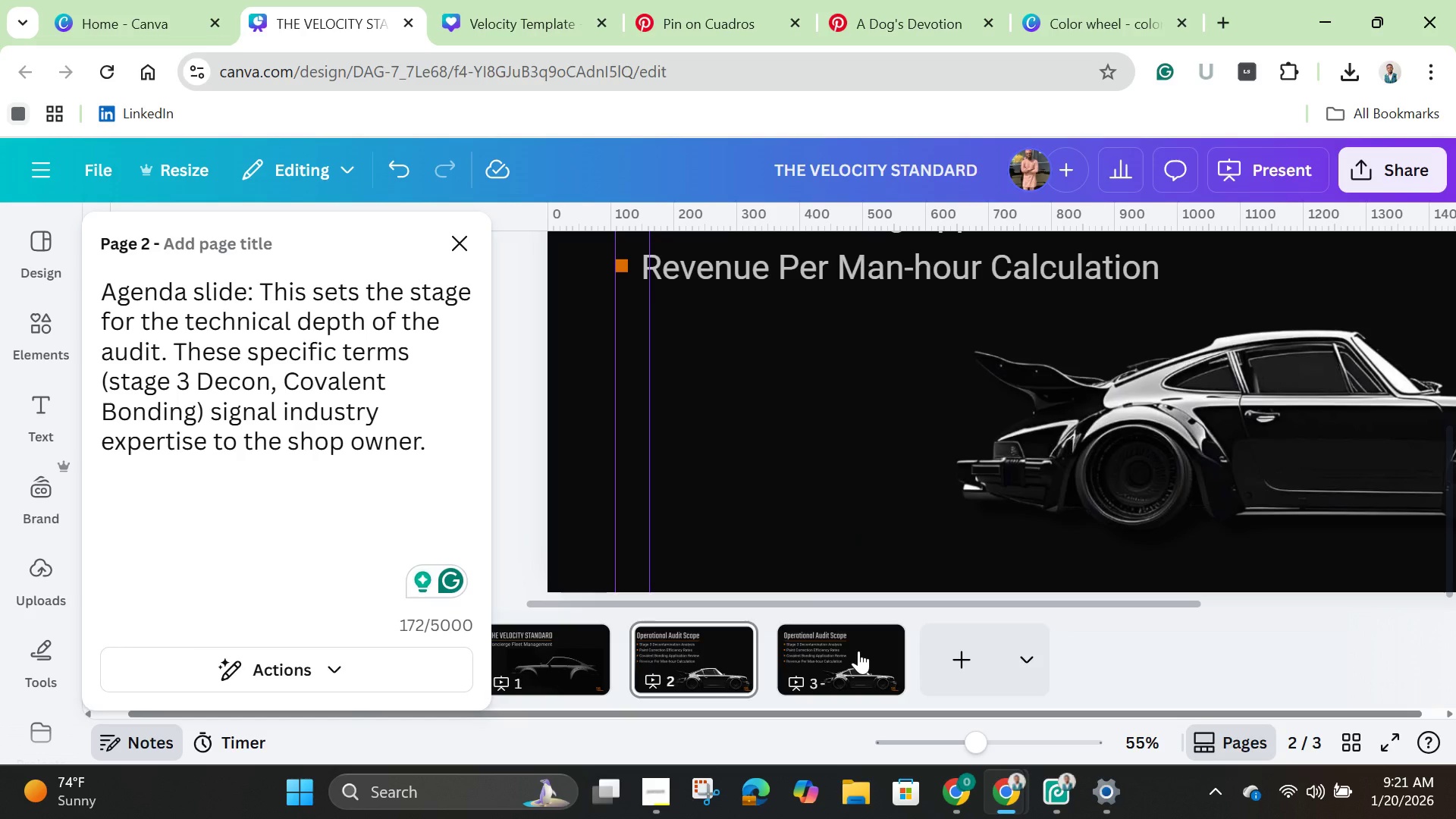 
left_click([858, 651])
 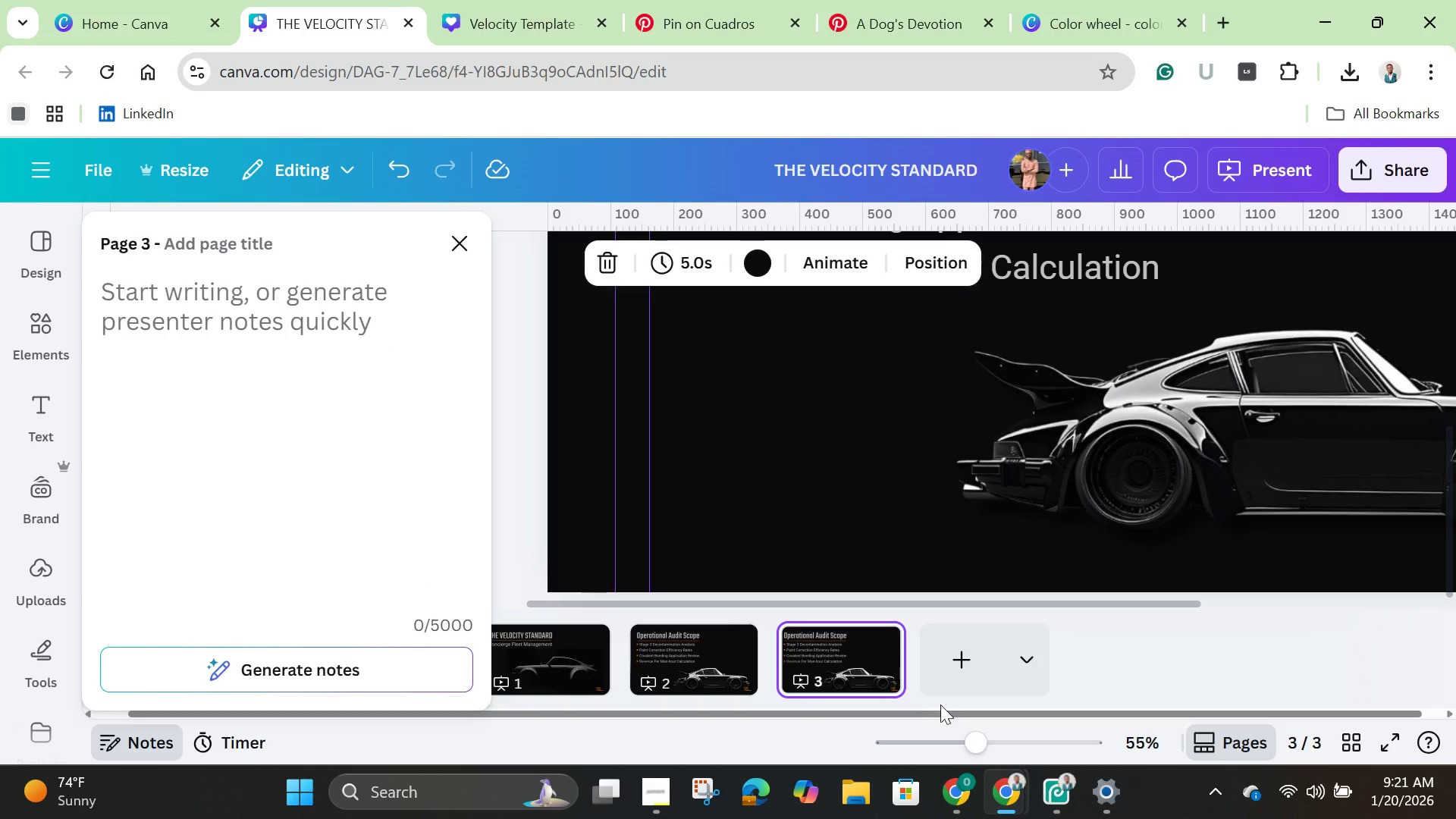 
left_click_drag(start_coordinate=[971, 730], to_coordinate=[915, 733])
 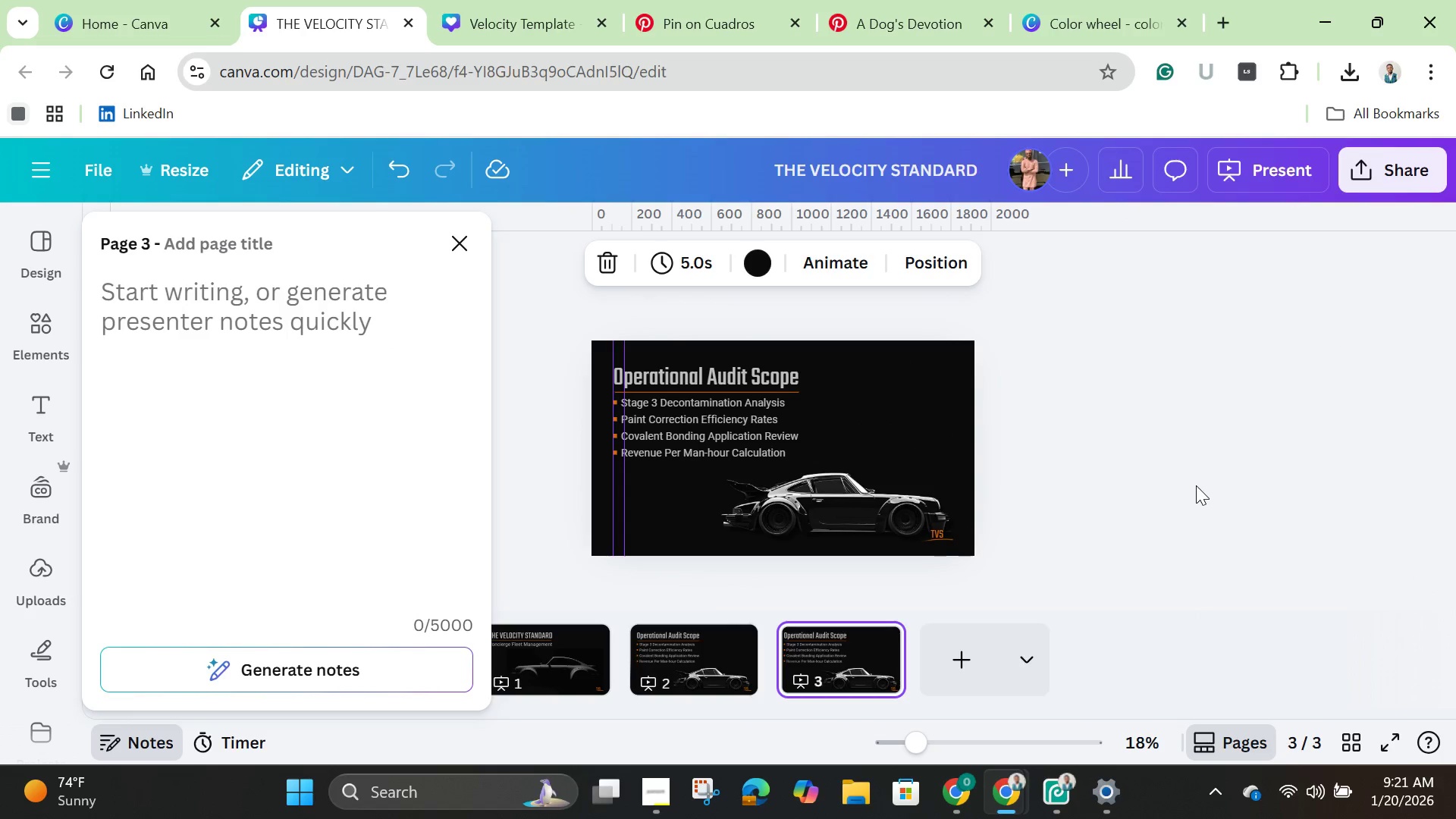 
left_click([1196, 485])
 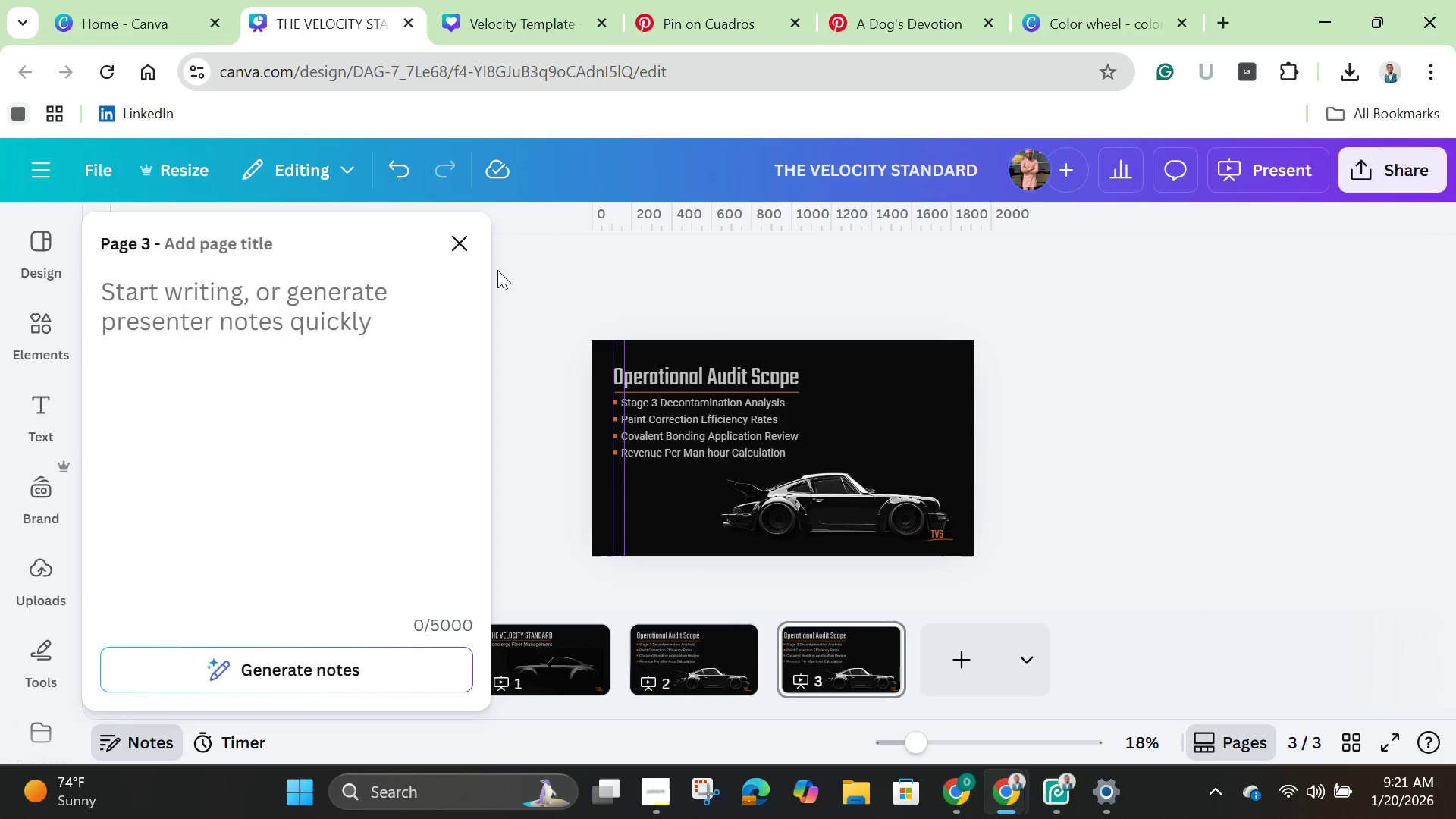 
left_click([462, 250])
 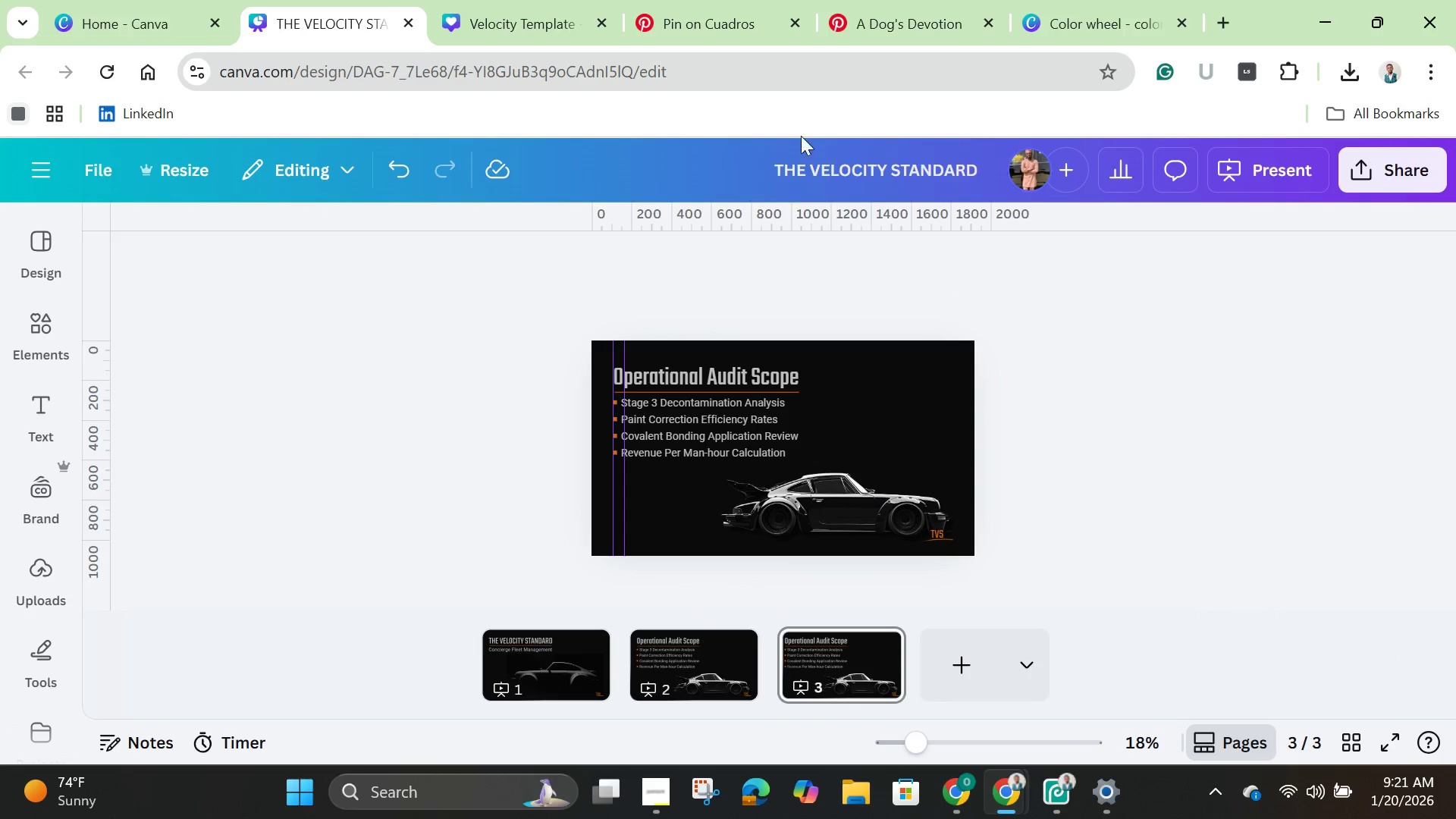 
left_click([898, 11])
 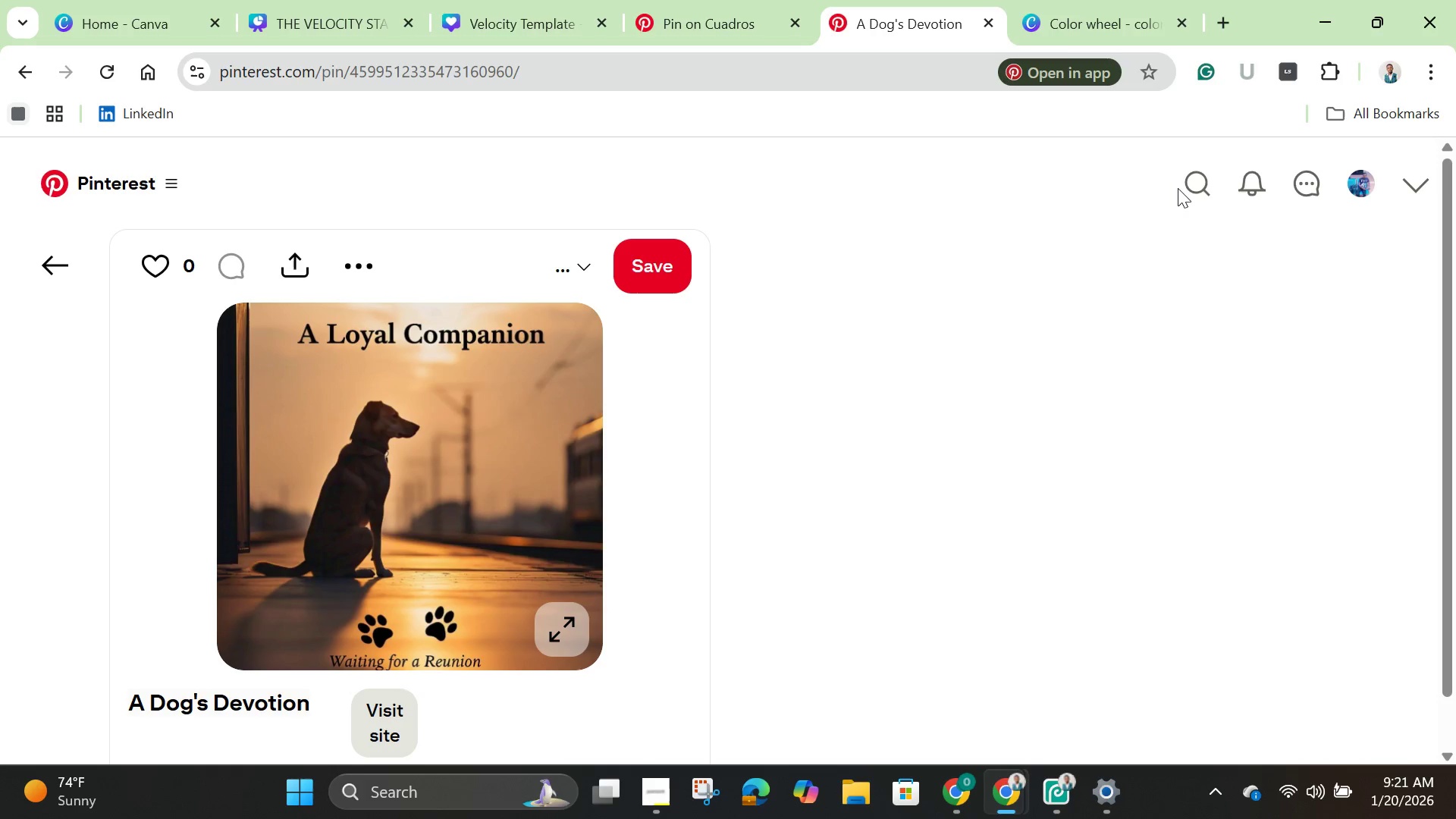 
left_click([1204, 186])
 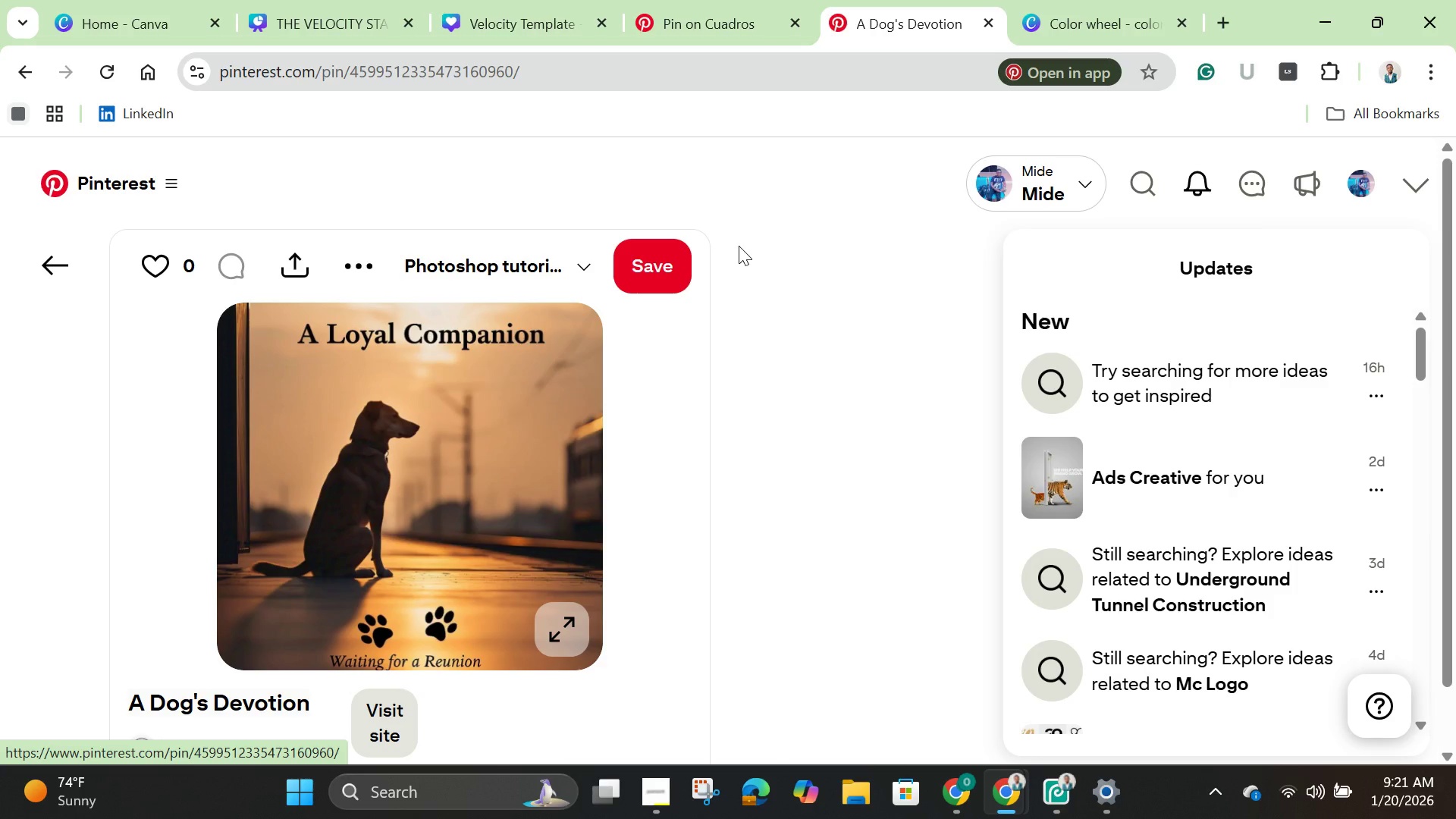 
wait(7.26)
 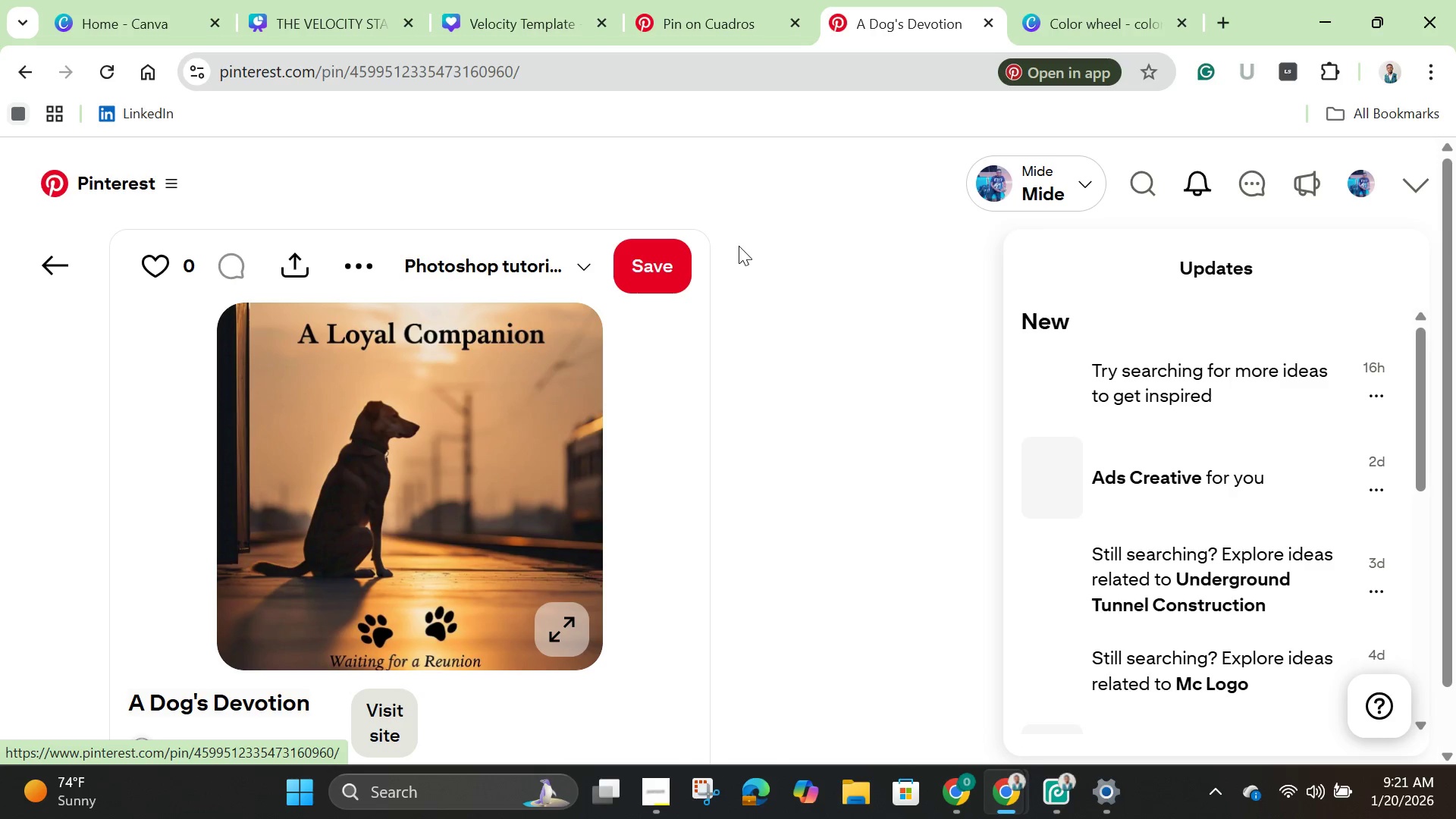 
left_click([1128, 169])
 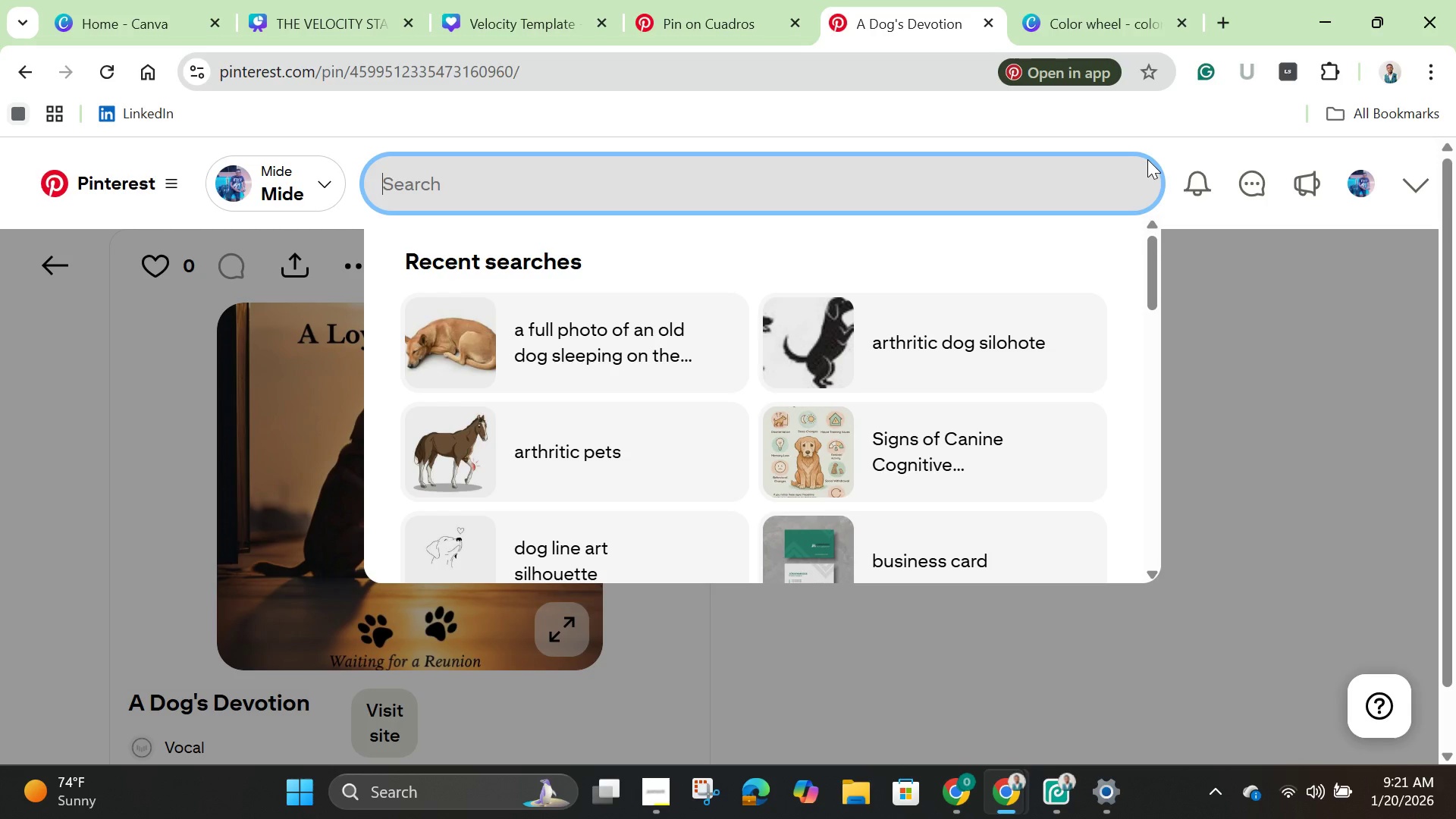 
type(messy mach)
 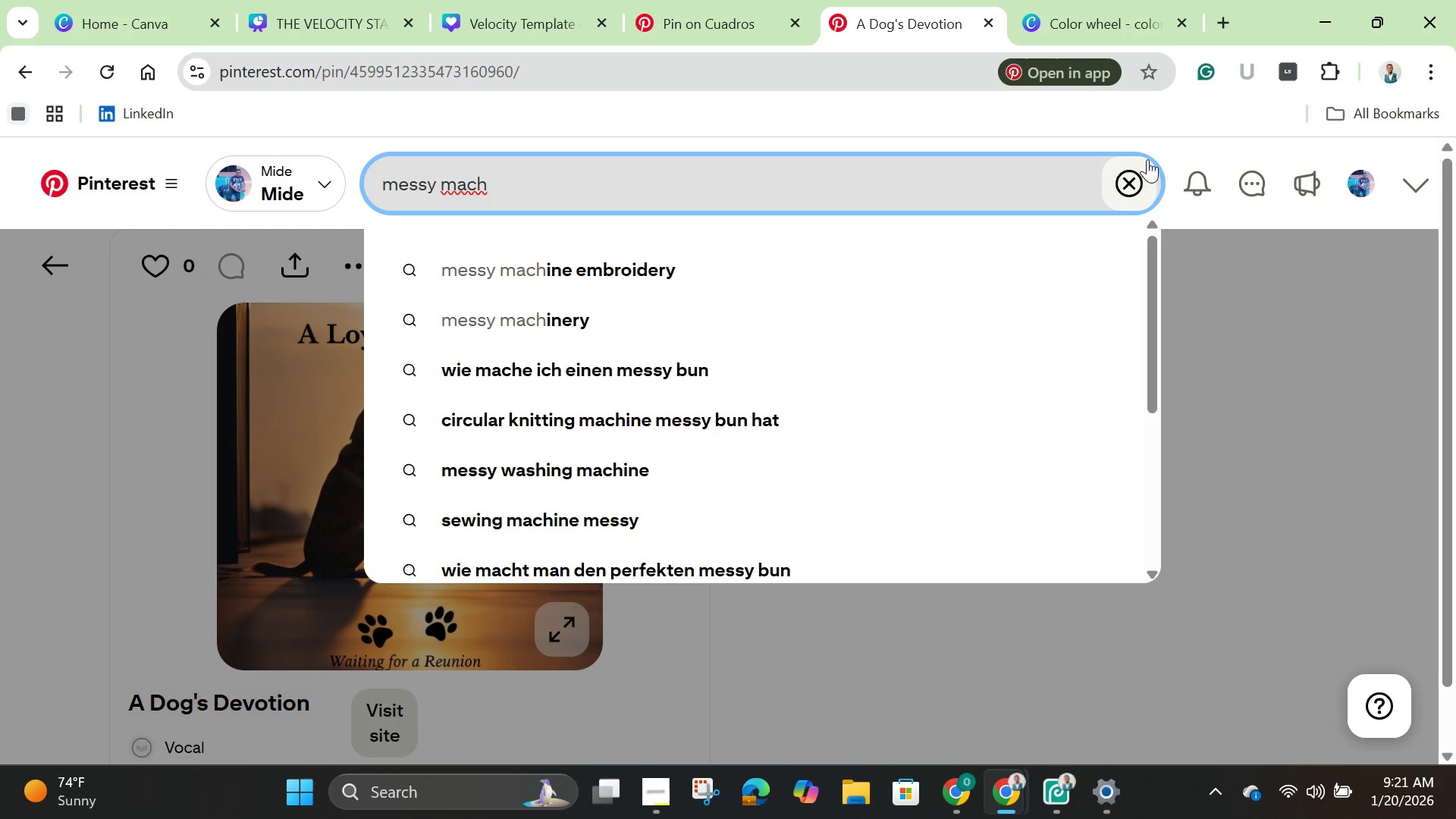 
wait(6.22)
 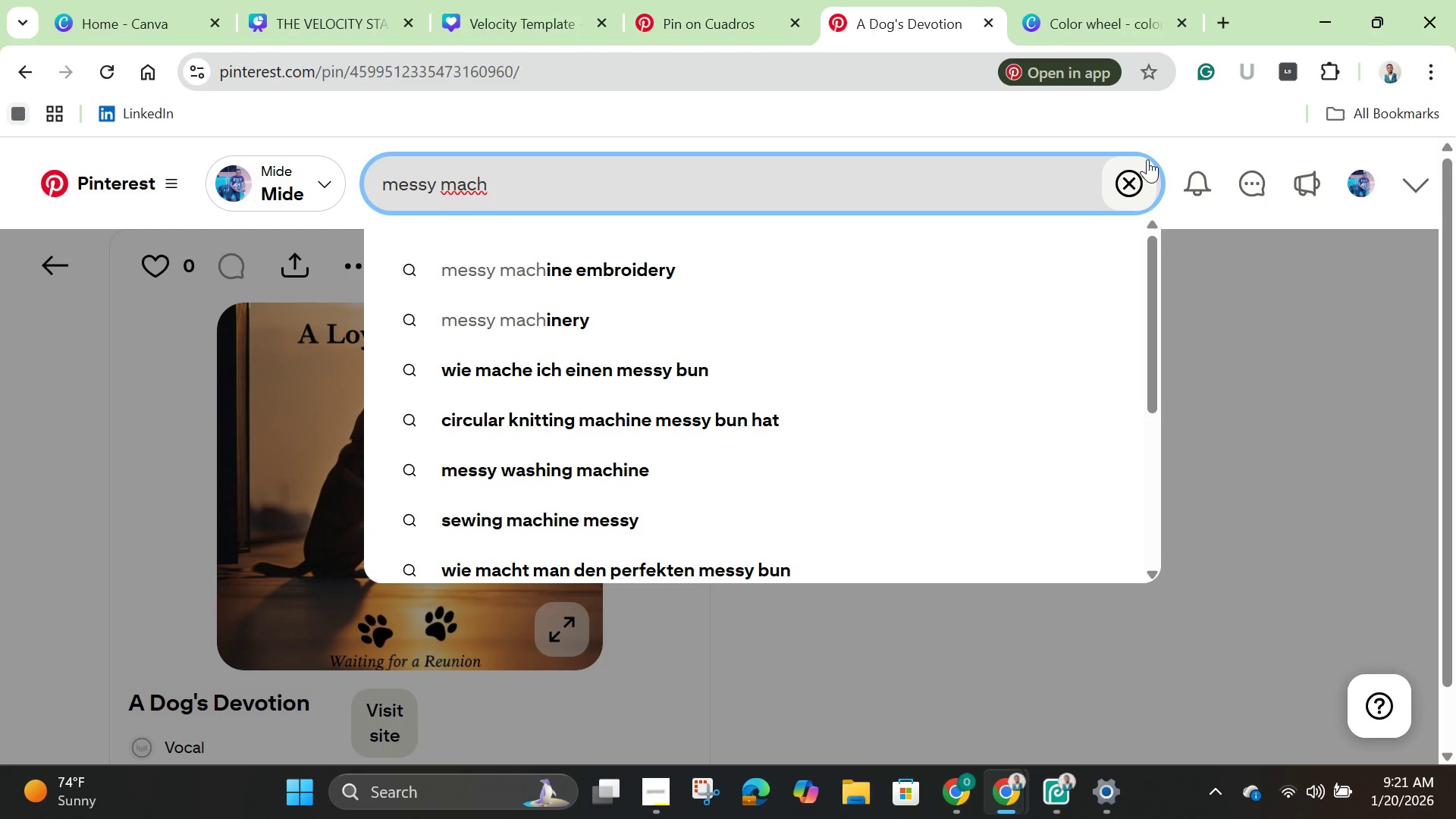 
key(Backspace)
key(Backspace)
key(Backspace)
type(ech)
 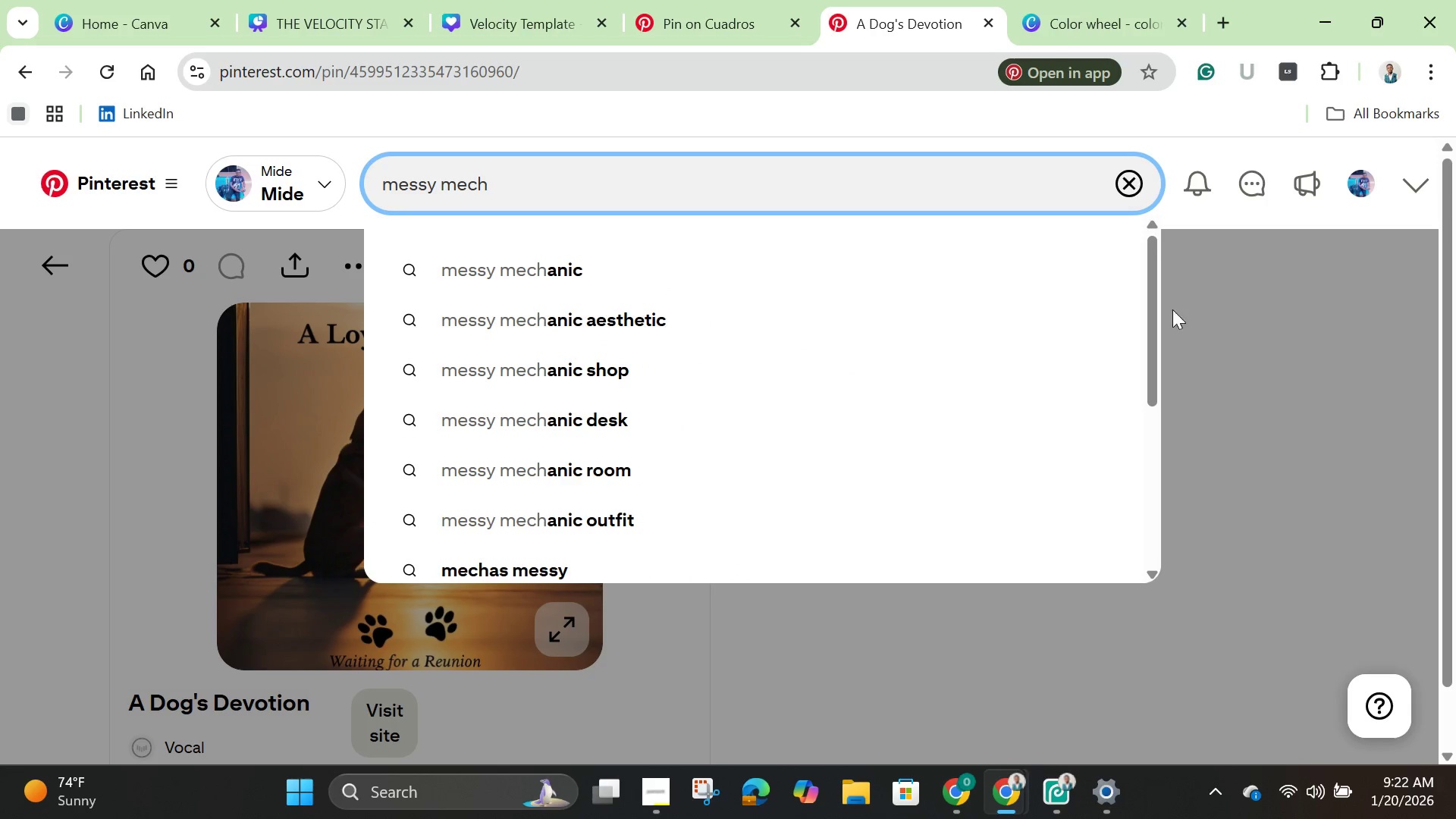 
left_click([755, 345])
 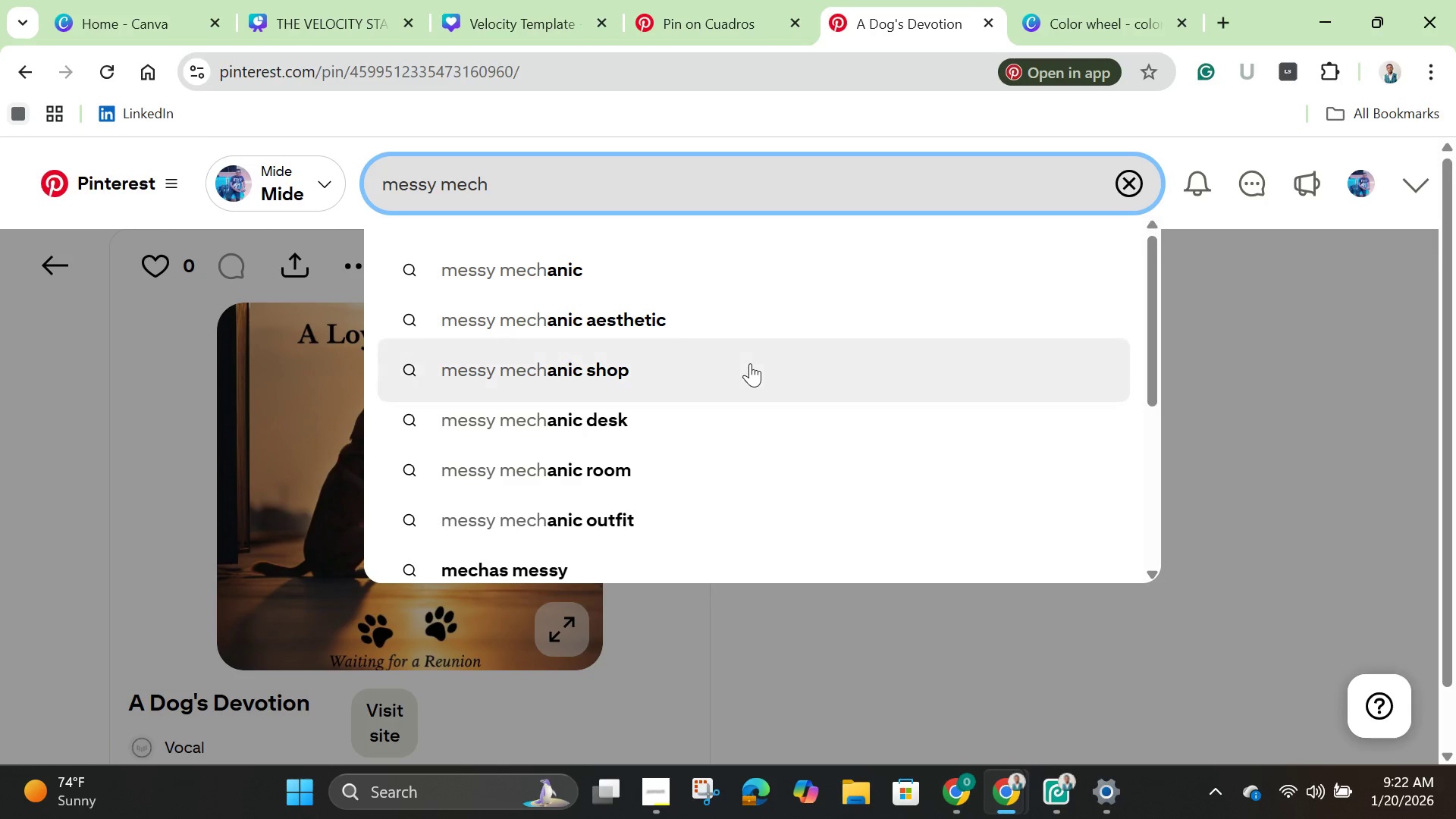 
left_click([750, 364])
 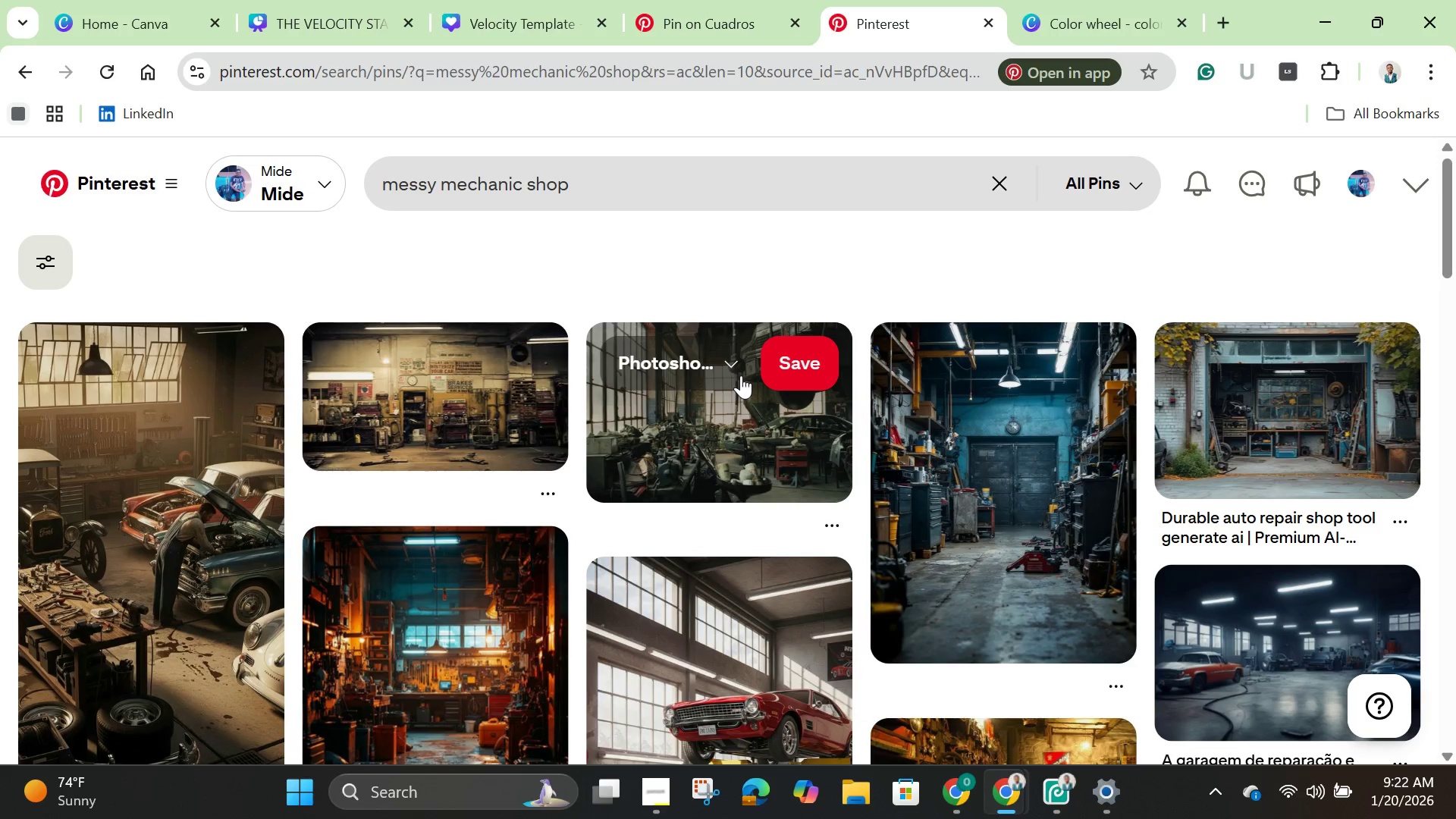 
wait(6.5)
 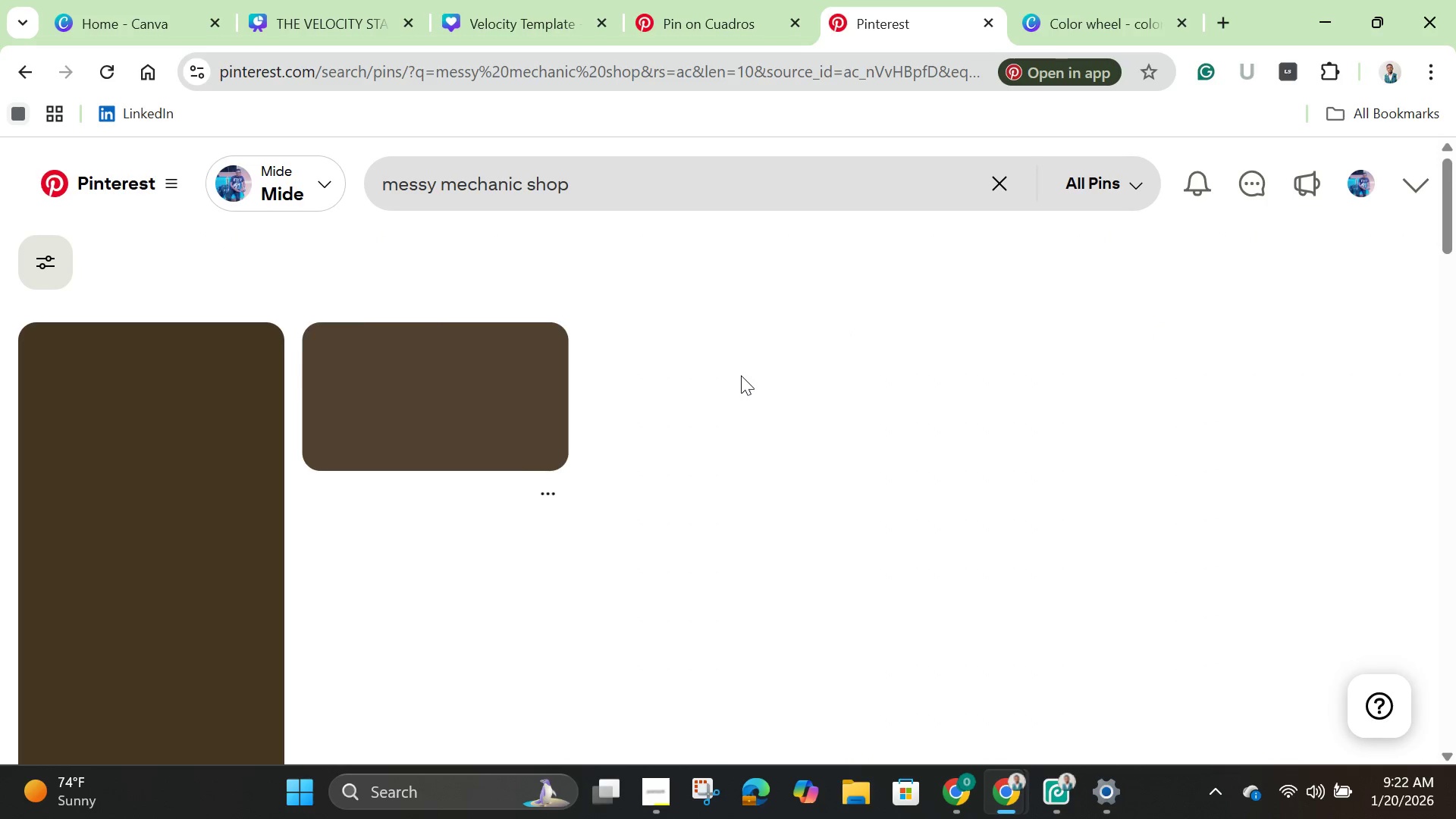 
scroll: coordinate [741, 375], scroll_direction: down, amount: 10.0
 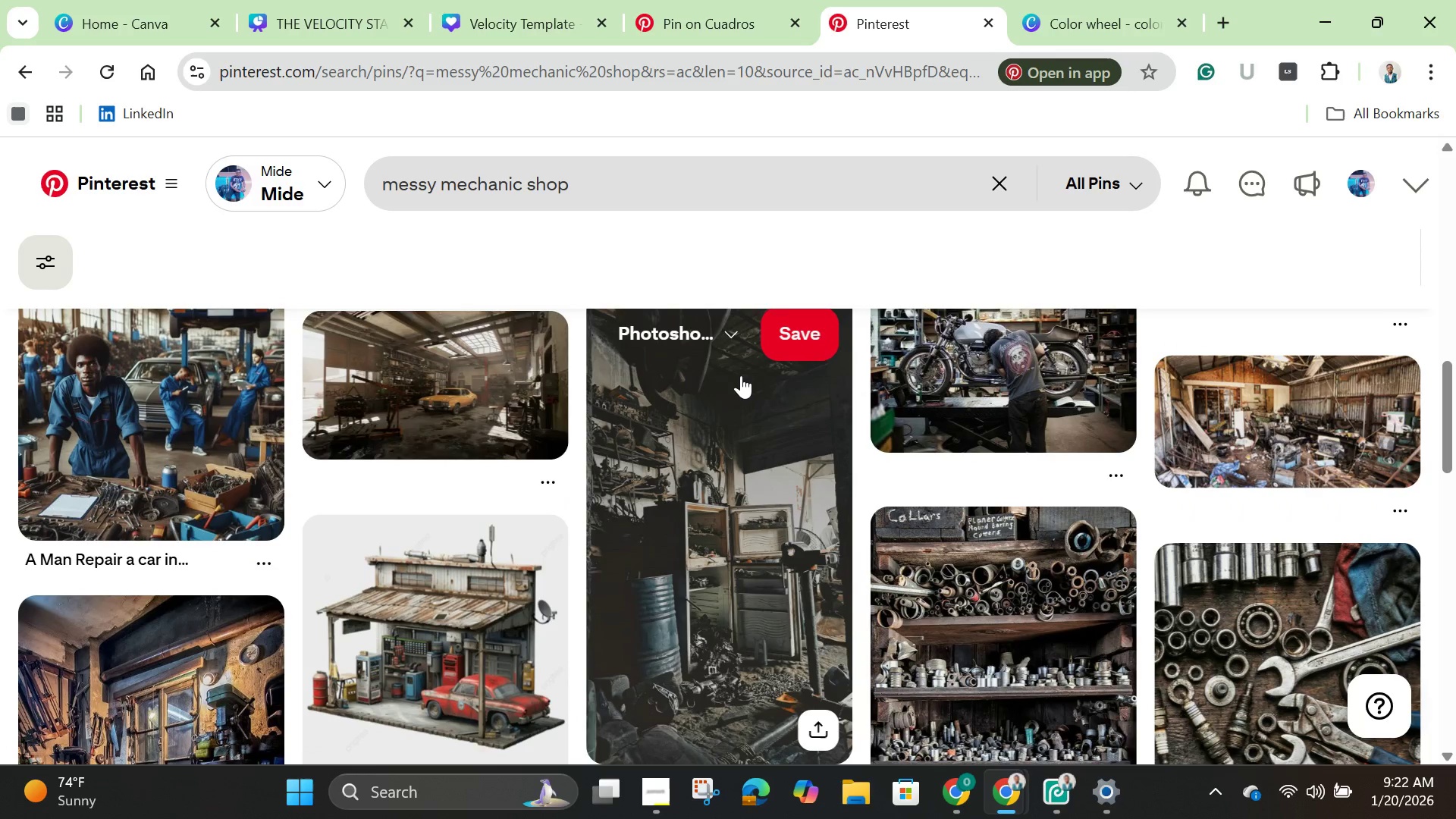 
scroll: coordinate [741, 375], scroll_direction: down, amount: 9.0
 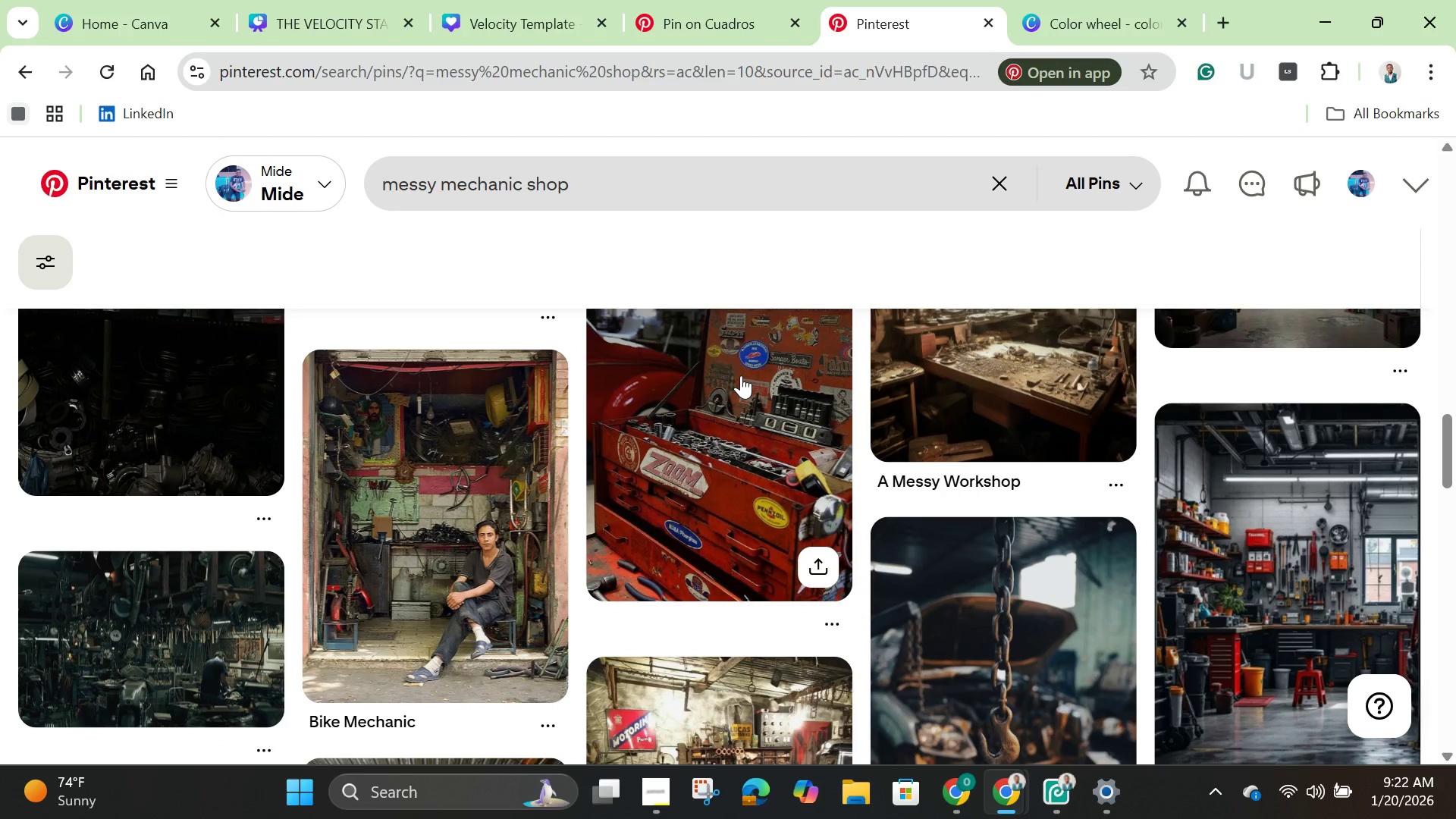 
scroll: coordinate [931, 419], scroll_direction: down, amount: 12.0
 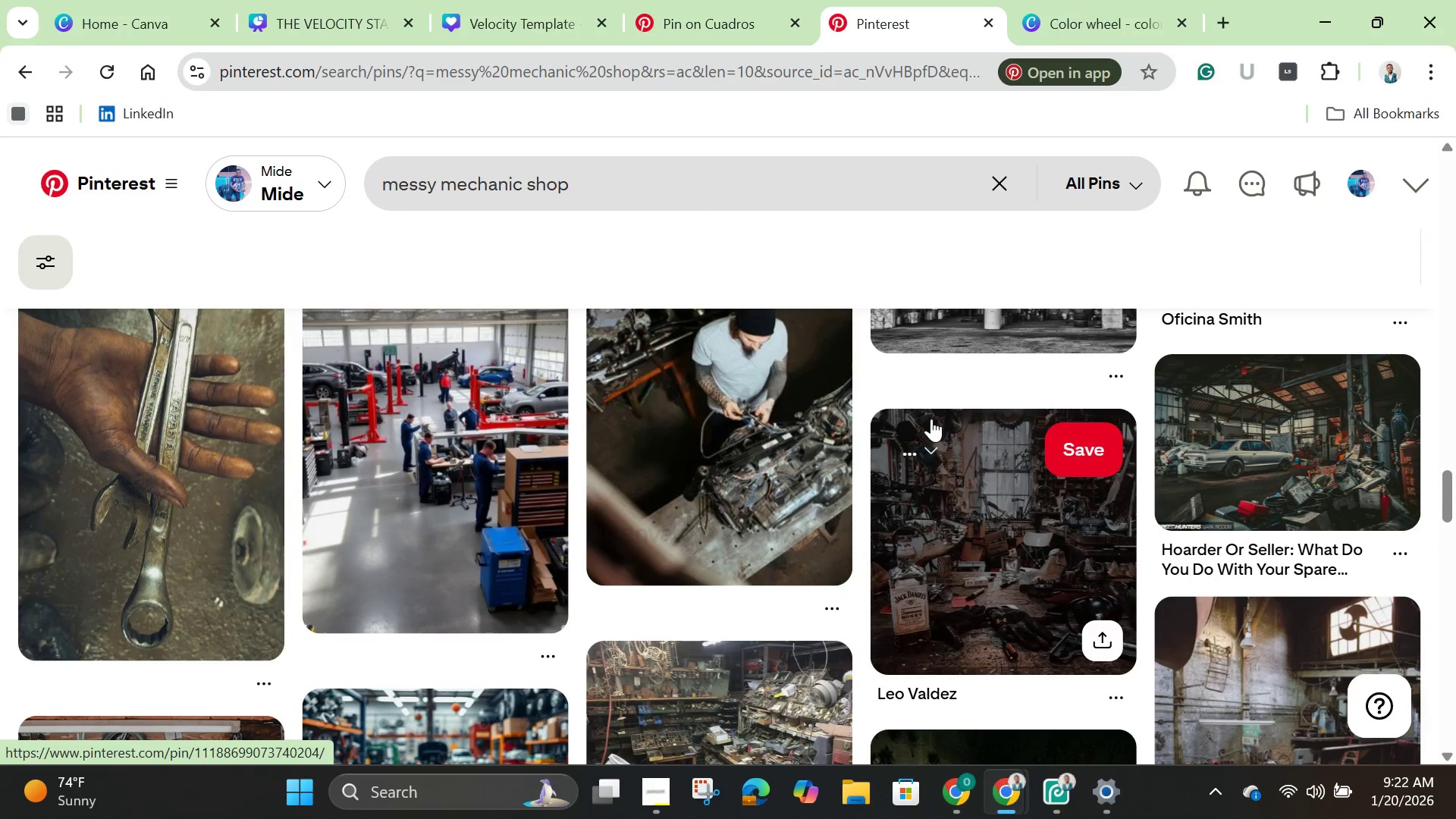 
scroll: coordinate [931, 419], scroll_direction: down, amount: 8.0
 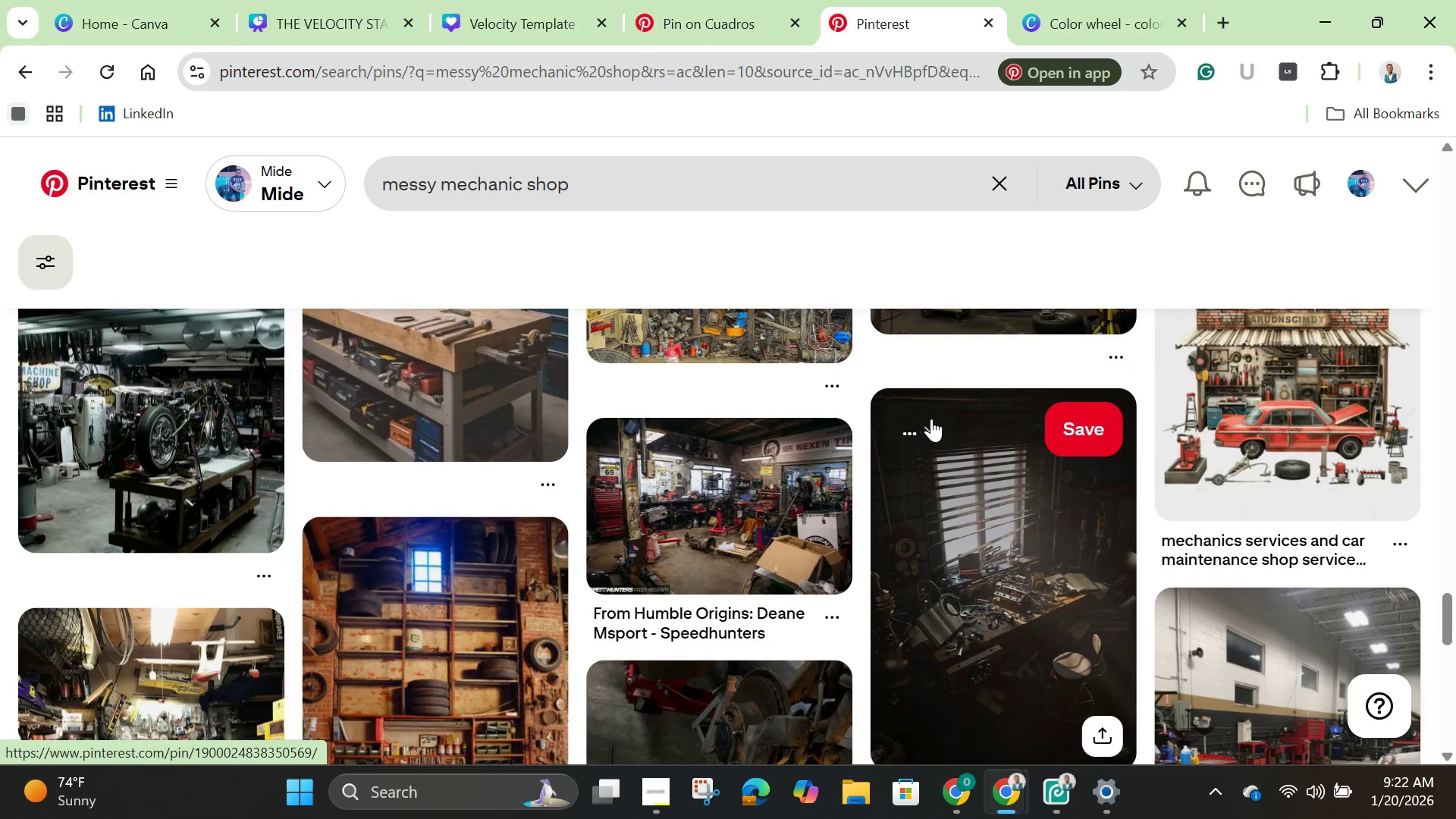 
left_click([701, 510])
 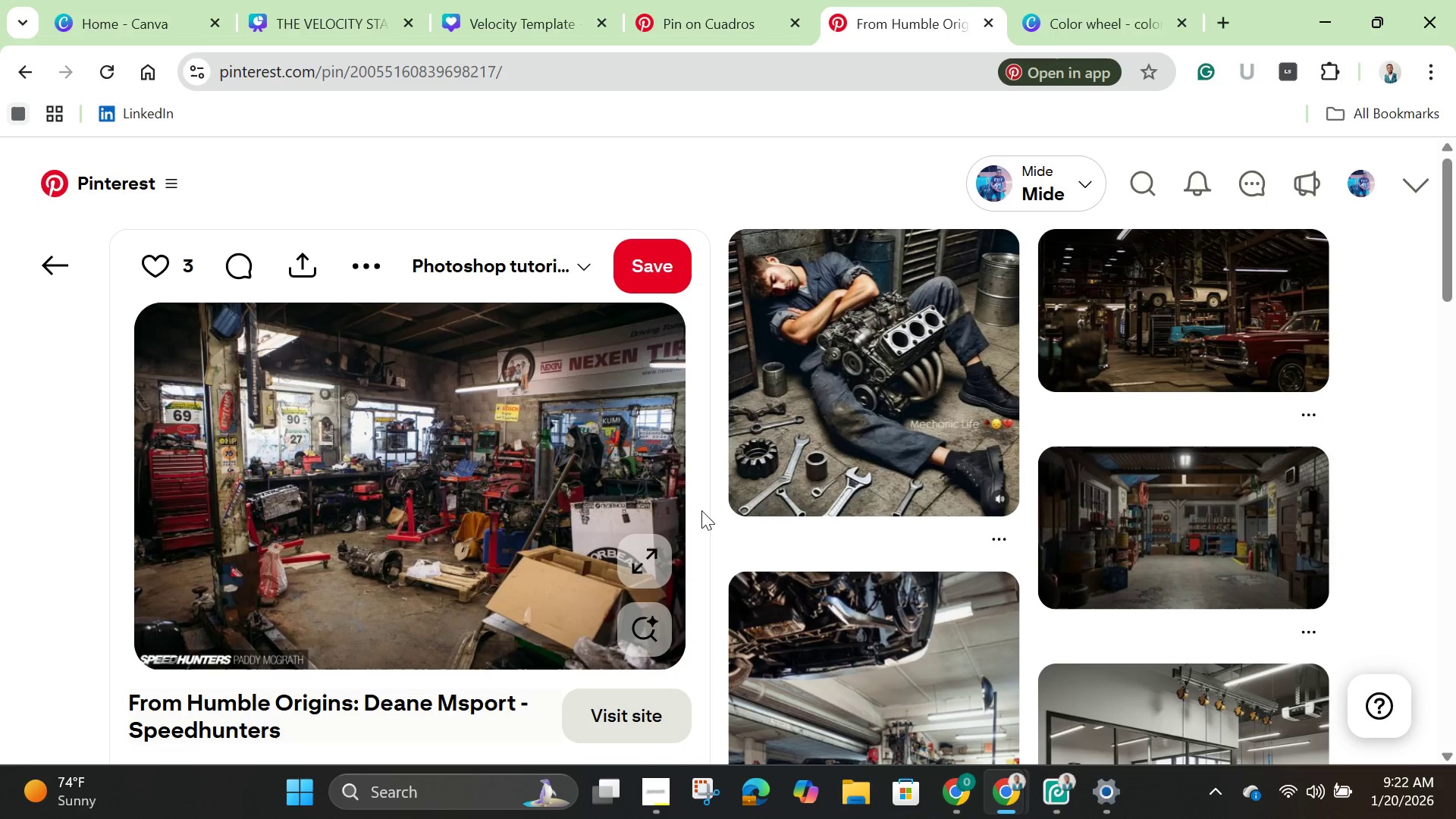 
wait(5.26)
 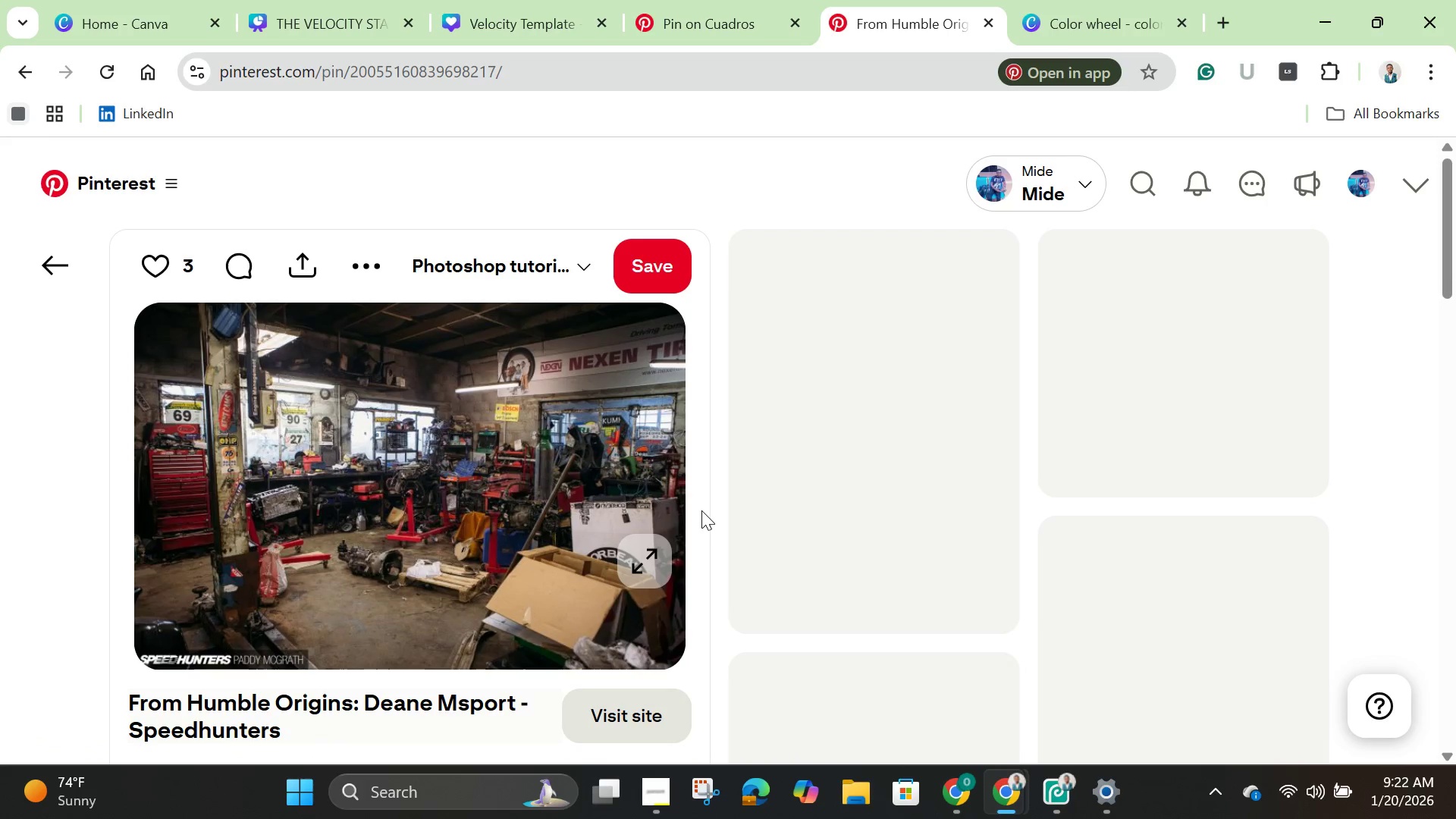 
left_click([1140, 354])
 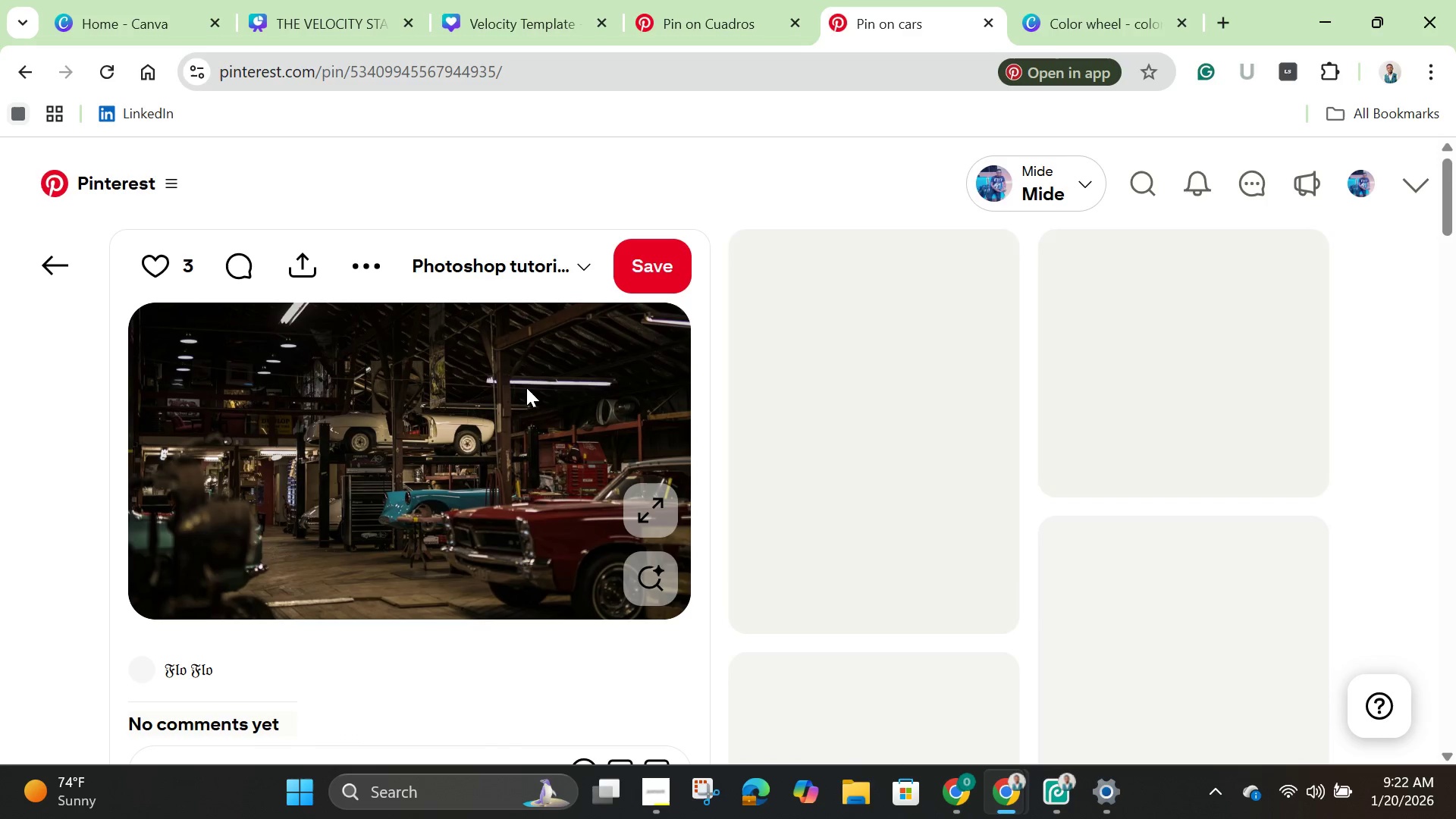 
right_click([526, 388])
 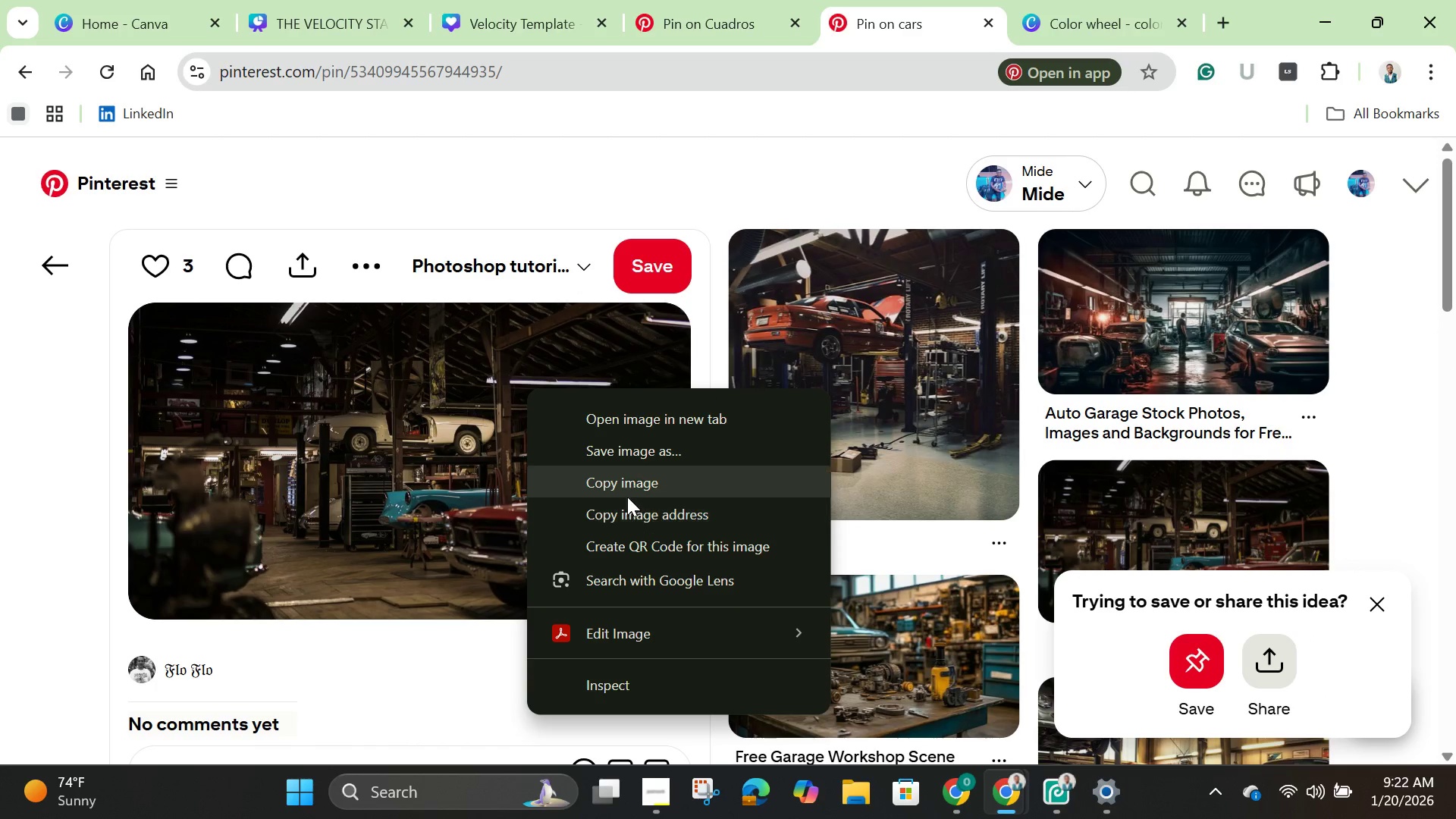 
left_click([627, 491])
 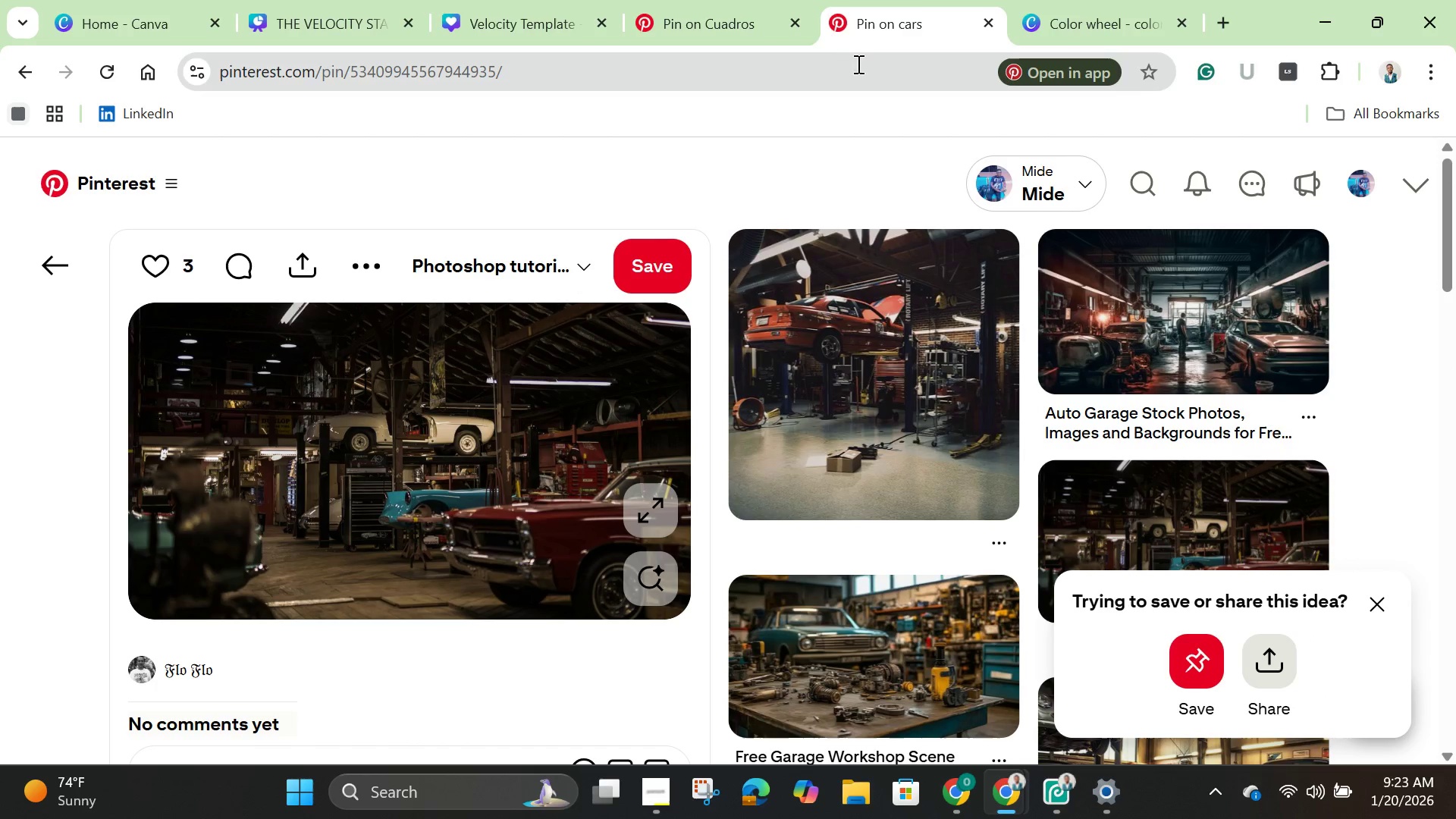 
wait(6.88)
 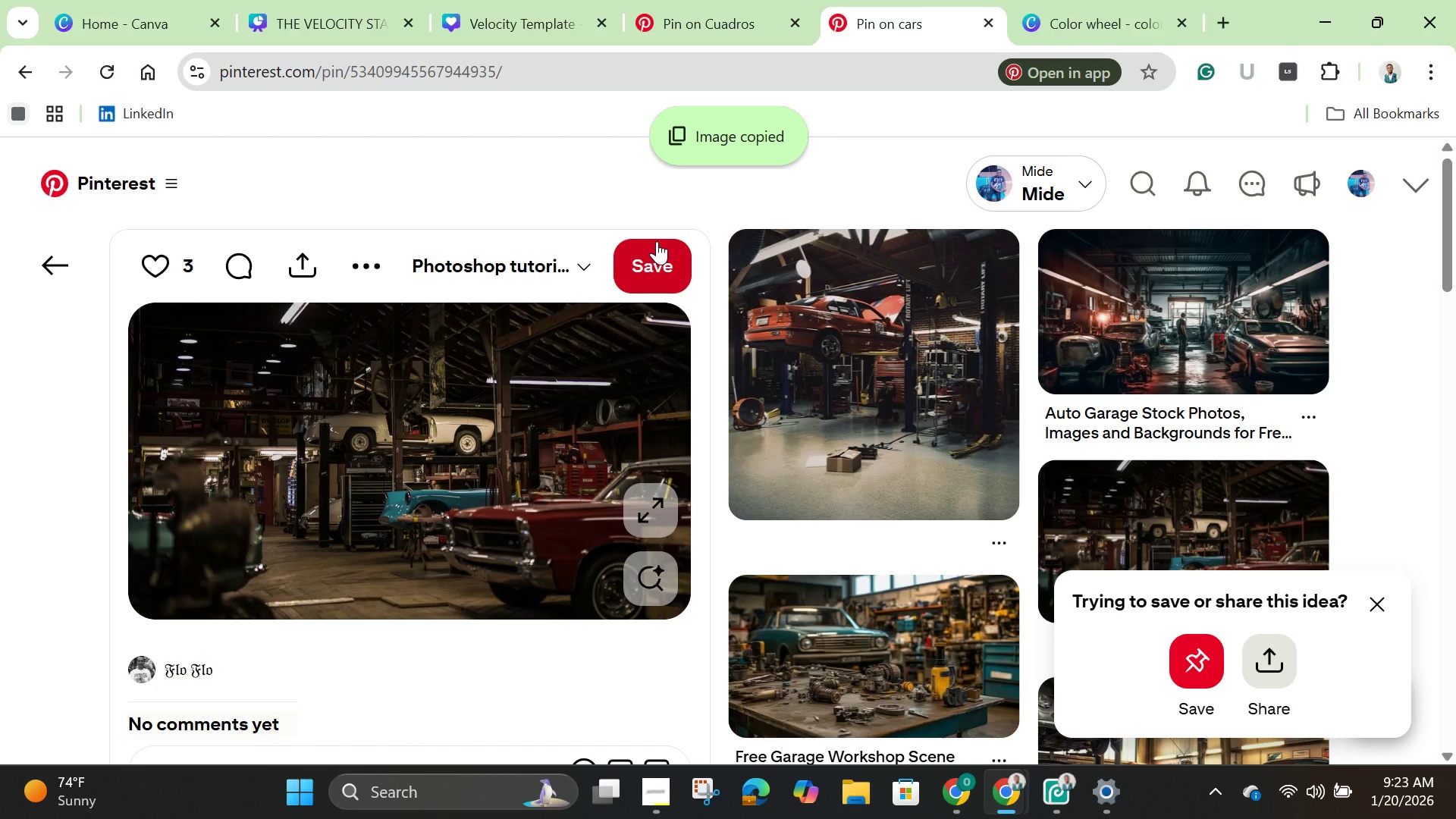 
left_click([714, 15])
 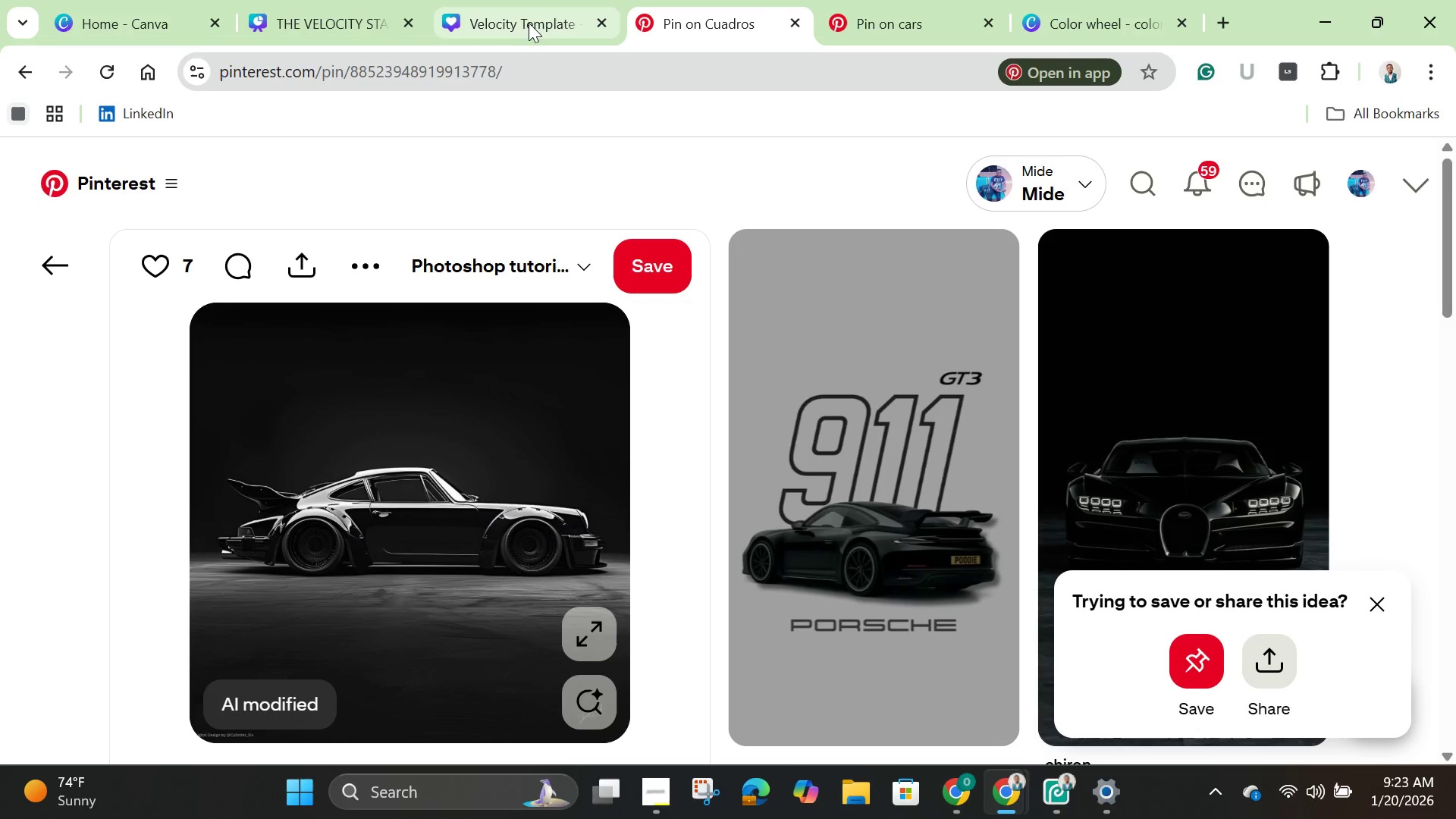 
left_click([519, 20])
 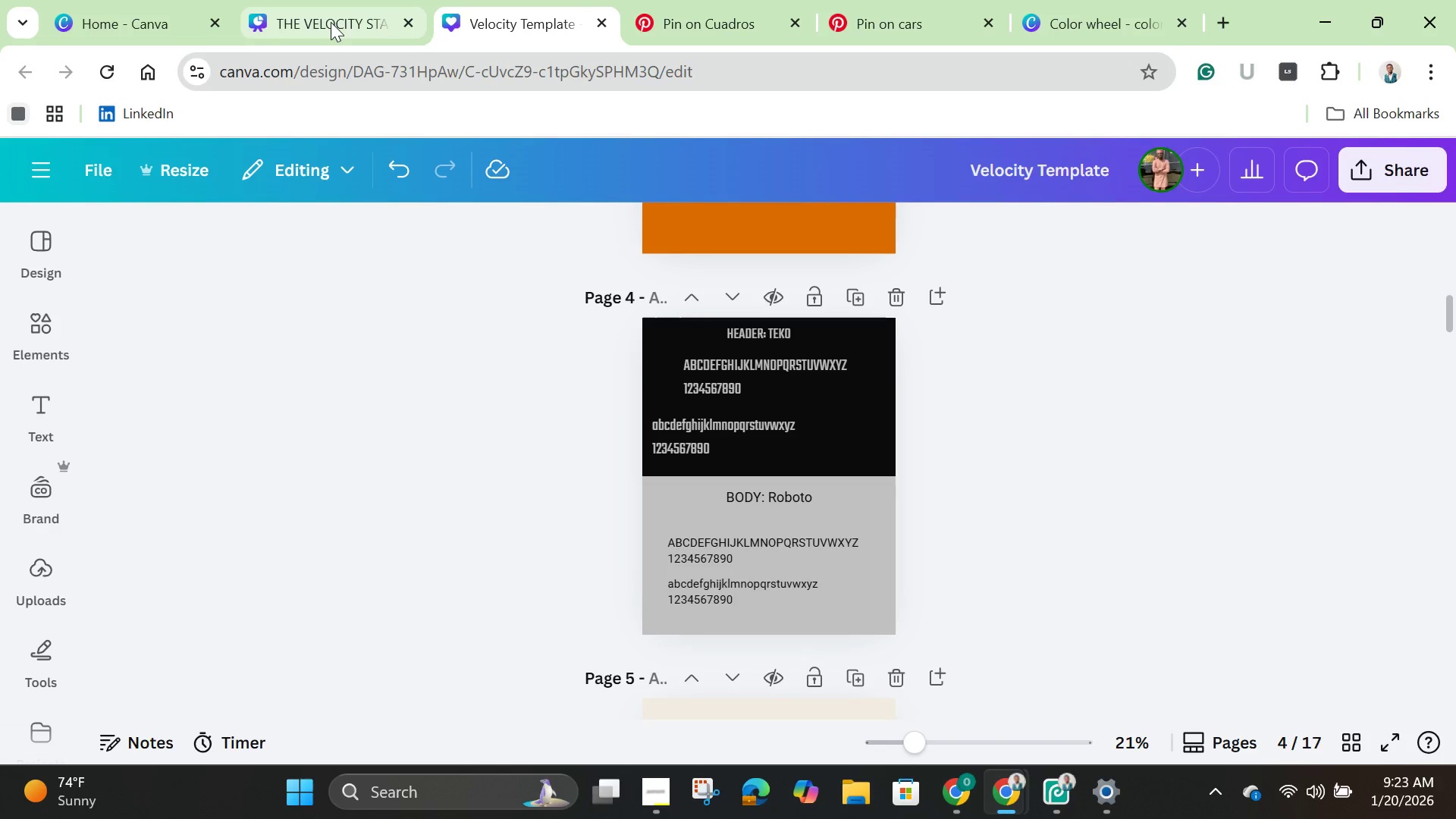 
left_click([331, 22])
 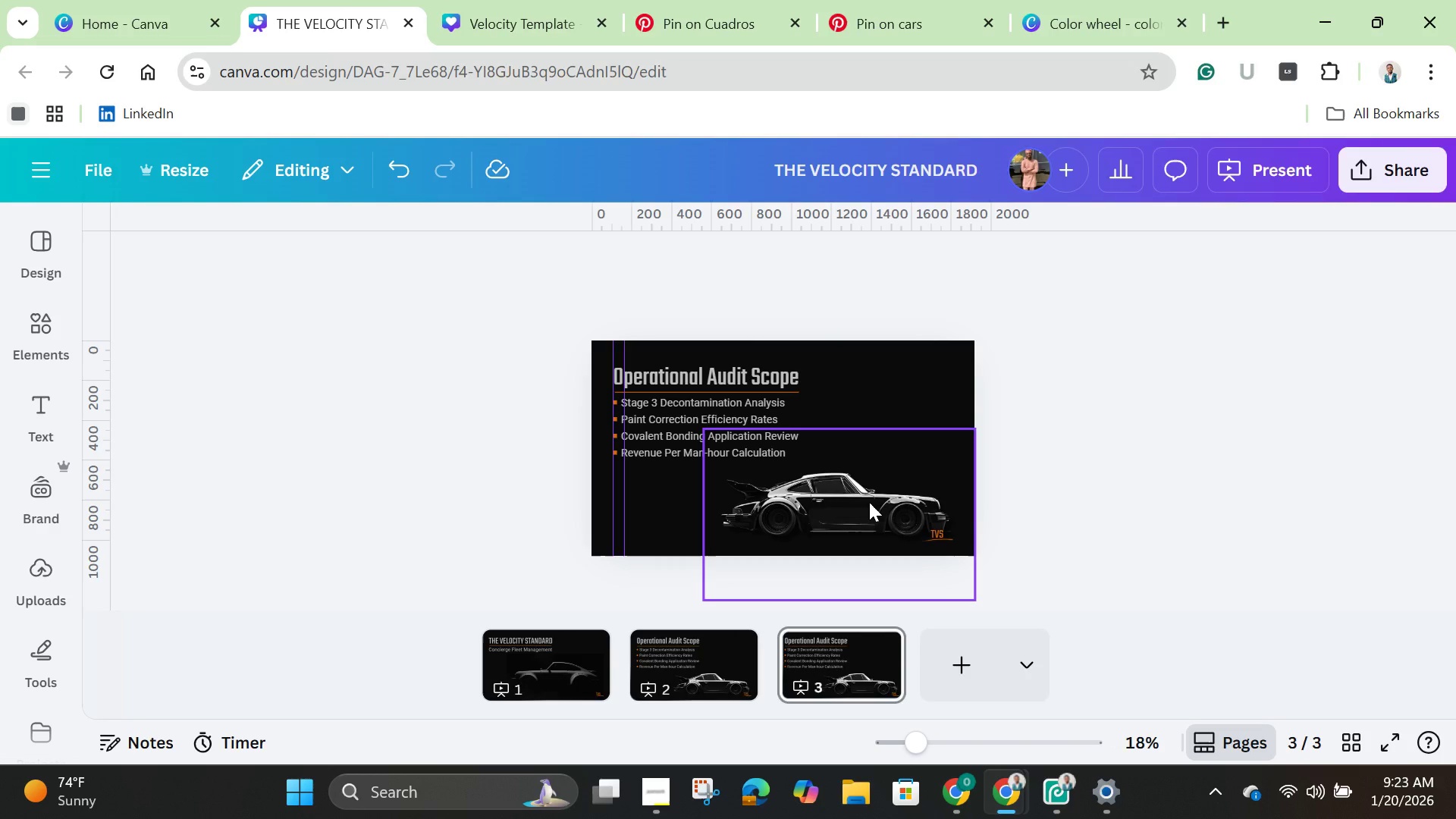 
key(Backspace)
 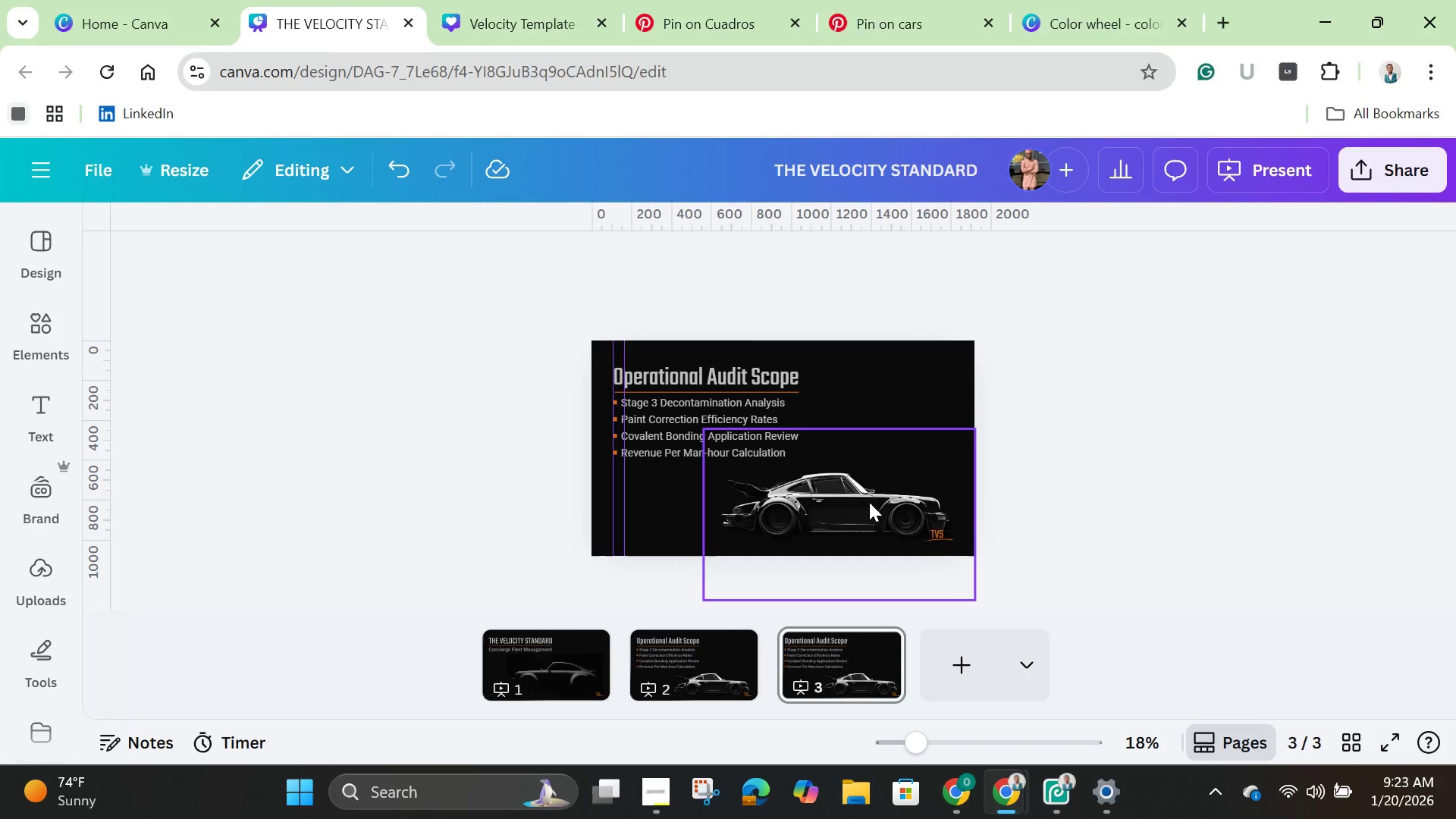 
left_click([869, 502])
 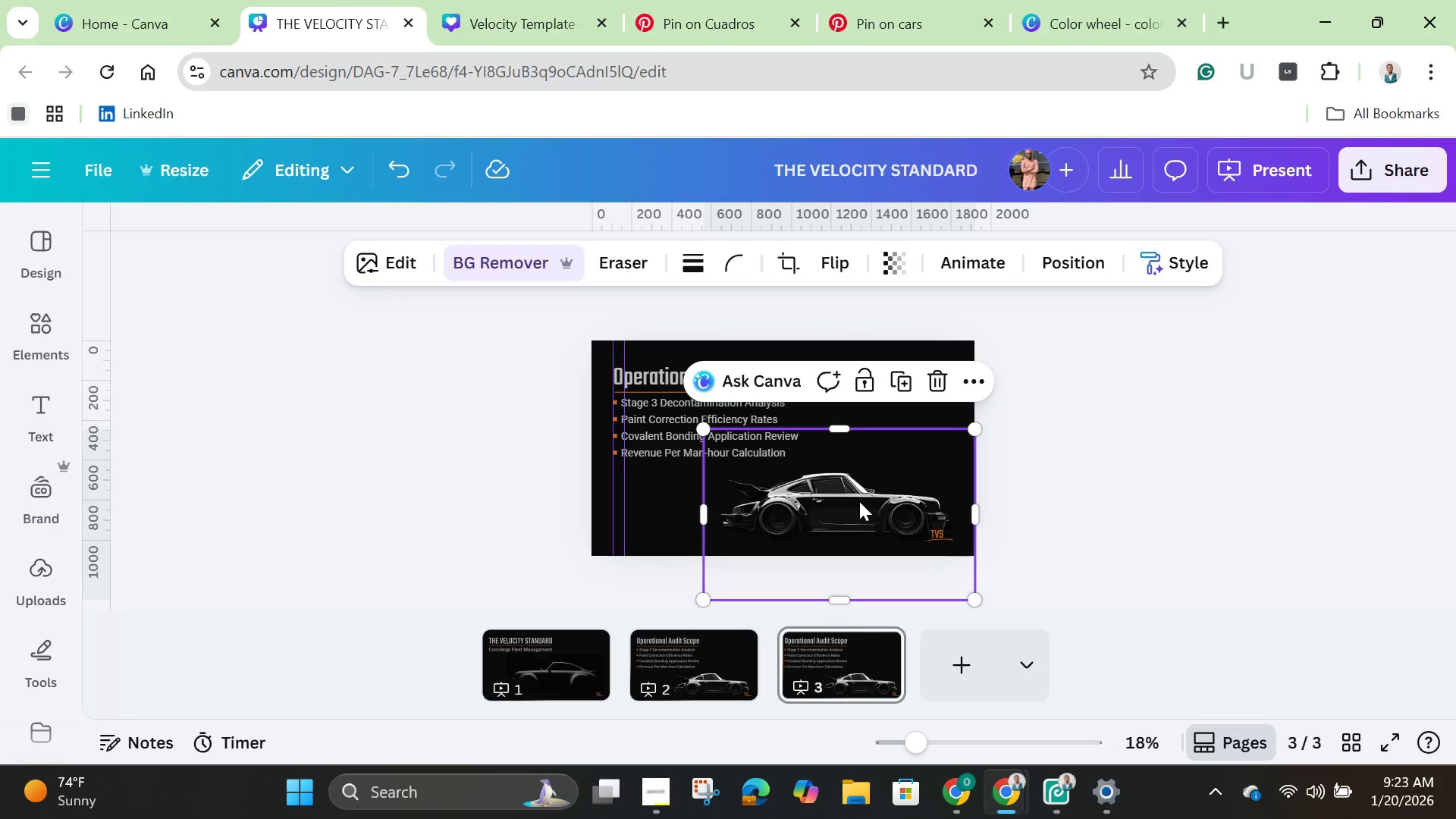 
key(Backspace)
 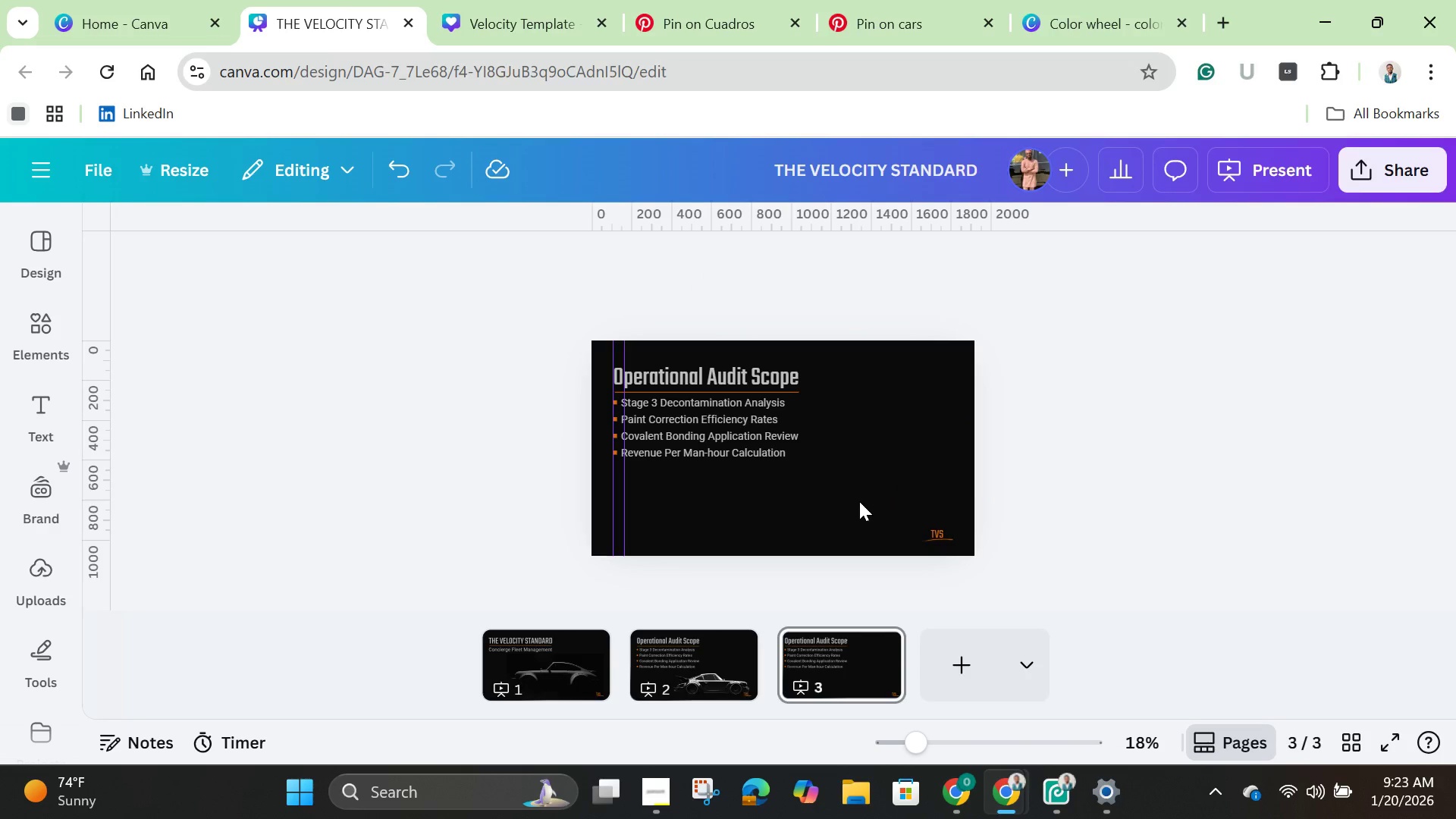 
key(Control+V)
 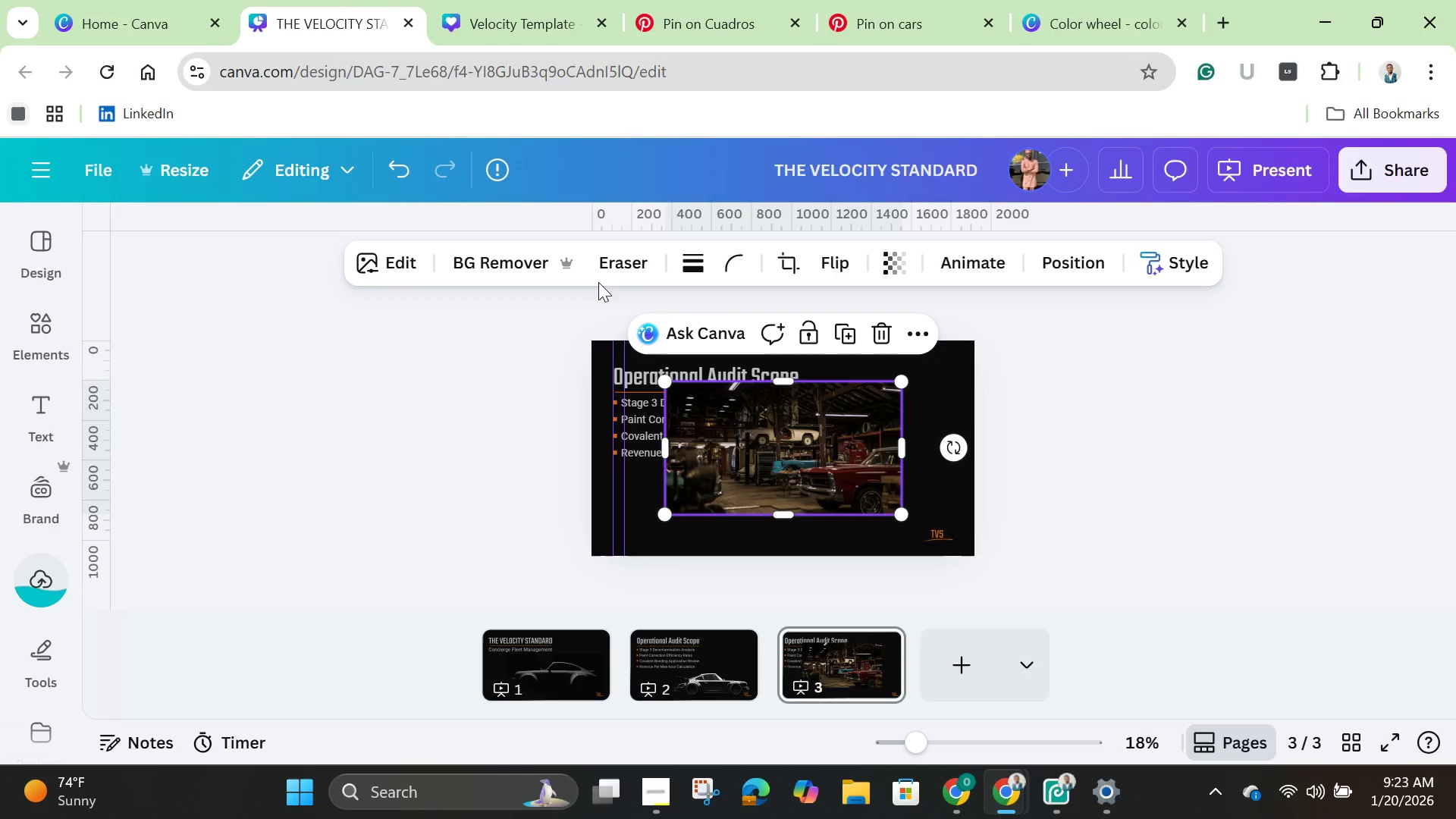 
left_click([394, 261])
 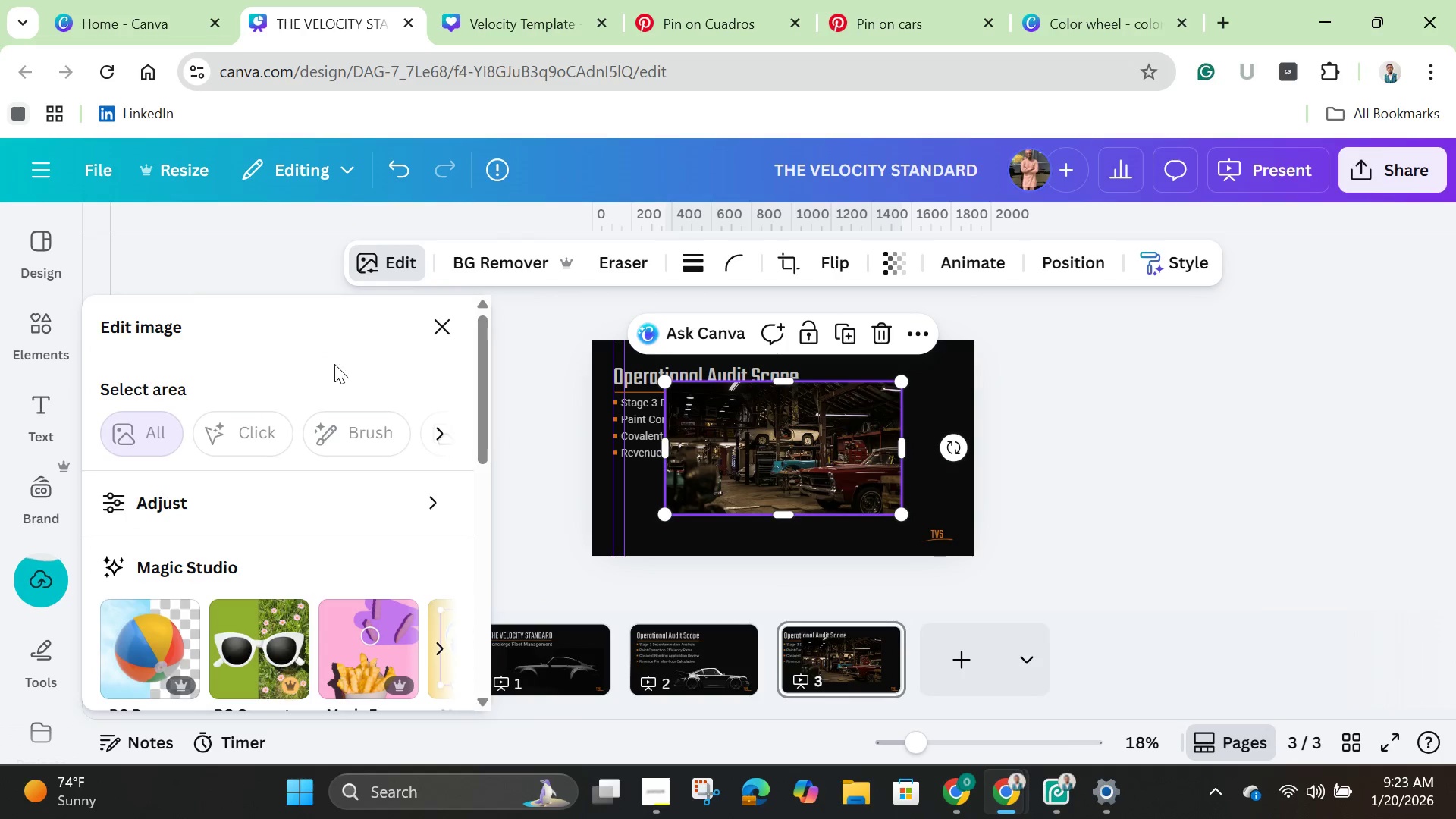 
scroll: coordinate [328, 522], scroll_direction: down, amount: 5.0
 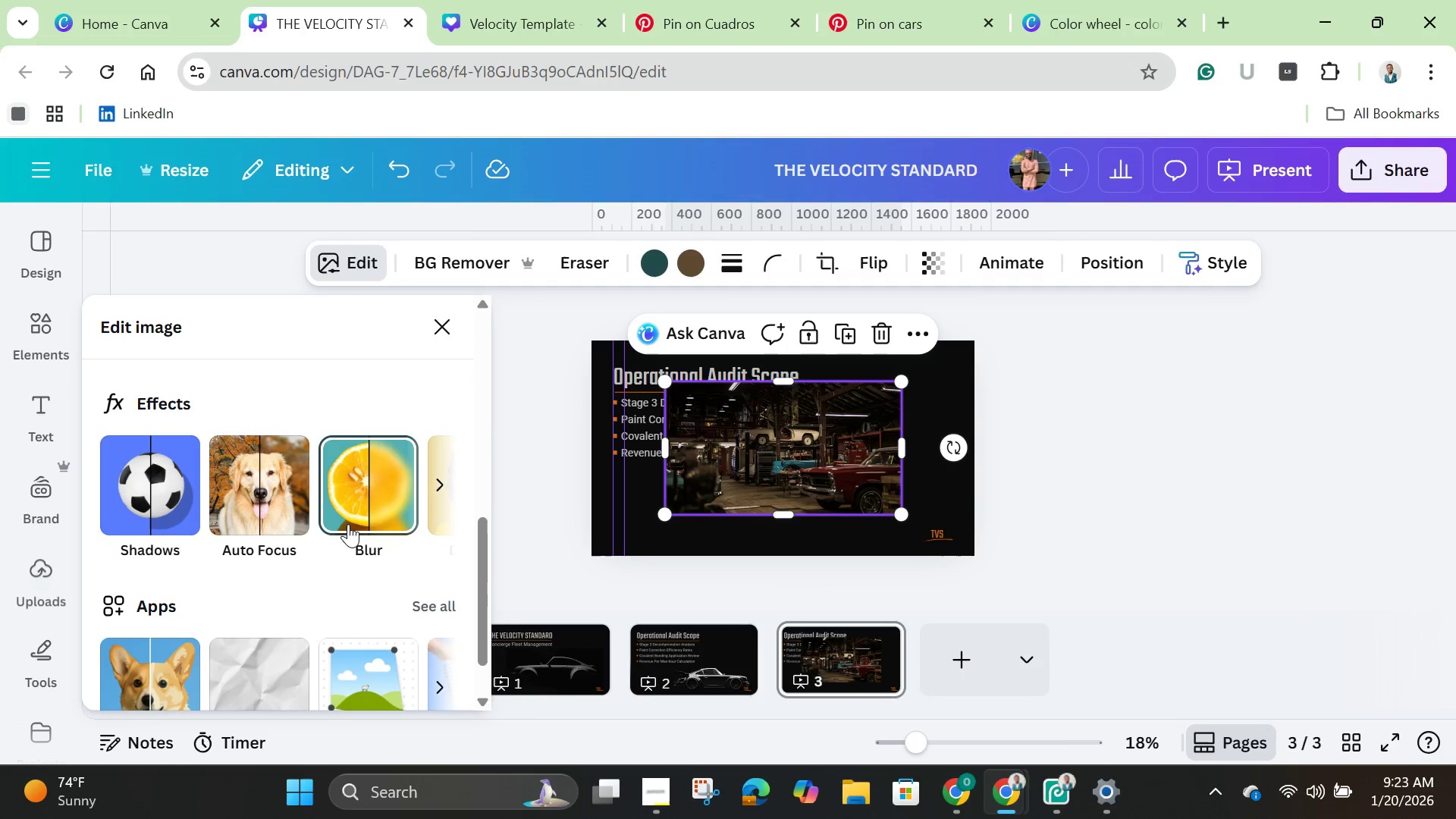 
scroll: coordinate [348, 524], scroll_direction: up, amount: 1.0
 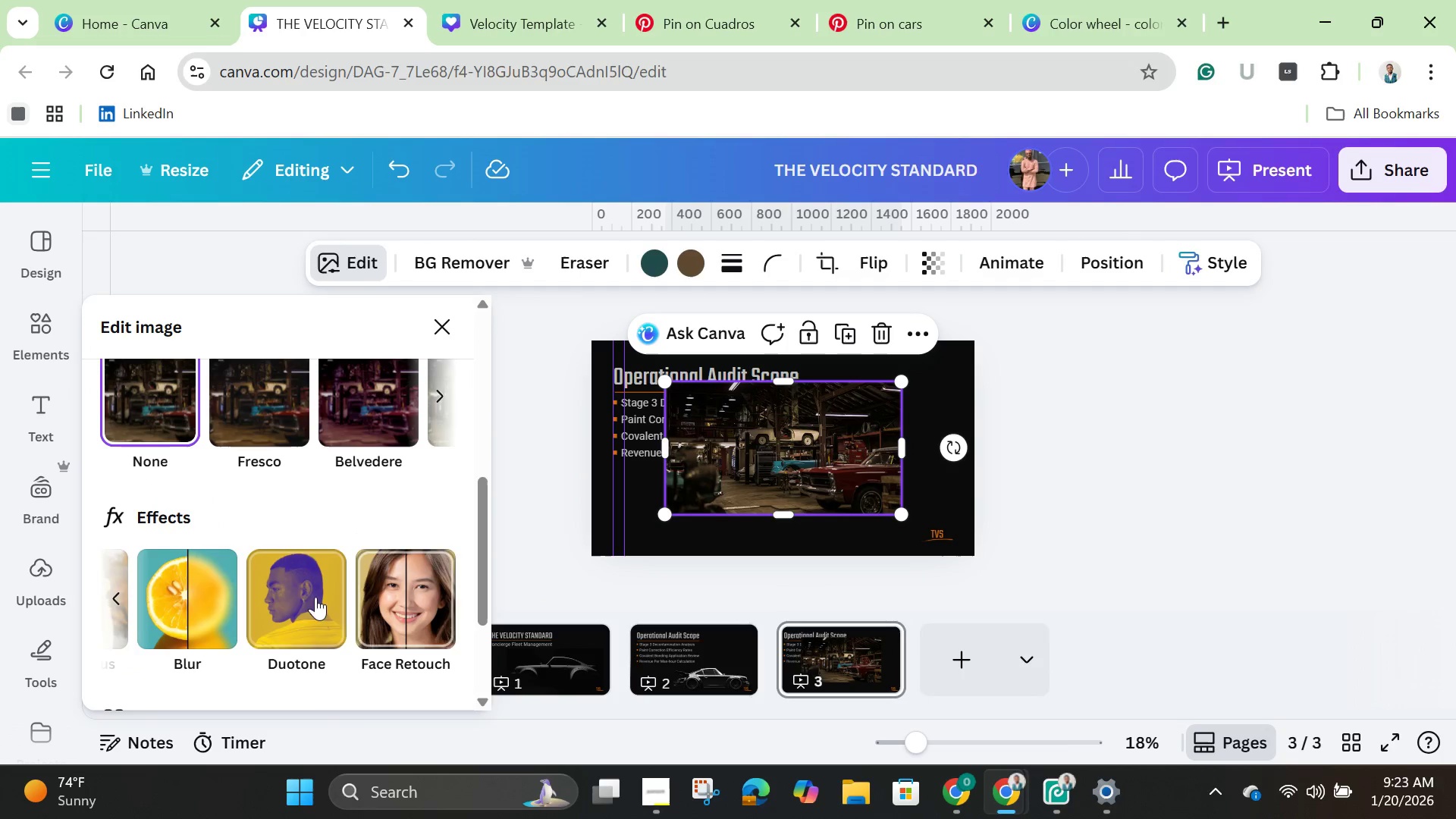 
left_click([297, 606])
 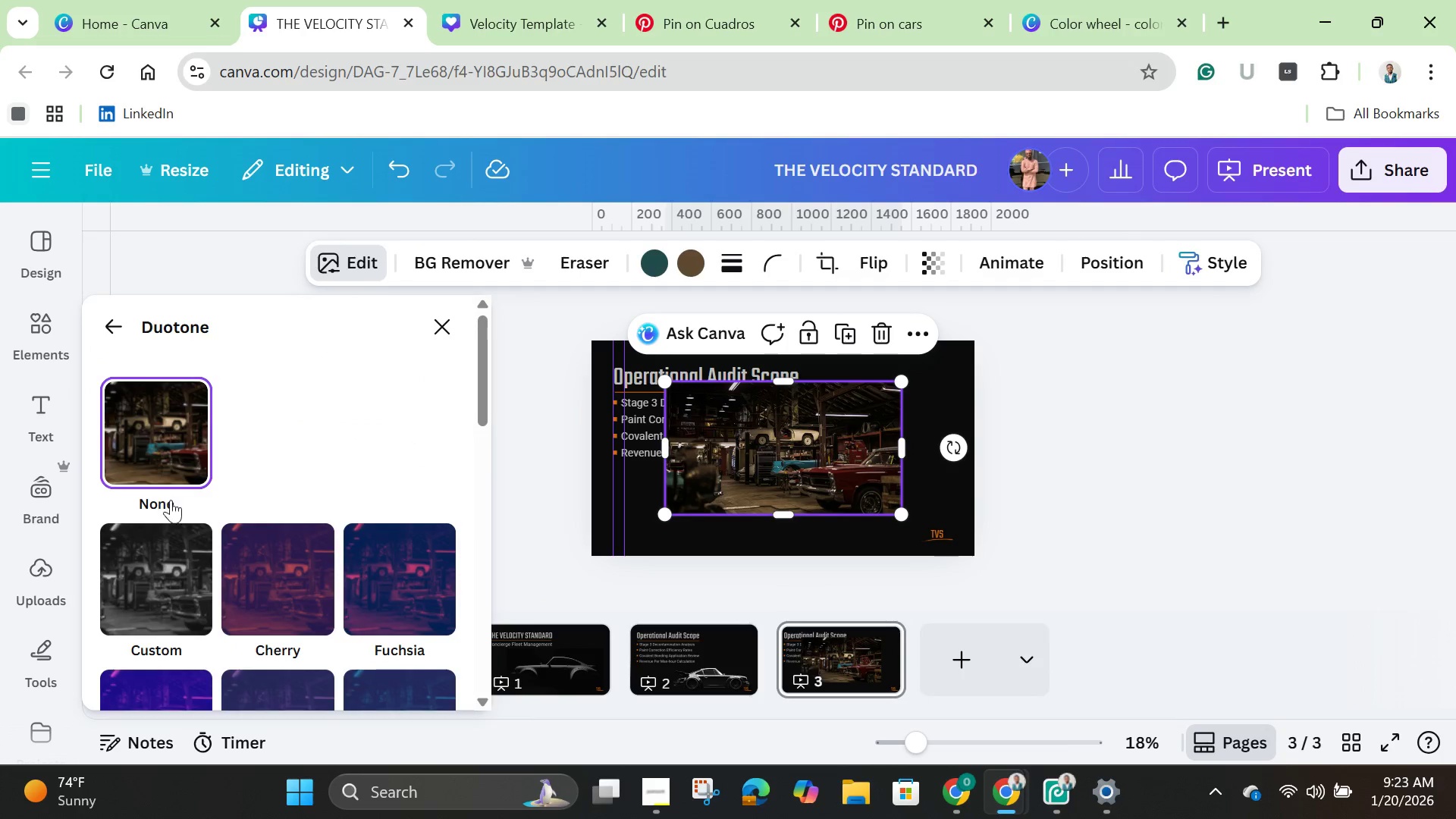 
left_click([164, 570])
 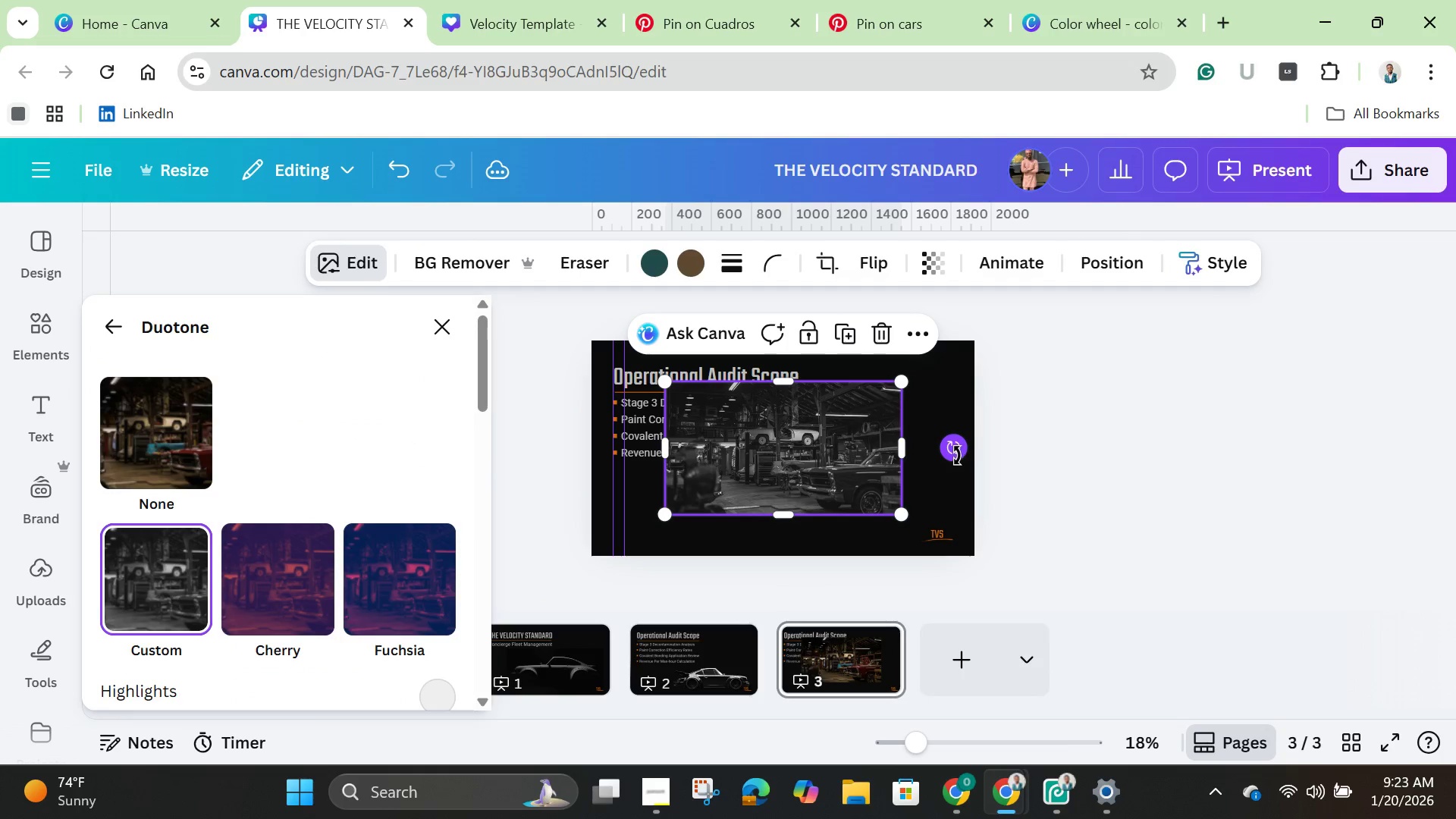 
left_click_drag(start_coordinate=[957, 456], to_coordinate=[939, 395])
 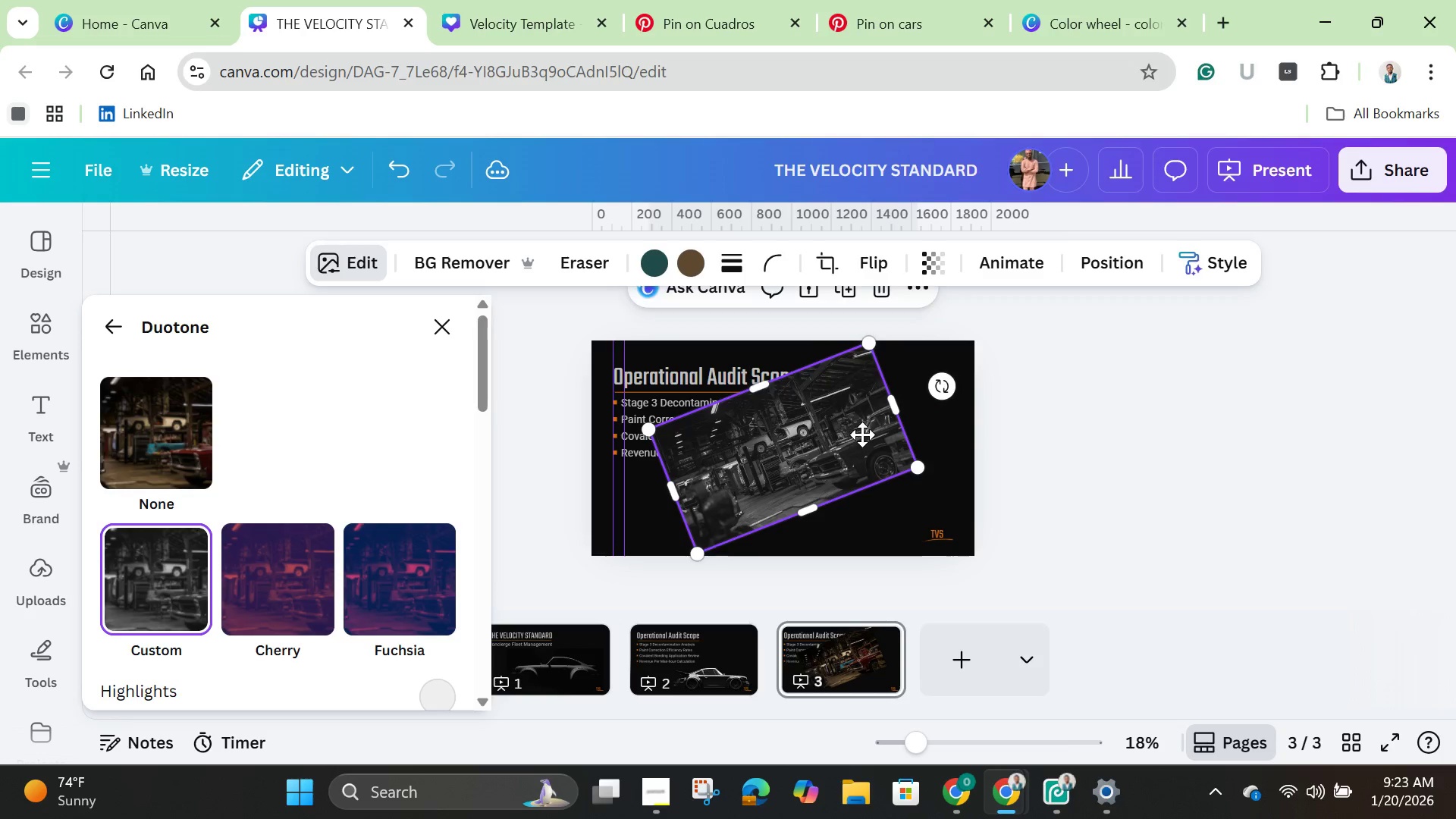 
left_click_drag(start_coordinate=[849, 435], to_coordinate=[930, 403])
 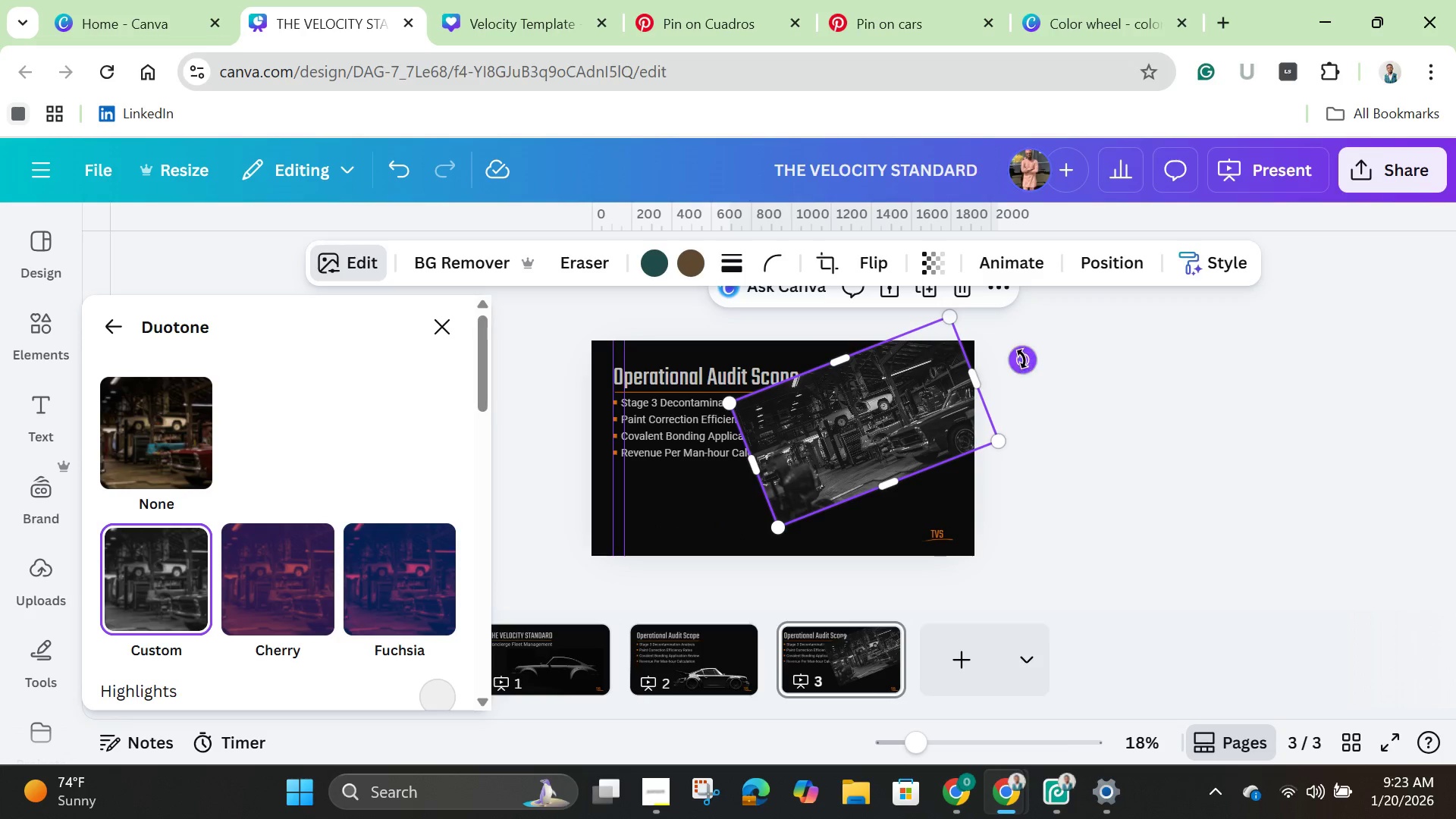 
left_click_drag(start_coordinate=[1024, 359], to_coordinate=[1040, 419])
 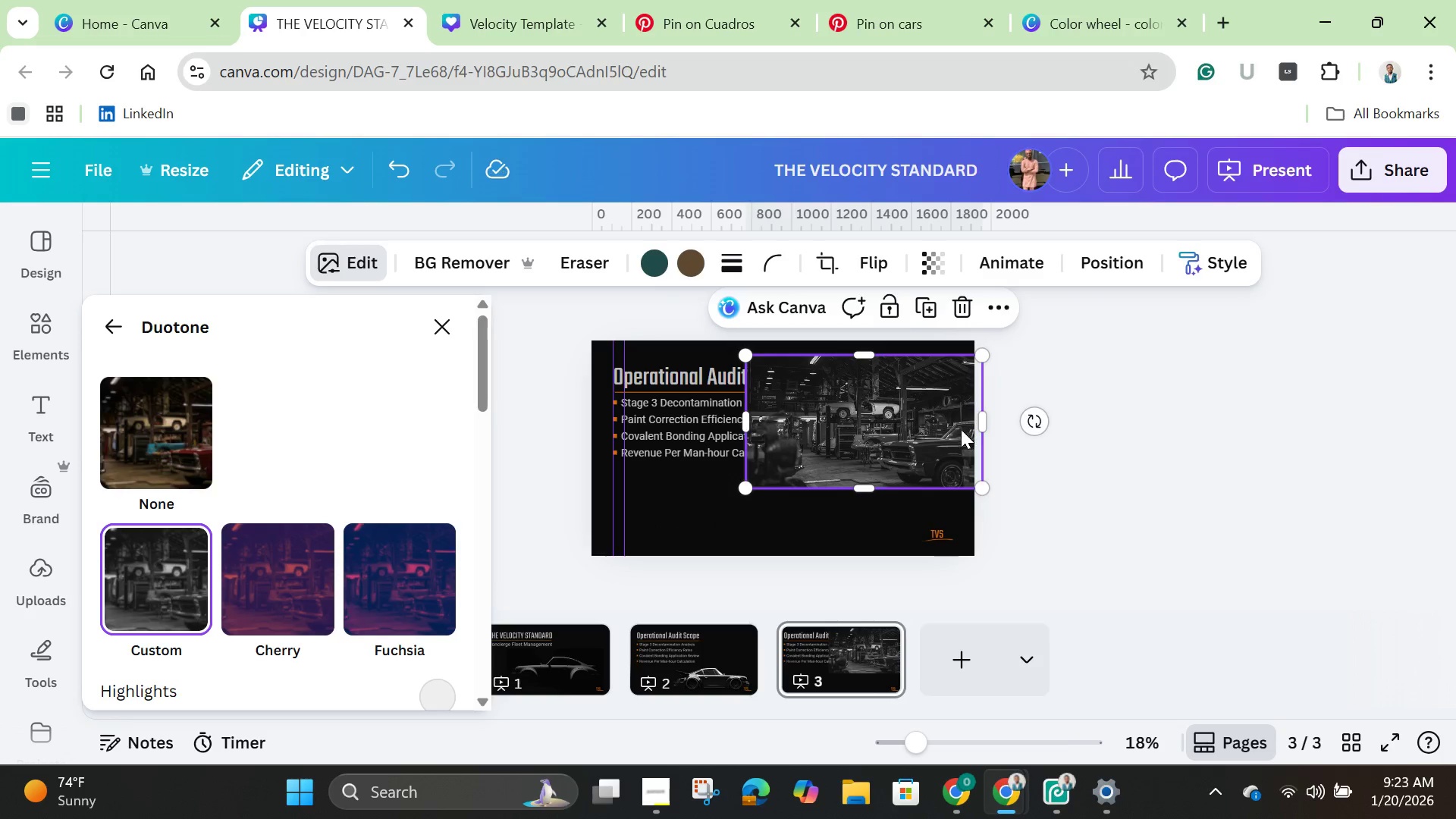 
left_click_drag(start_coordinate=[962, 432], to_coordinate=[967, 416])
 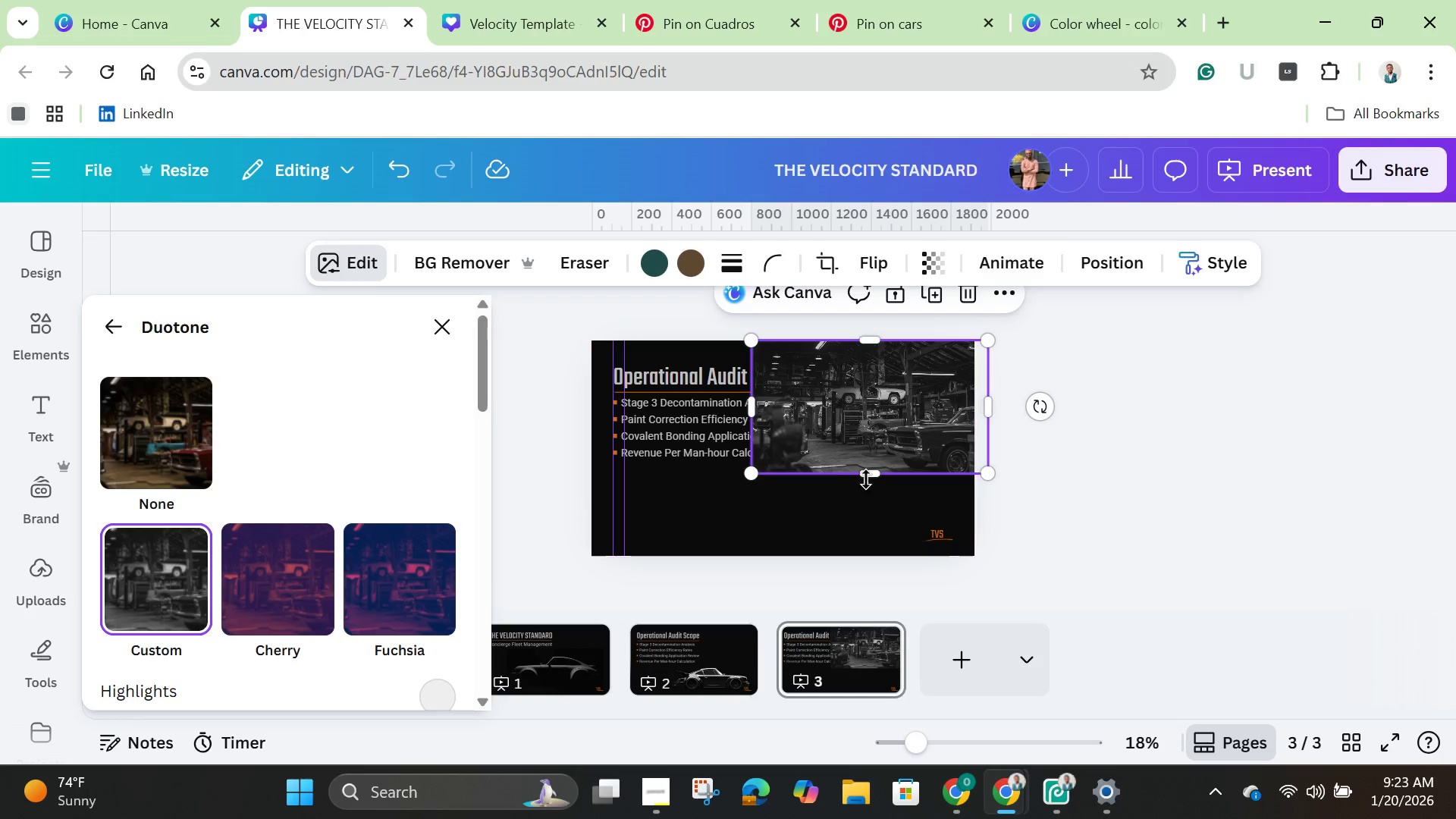 
left_click_drag(start_coordinate=[866, 473], to_coordinate=[877, 554])
 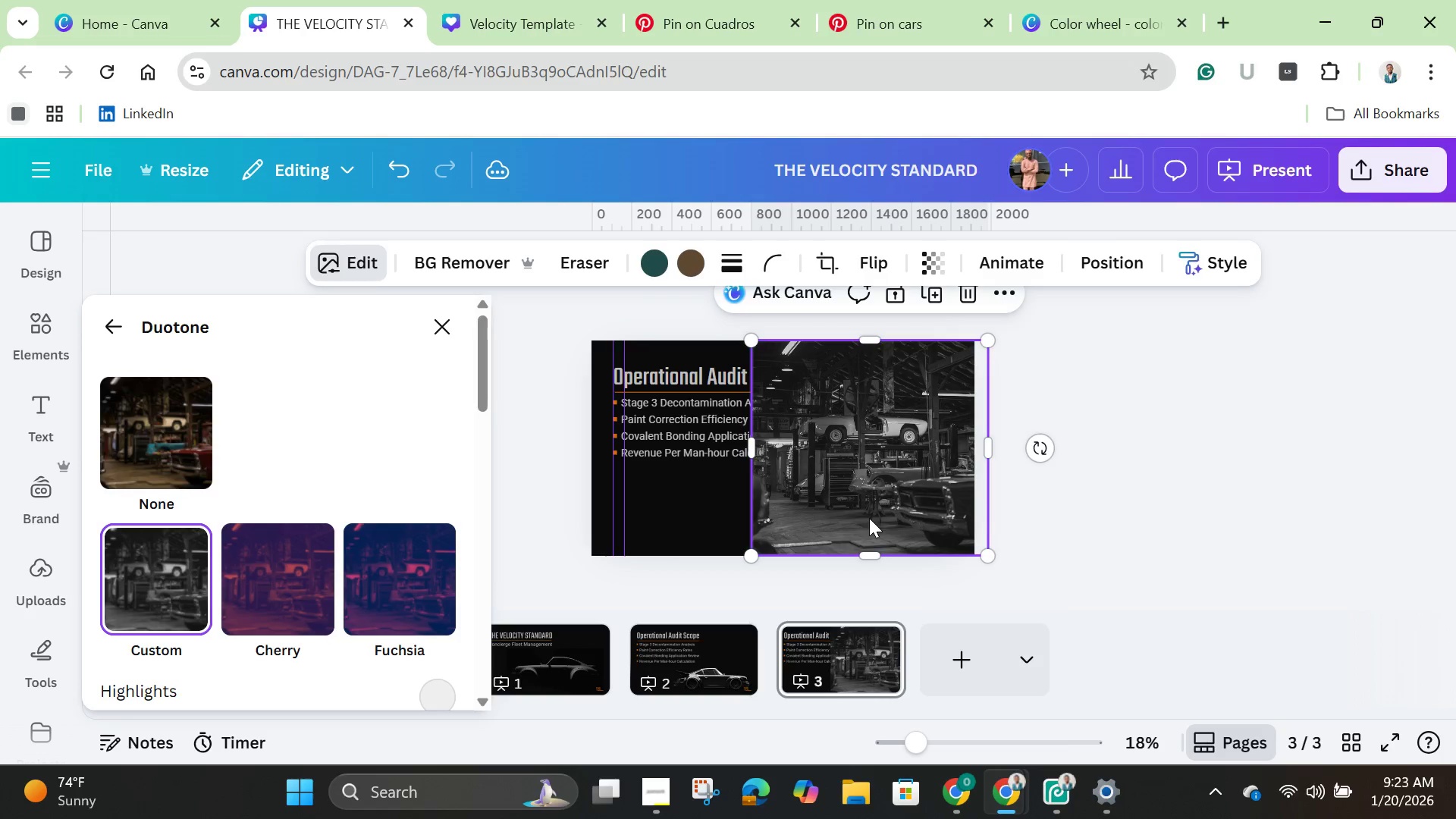 
left_click_drag(start_coordinate=[869, 518], to_coordinate=[709, 512])
 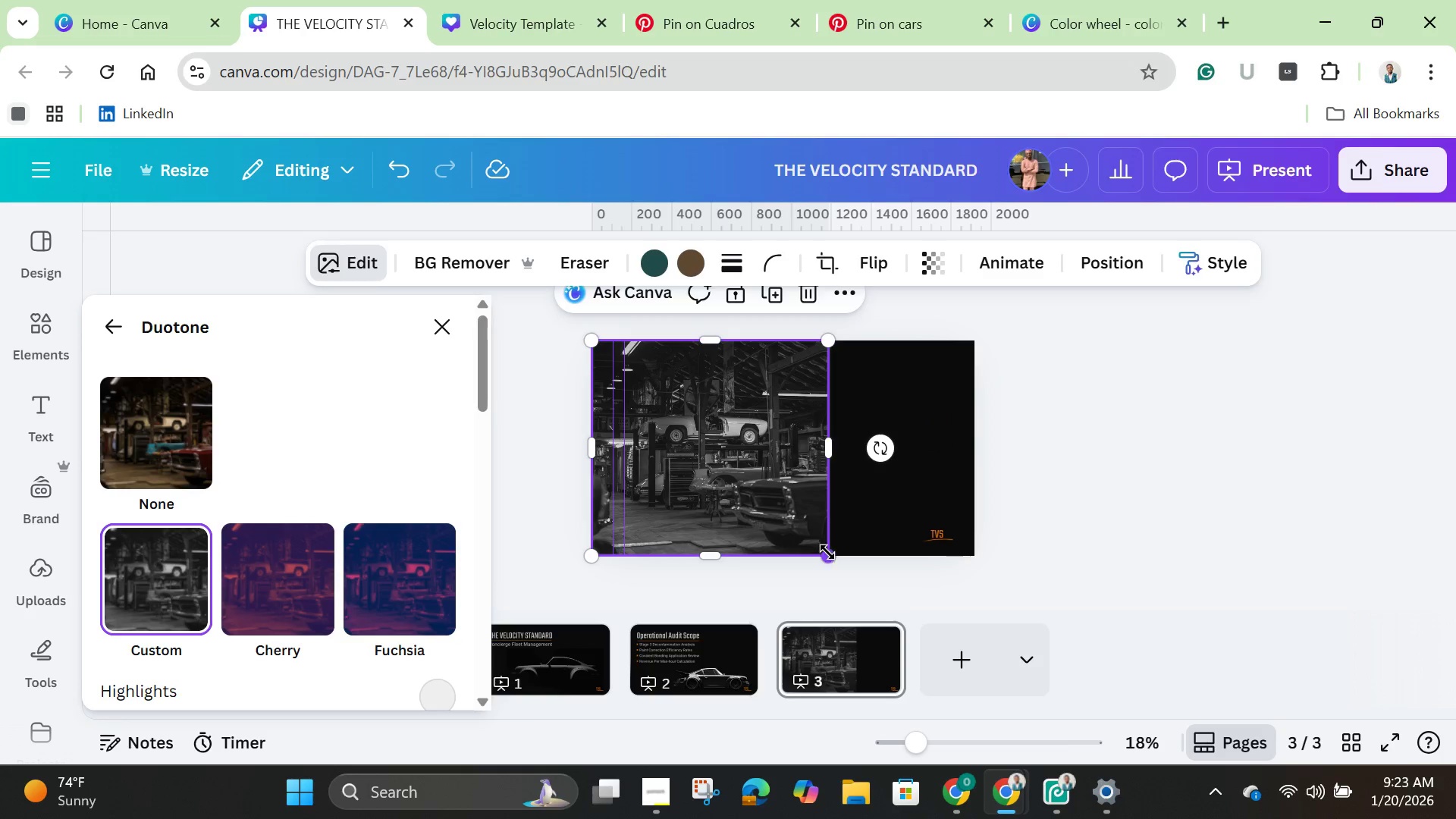 
left_click_drag(start_coordinate=[827, 557], to_coordinate=[770, 539])
 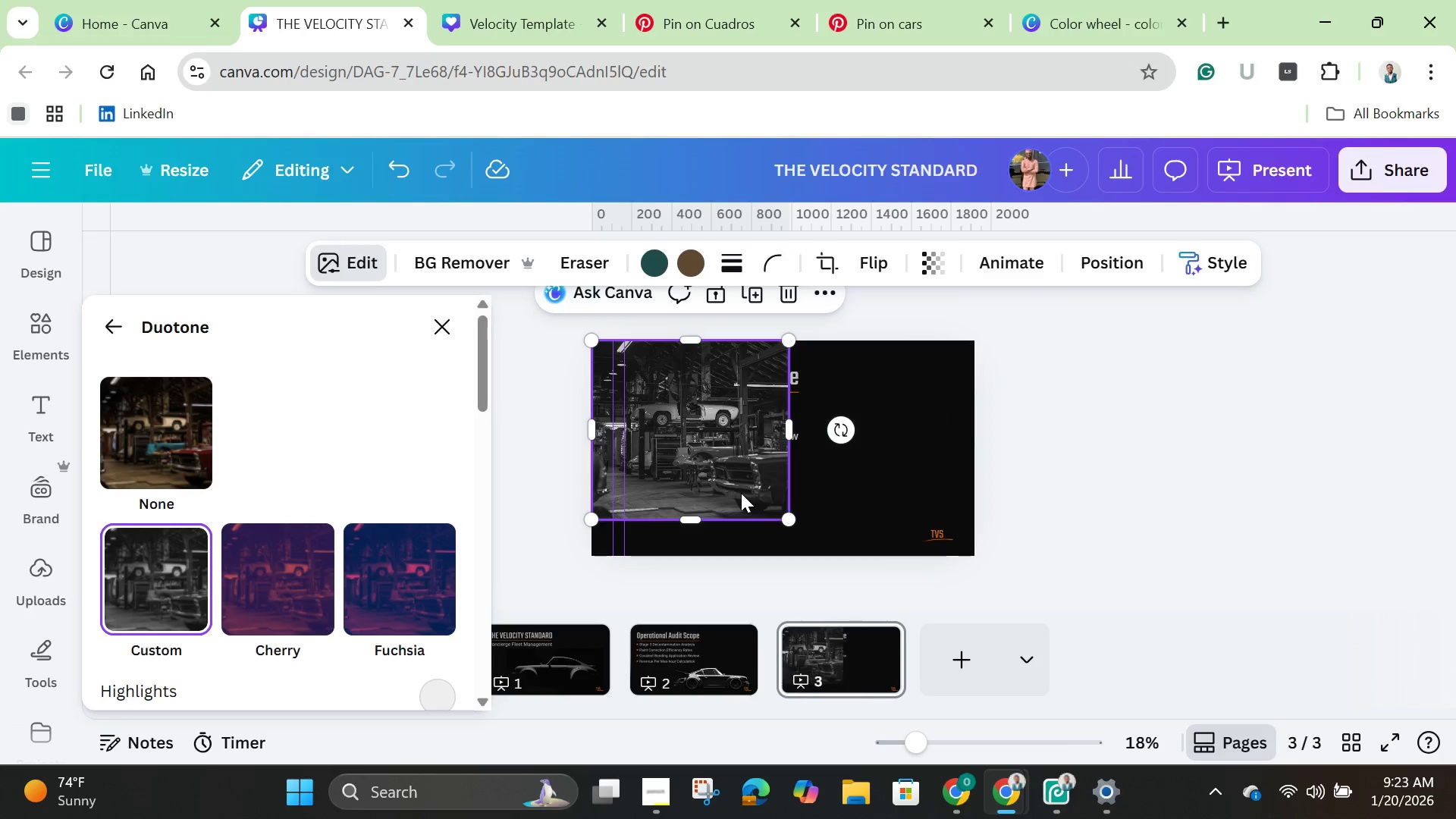 
left_click_drag(start_coordinate=[741, 493], to_coordinate=[742, 512])
 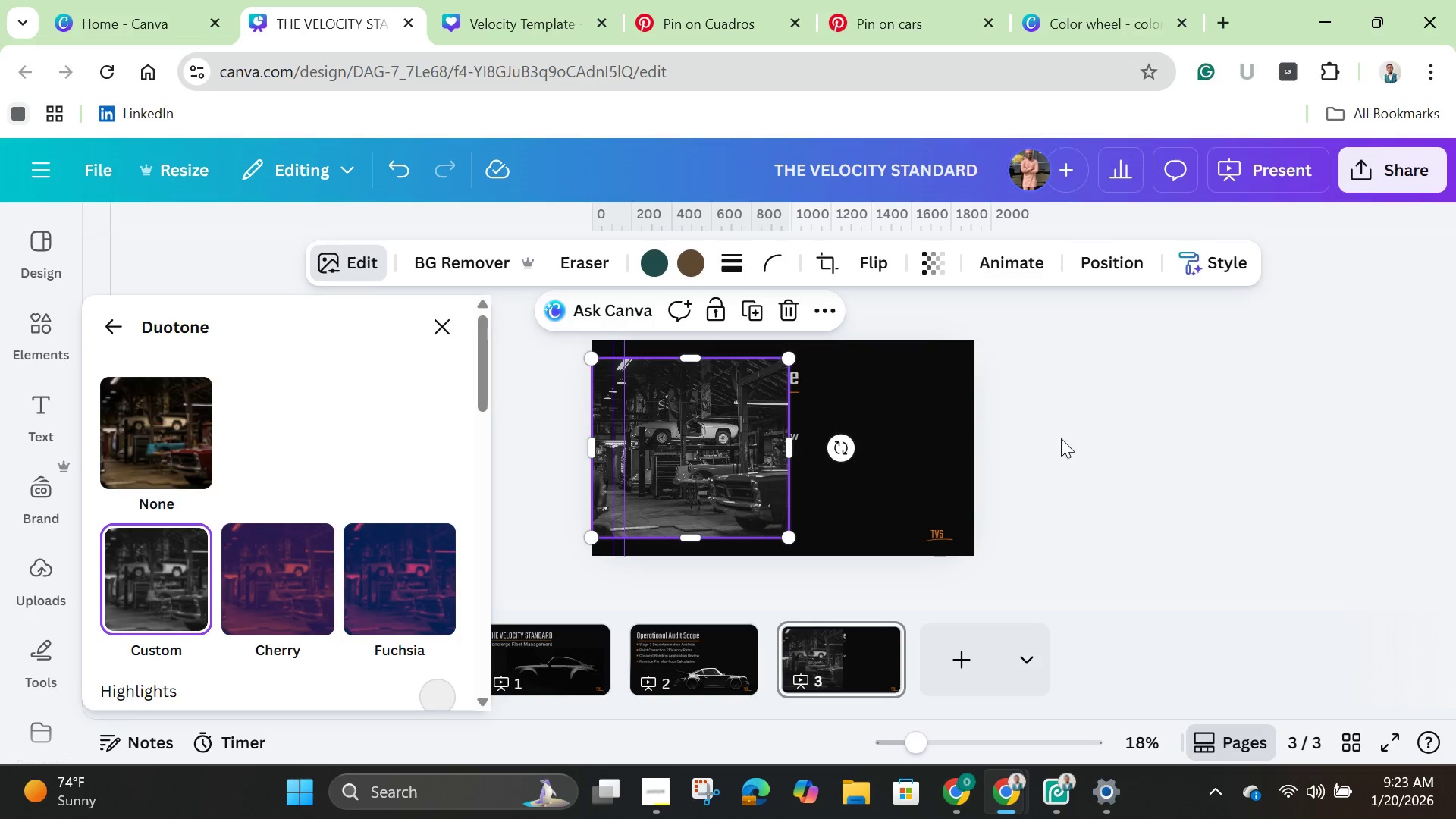 
left_click([1084, 437])
 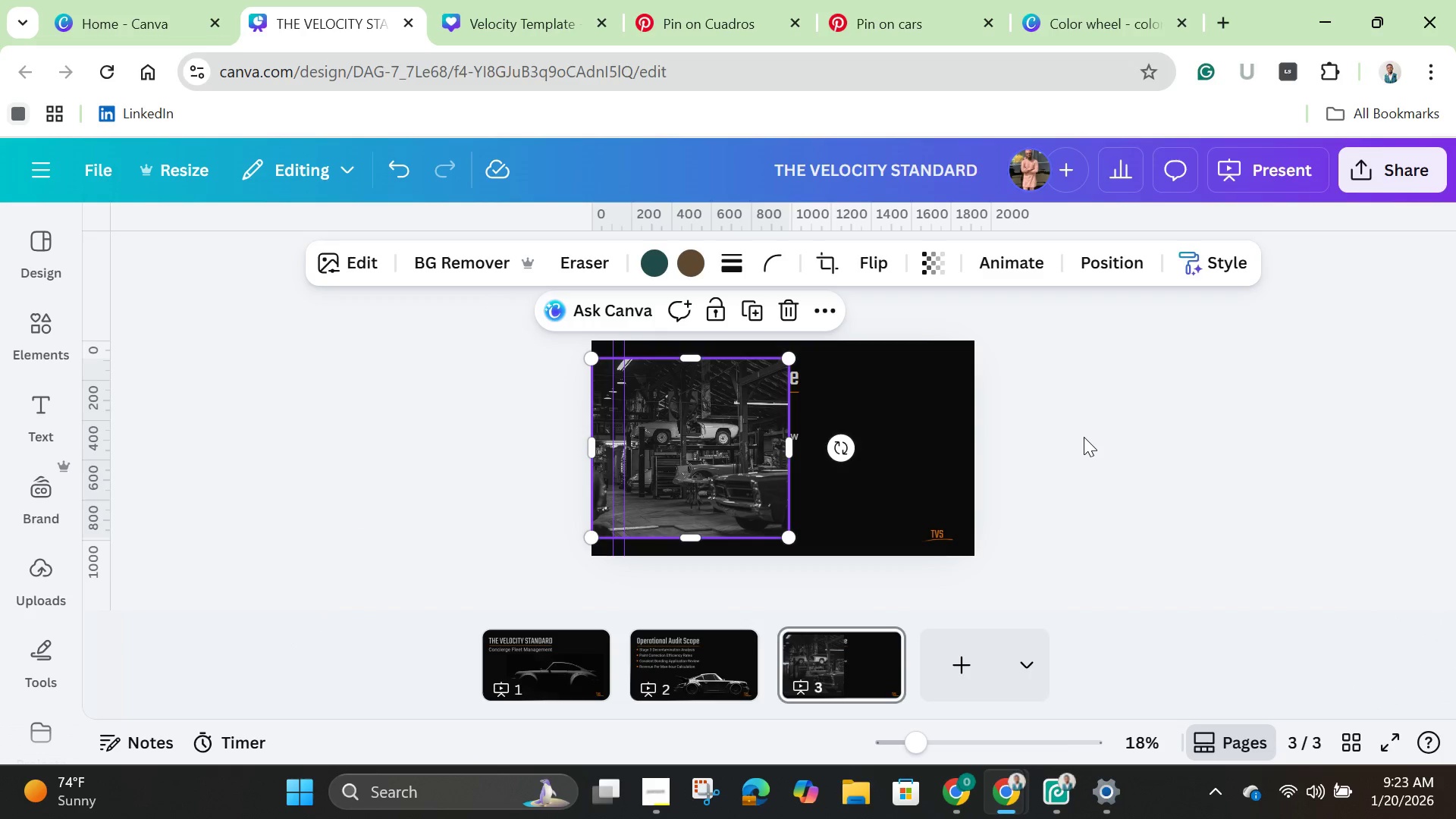 
left_click([1084, 437])
 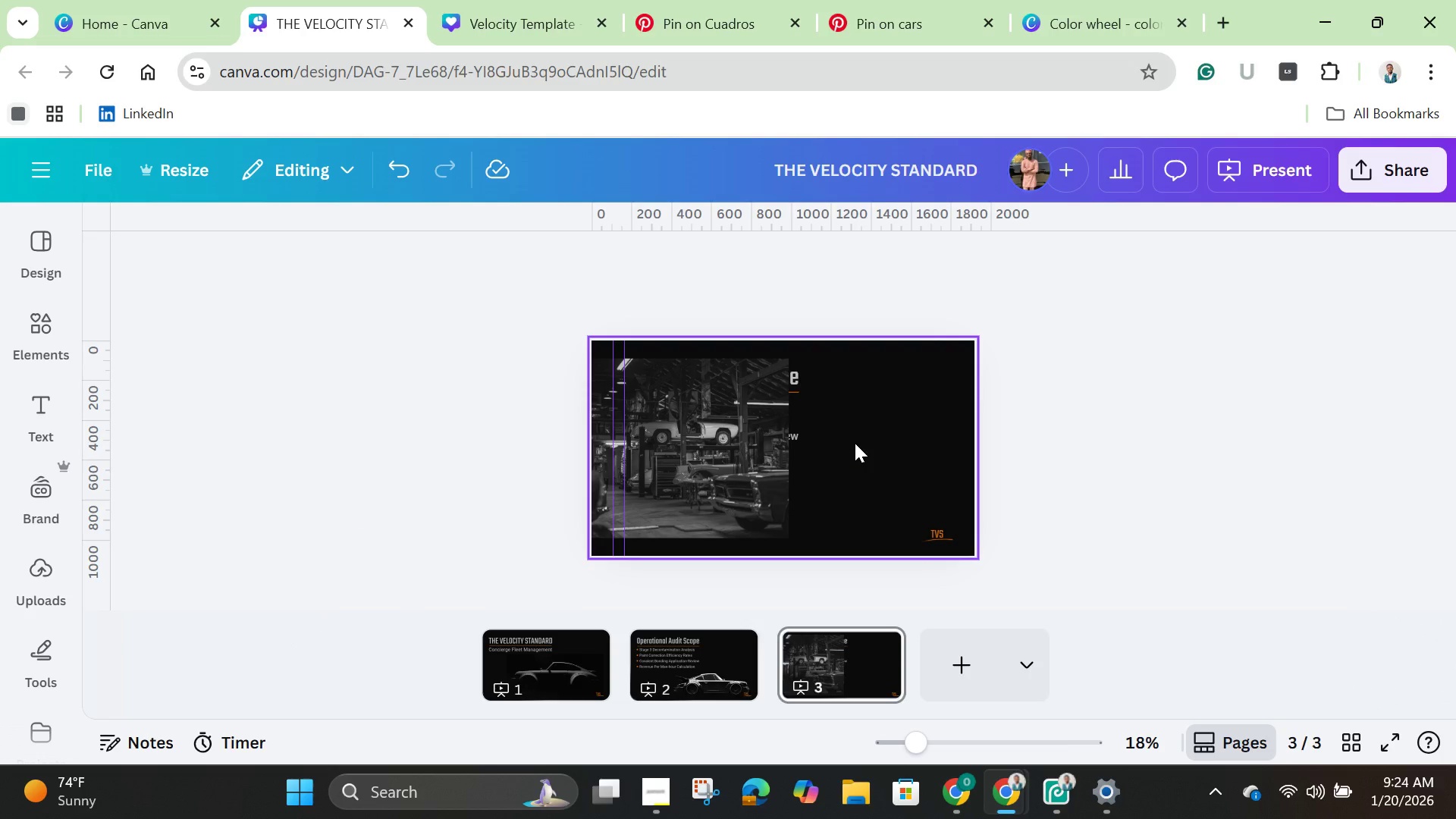 
wait(17.05)
 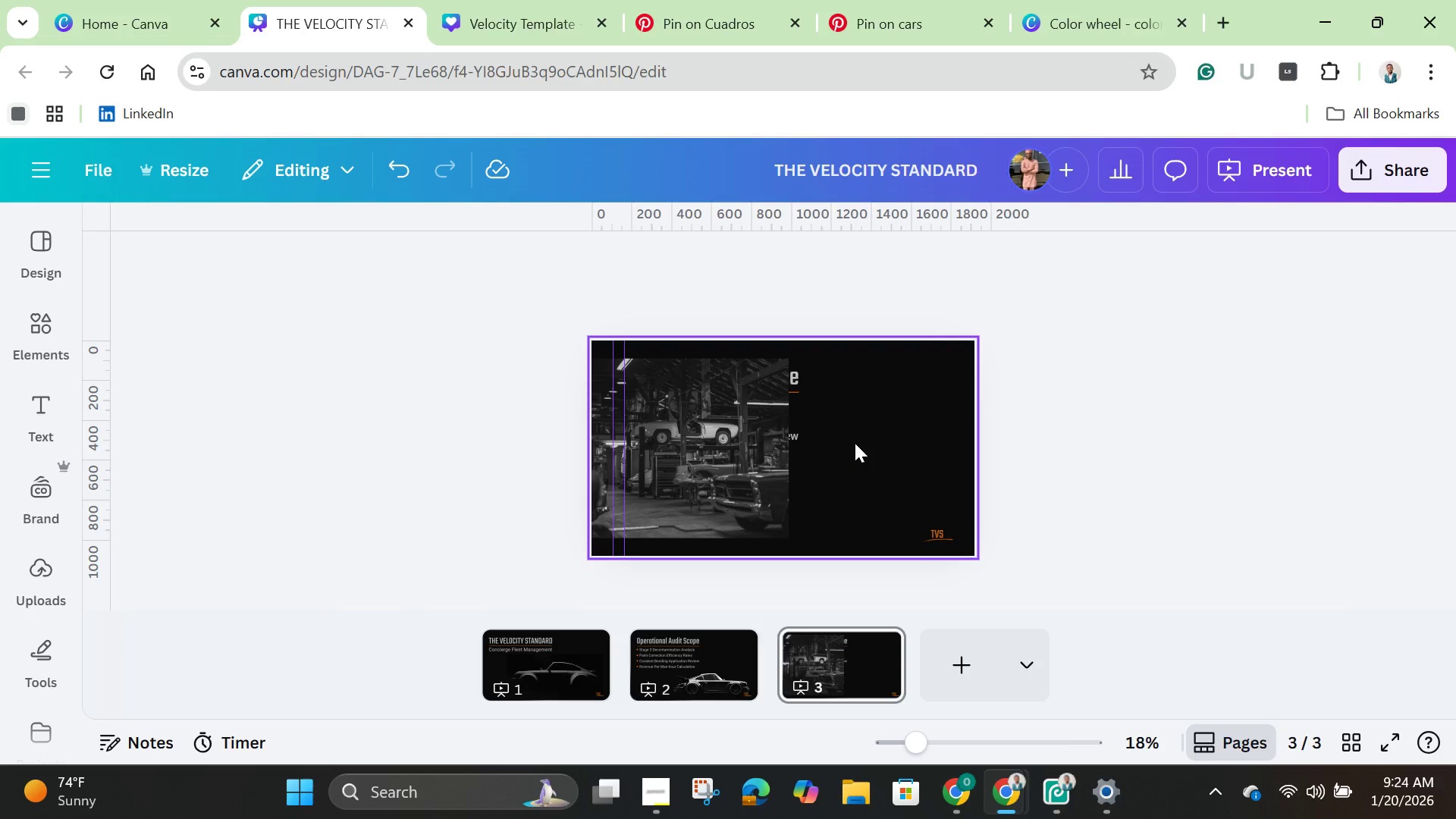 
left_click([864, 455])
 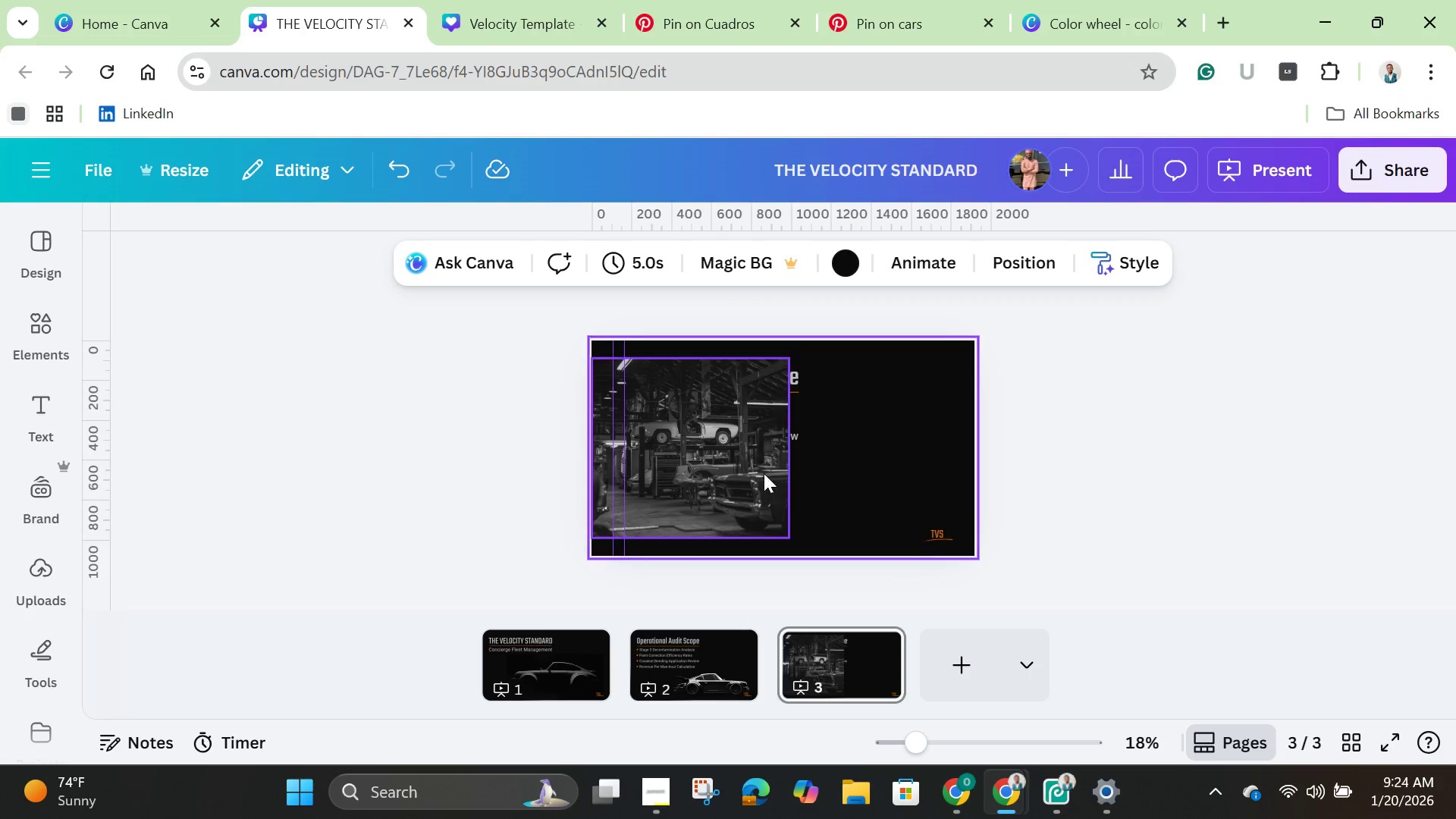 
left_click_drag(start_coordinate=[762, 470], to_coordinate=[951, 456])
 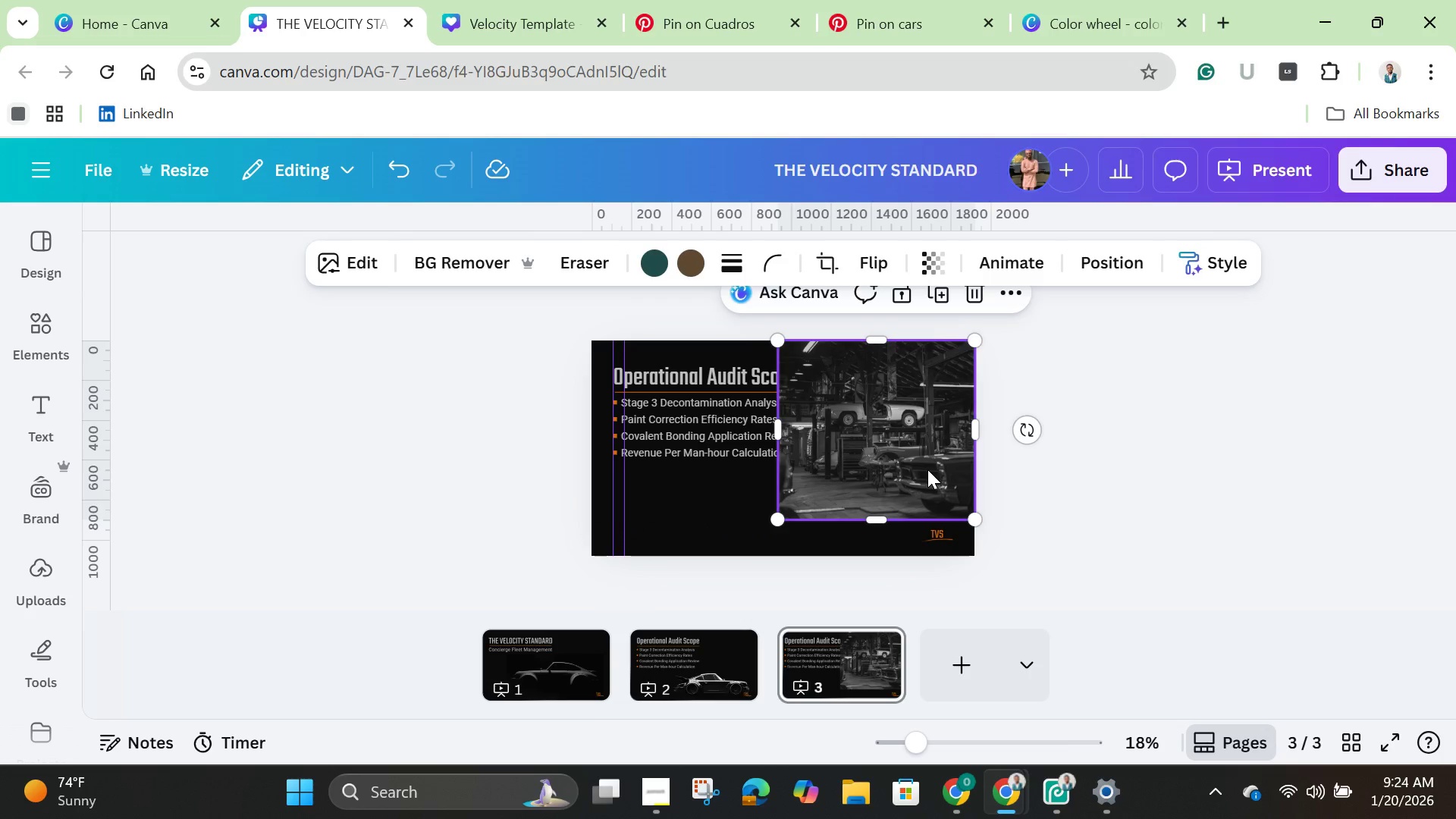 
left_click_drag(start_coordinate=[923, 470], to_coordinate=[731, 463])
 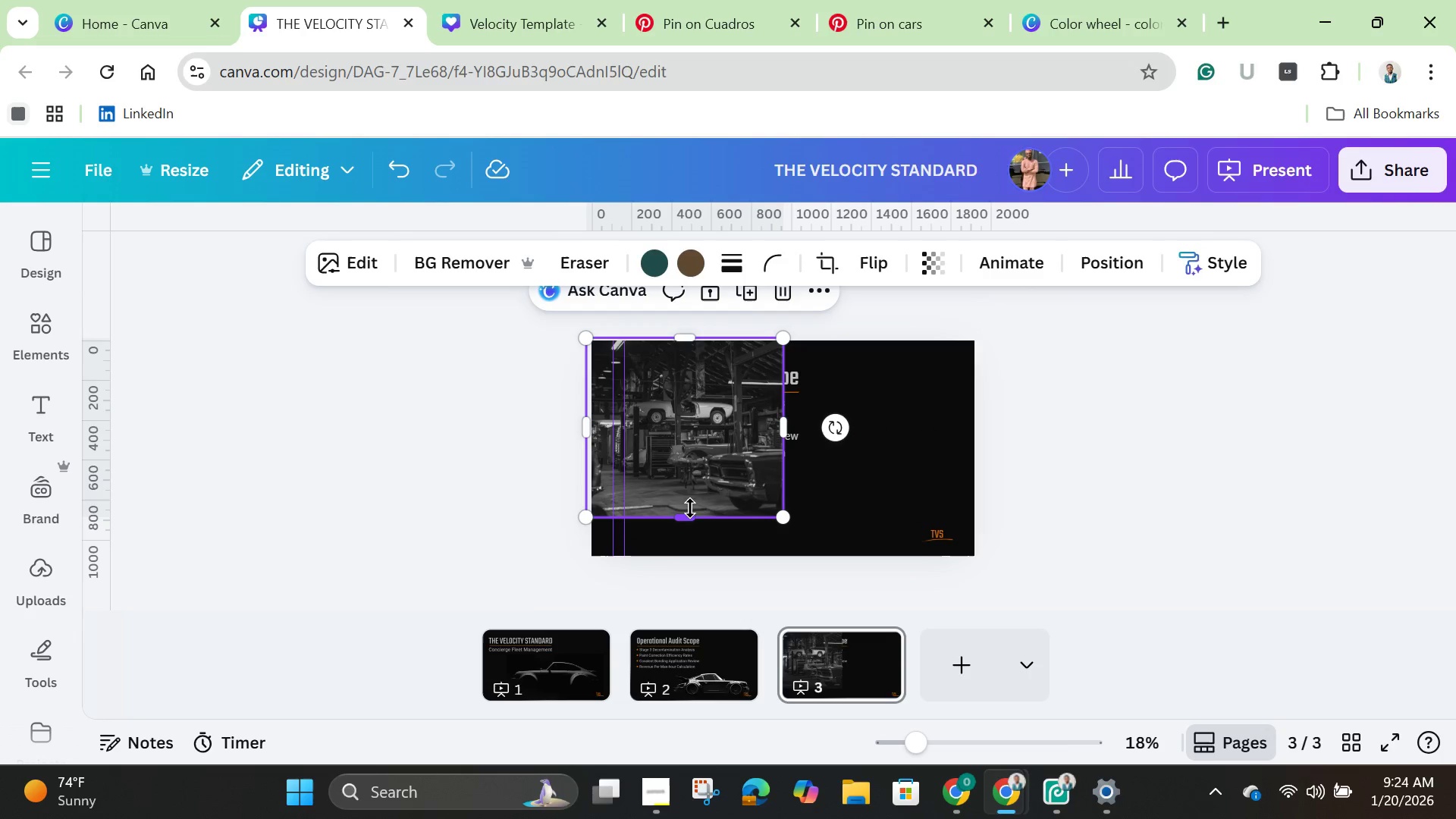 
left_click_drag(start_coordinate=[690, 508], to_coordinate=[686, 552])
 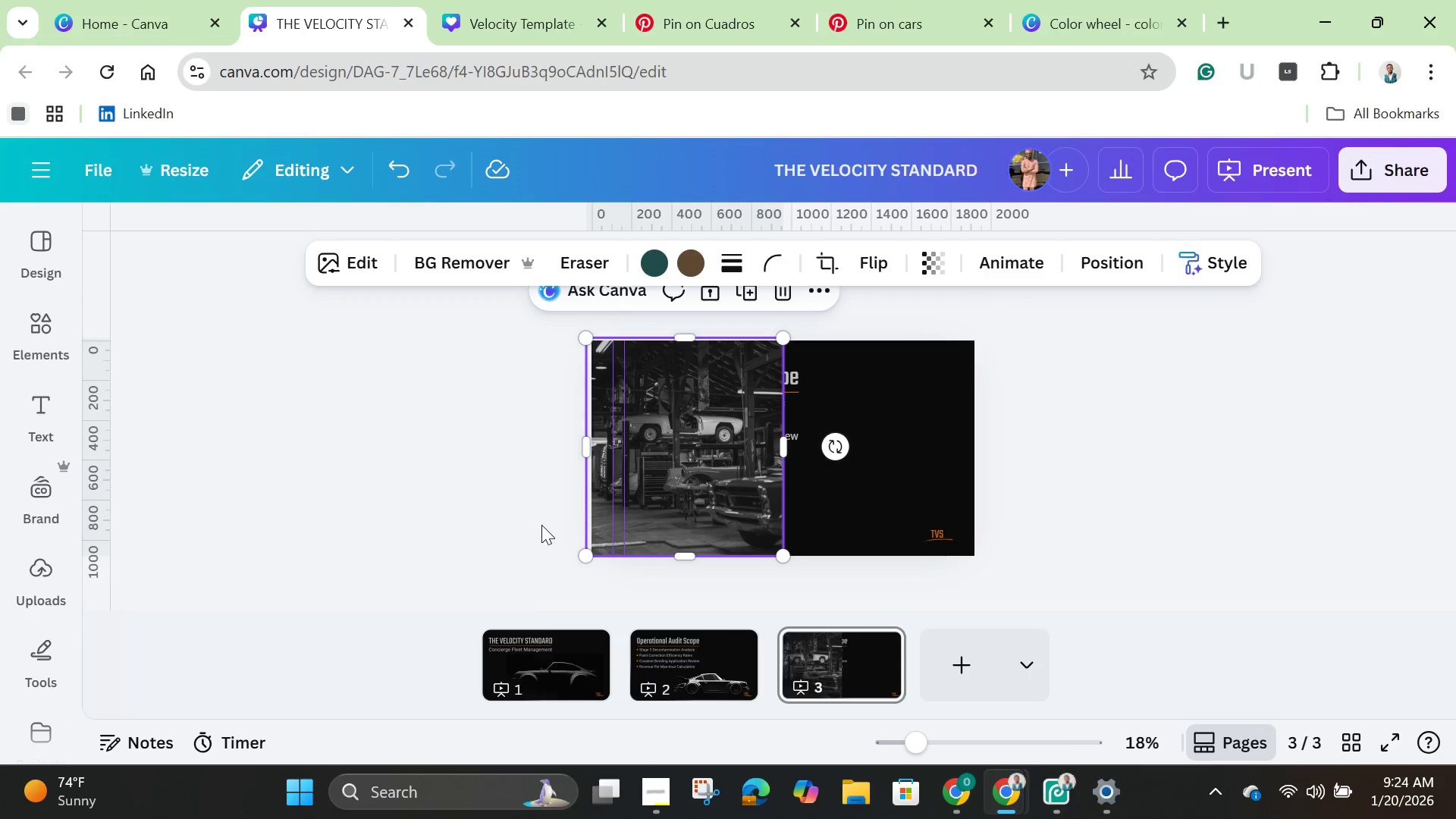 
left_click([541, 525])
 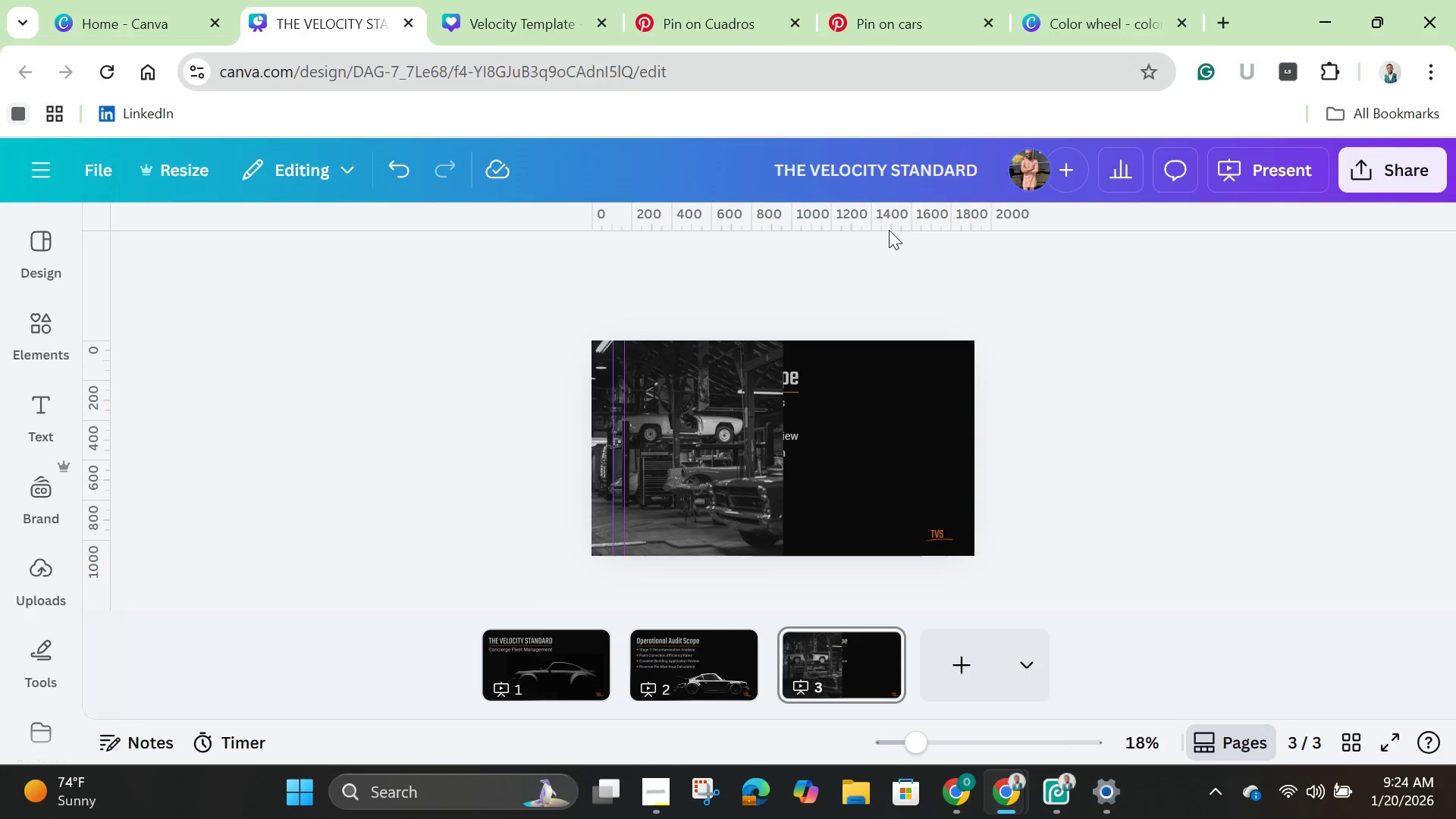 
left_click([877, 39])
 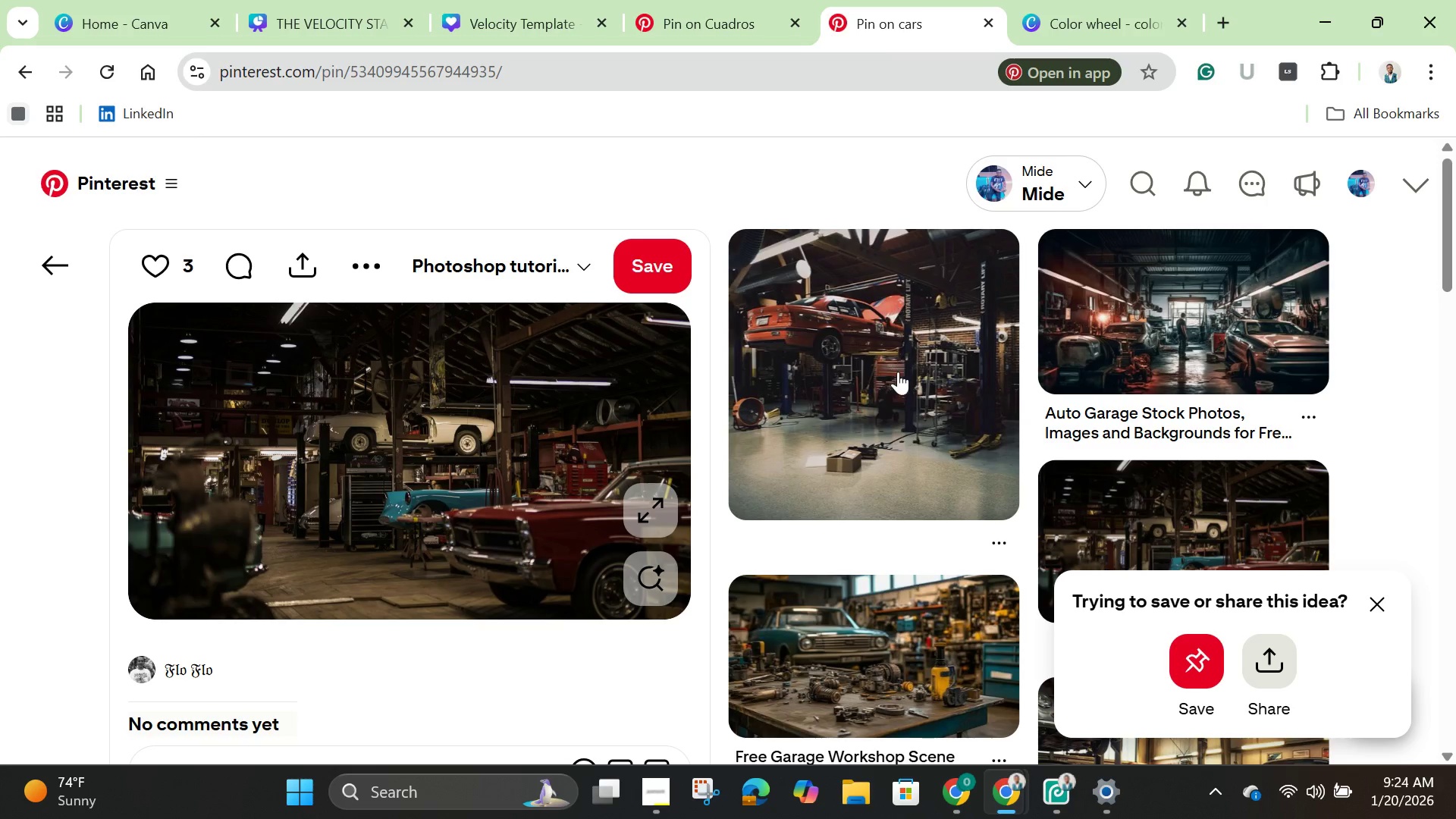 
scroll: coordinate [892, 400], scroll_direction: down, amount: 14.0
 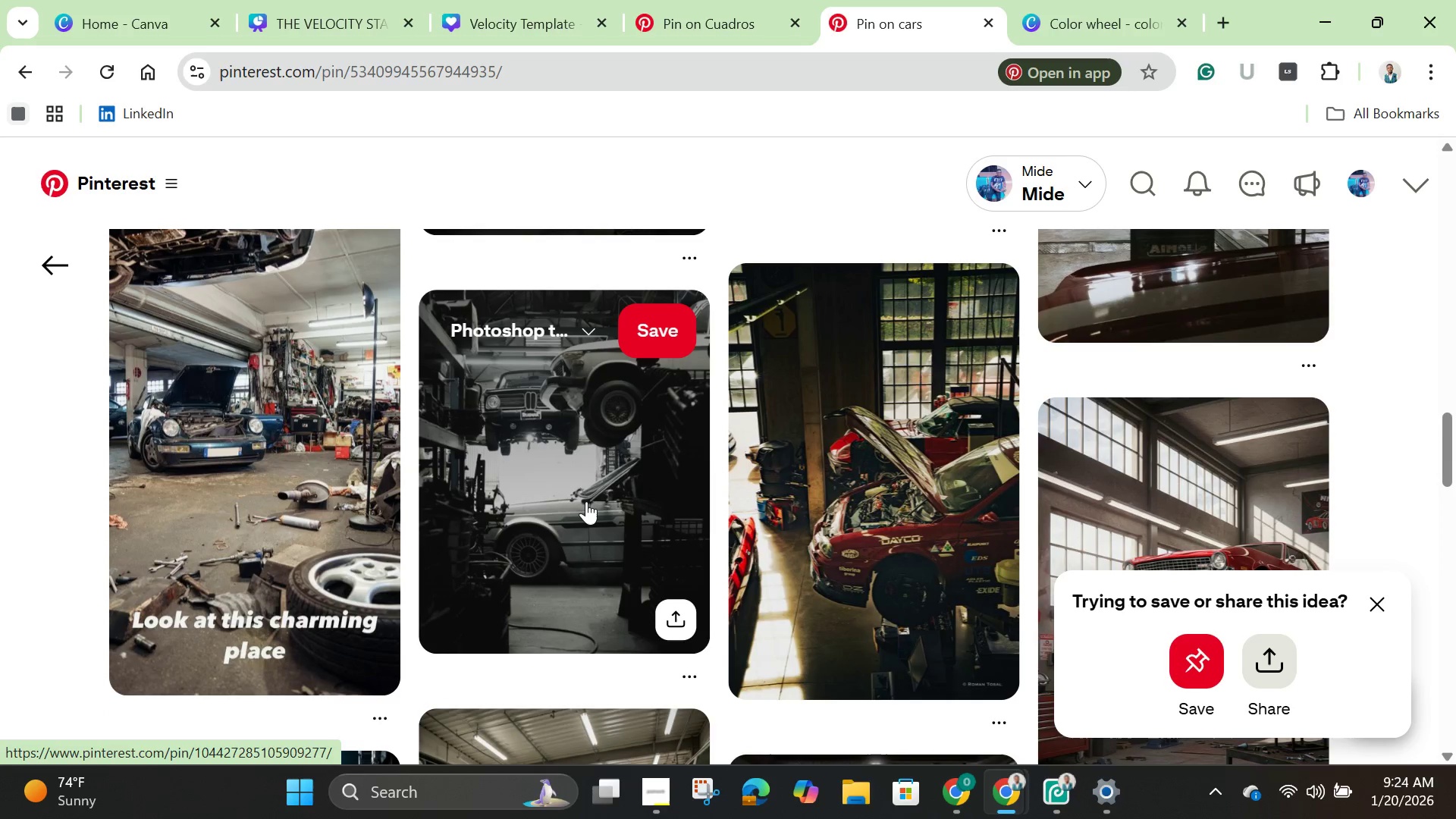 
left_click([586, 501])
 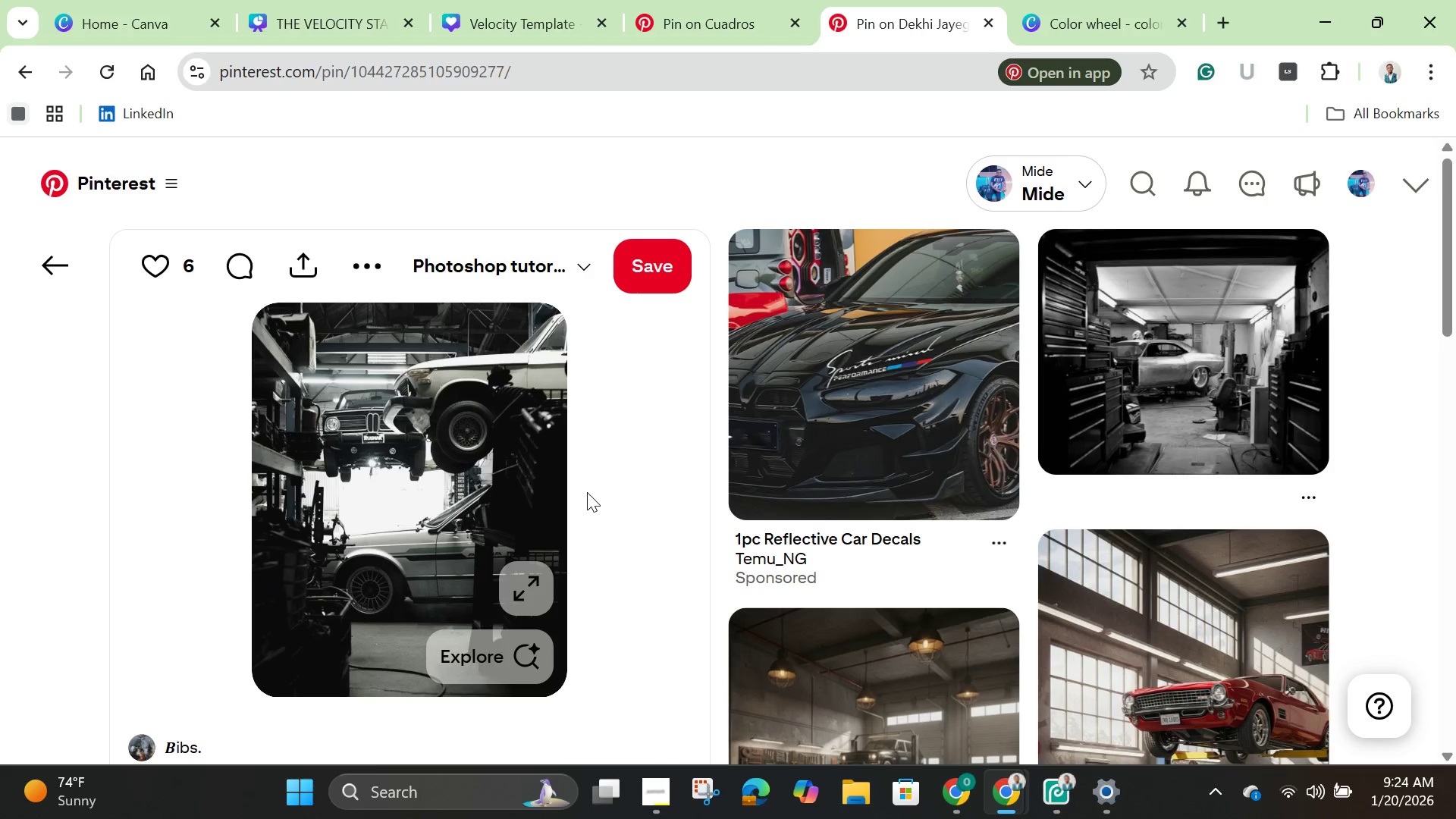 
scroll: coordinate [587, 492], scroll_direction: down, amount: 2.0
 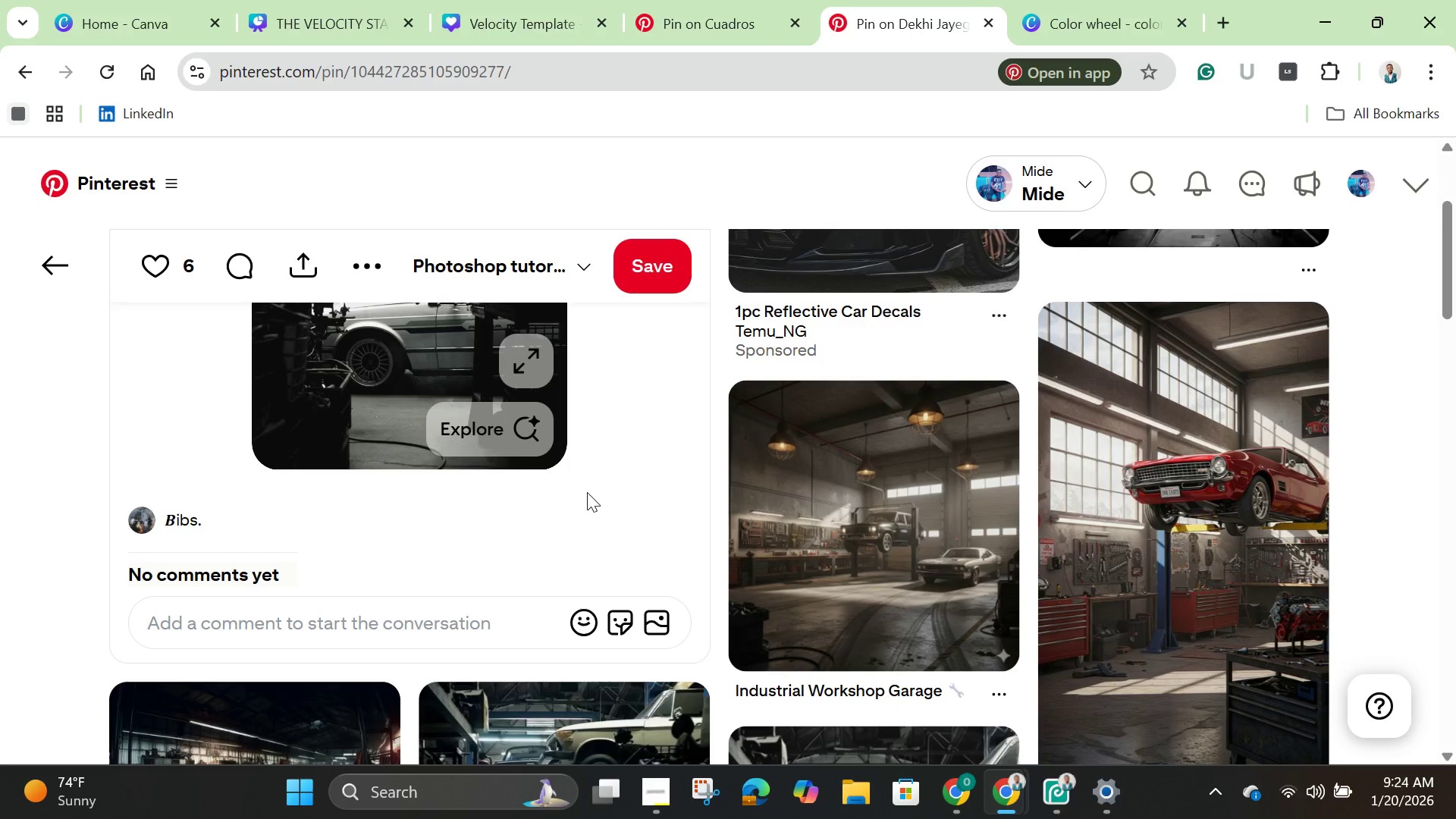 
scroll: coordinate [587, 492], scroll_direction: up, amount: 2.0
 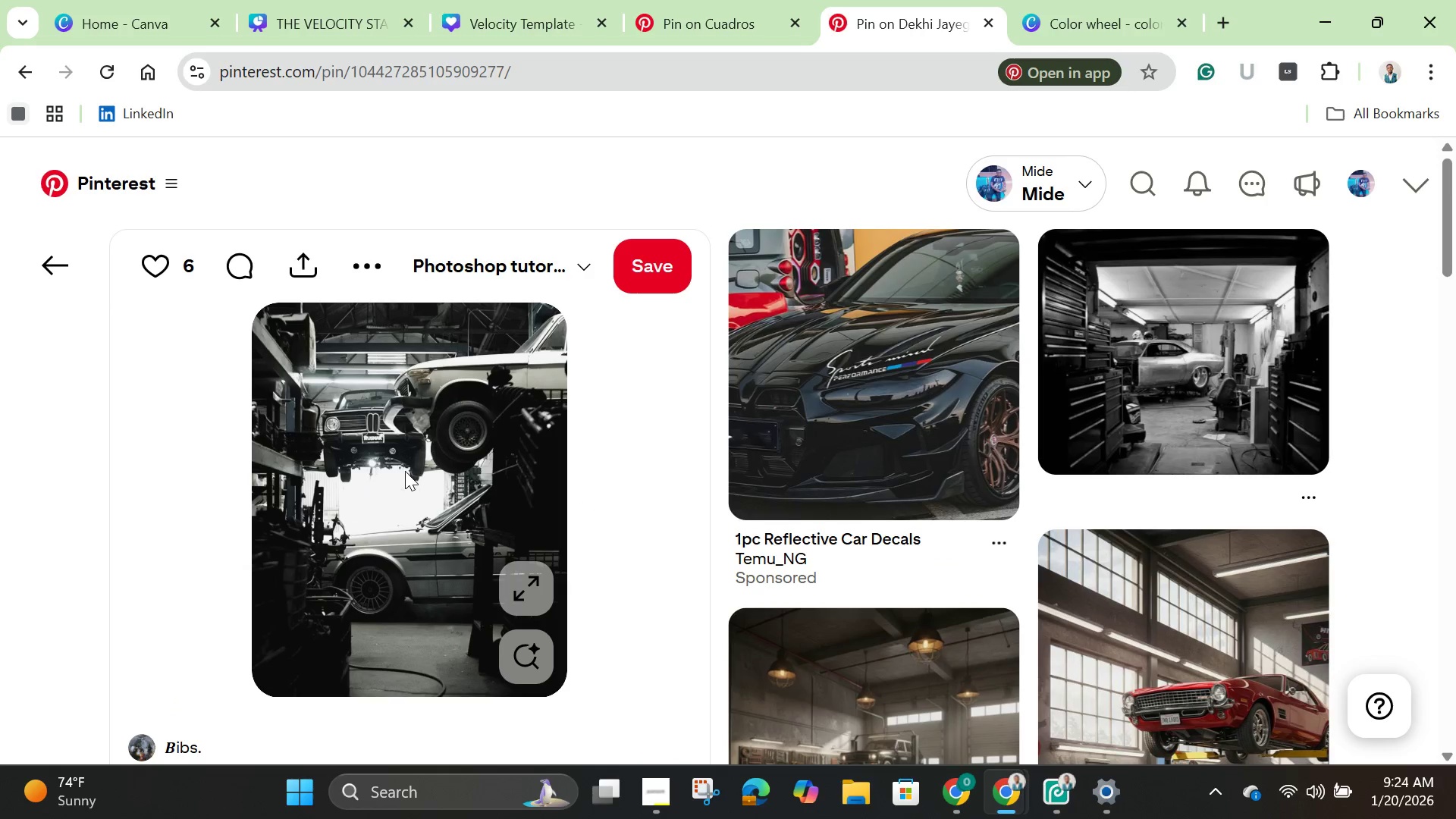 
right_click([405, 470])
 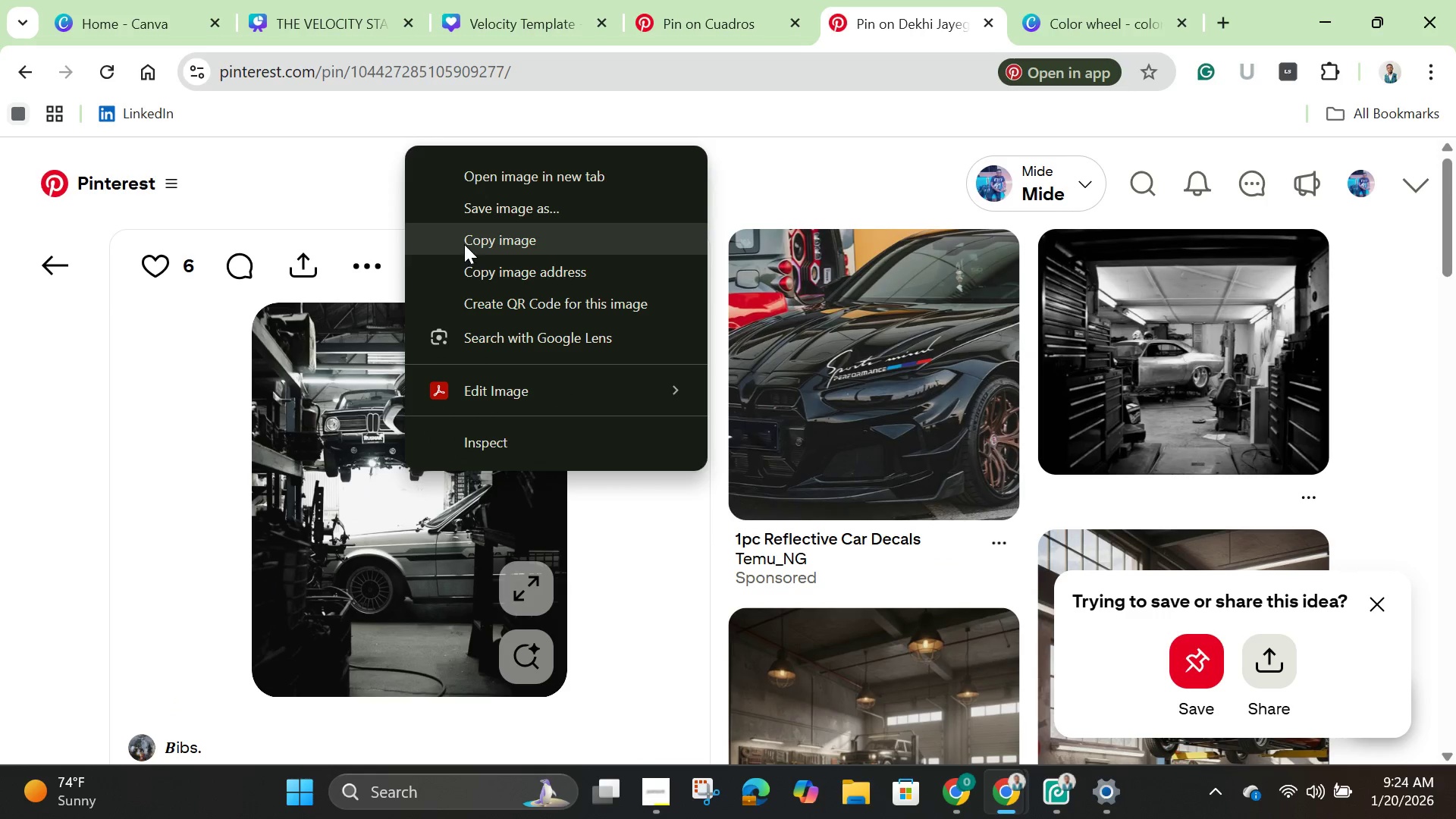 
left_click([469, 237])
 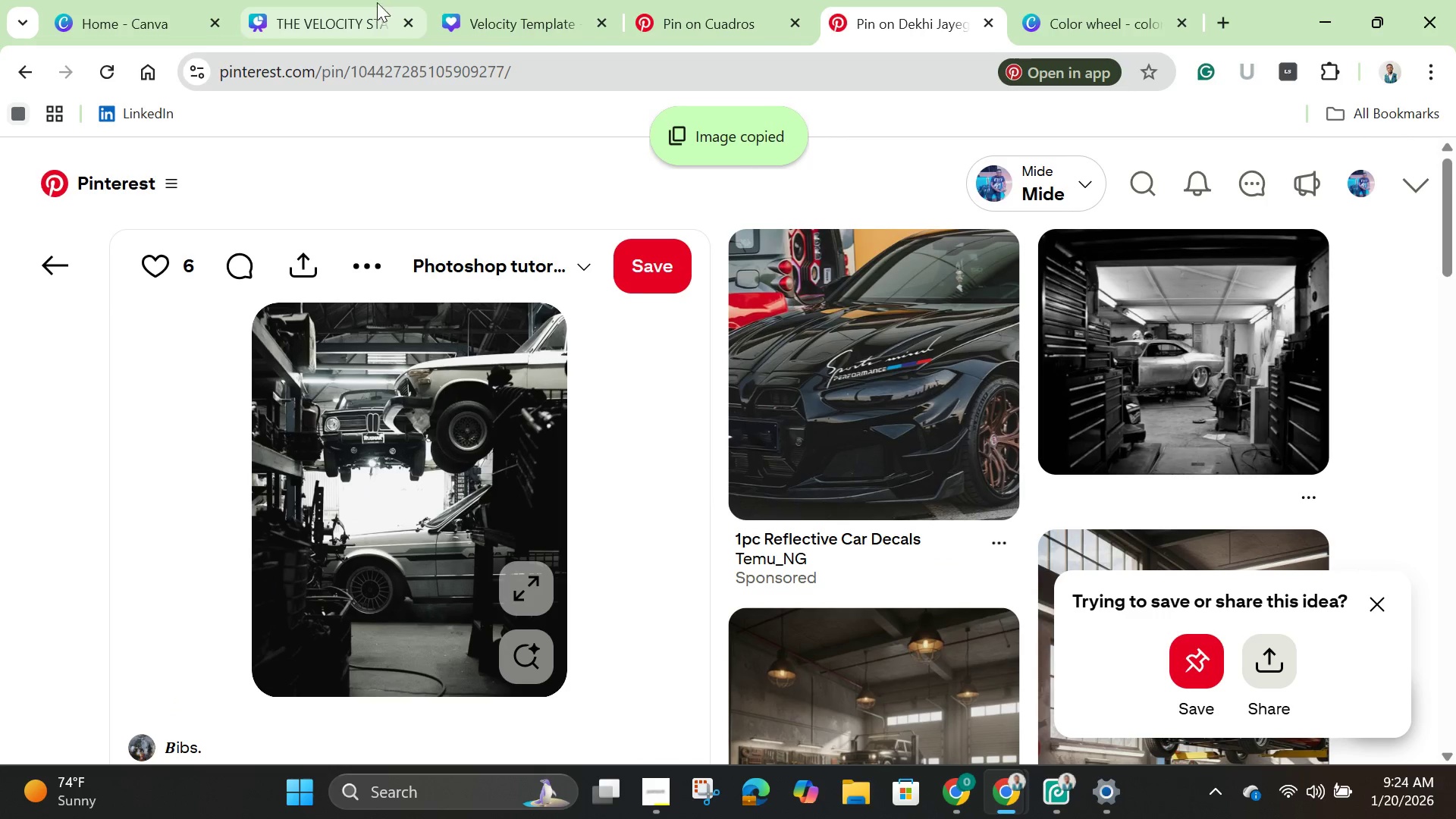 
left_click([328, 11])
 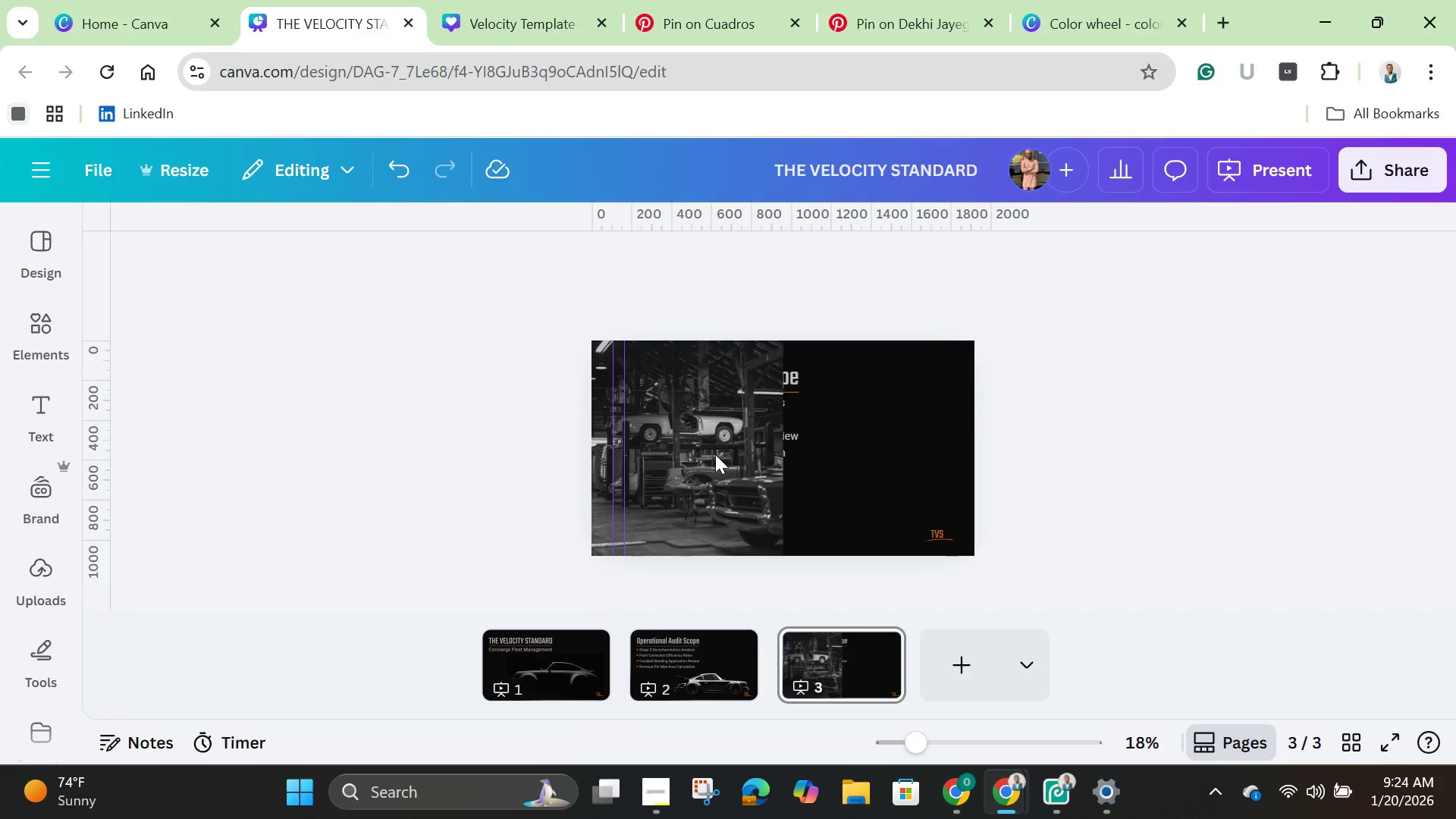 
left_click([715, 454])
 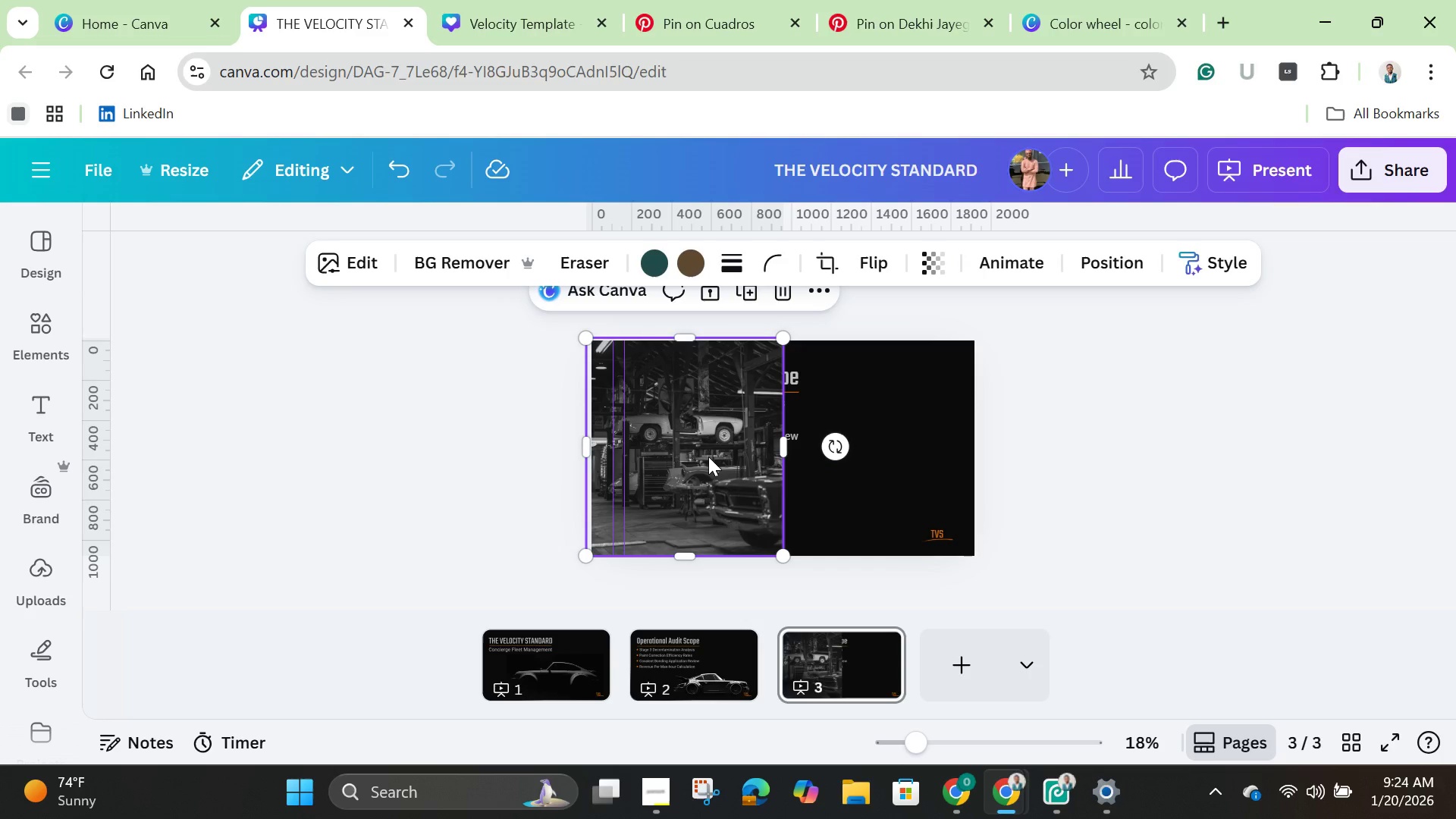 
key(Backspace)
 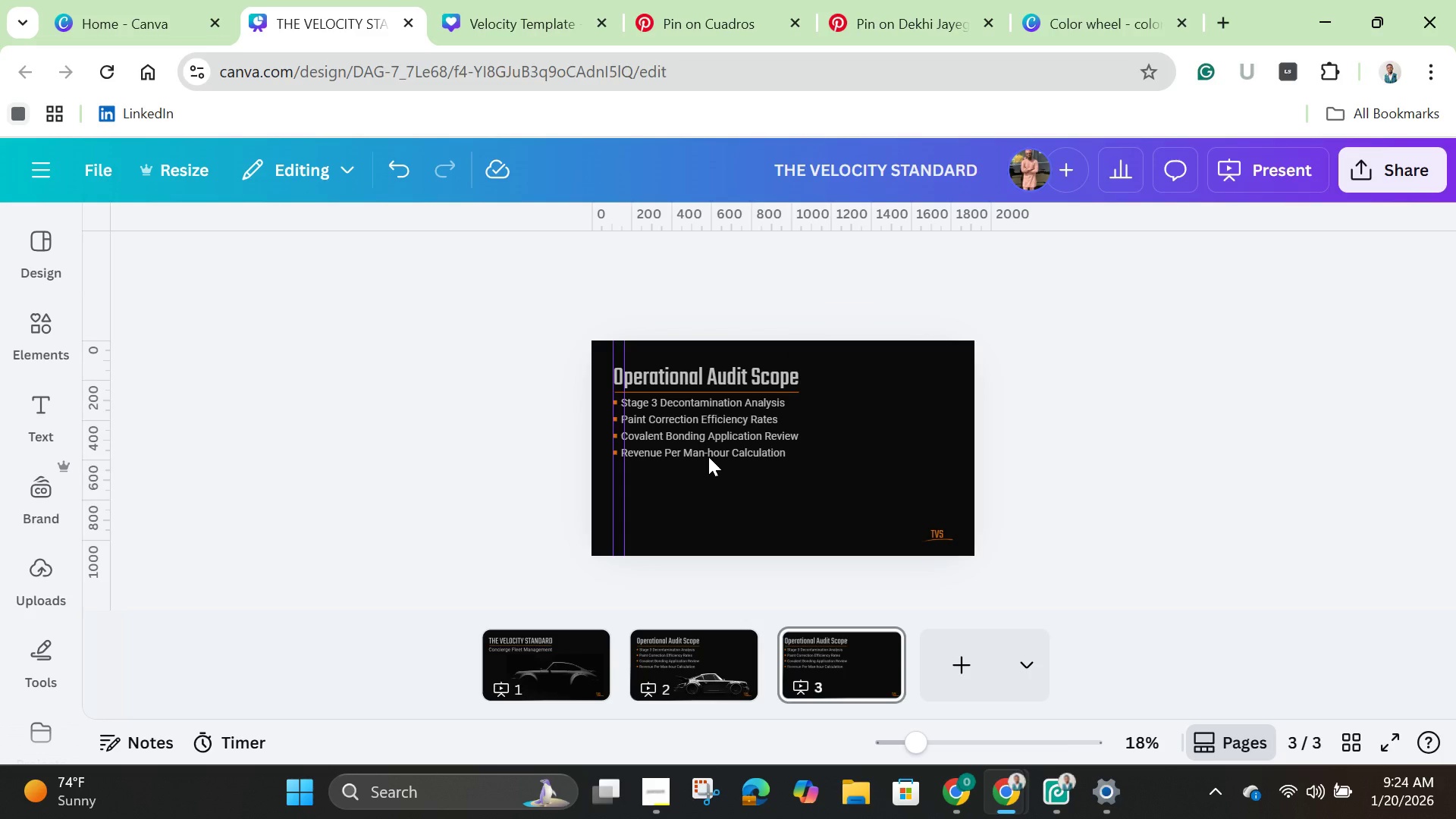 
key(Control+V)
 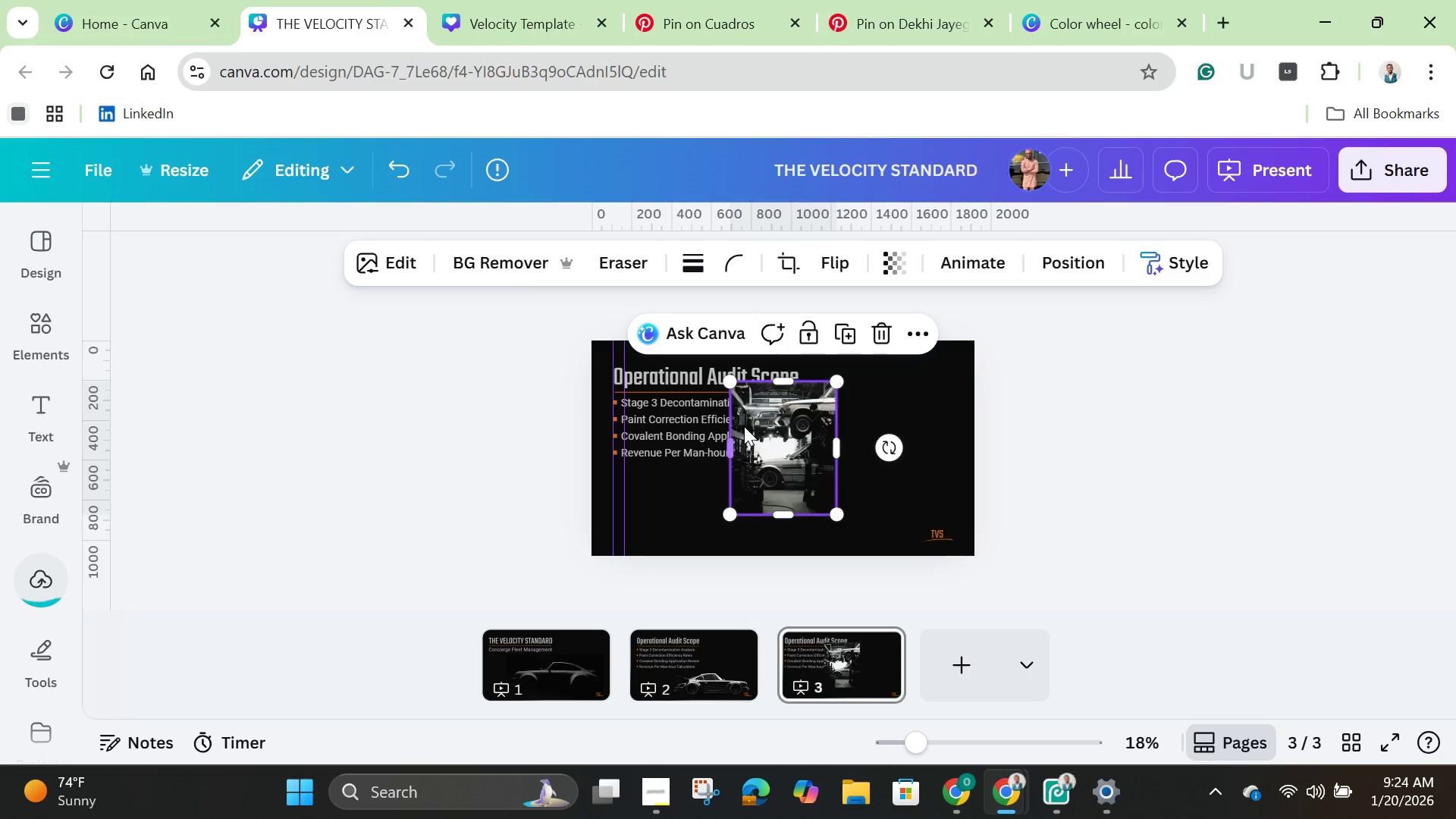 
left_click_drag(start_coordinate=[765, 442], to_coordinate=[570, 503])
 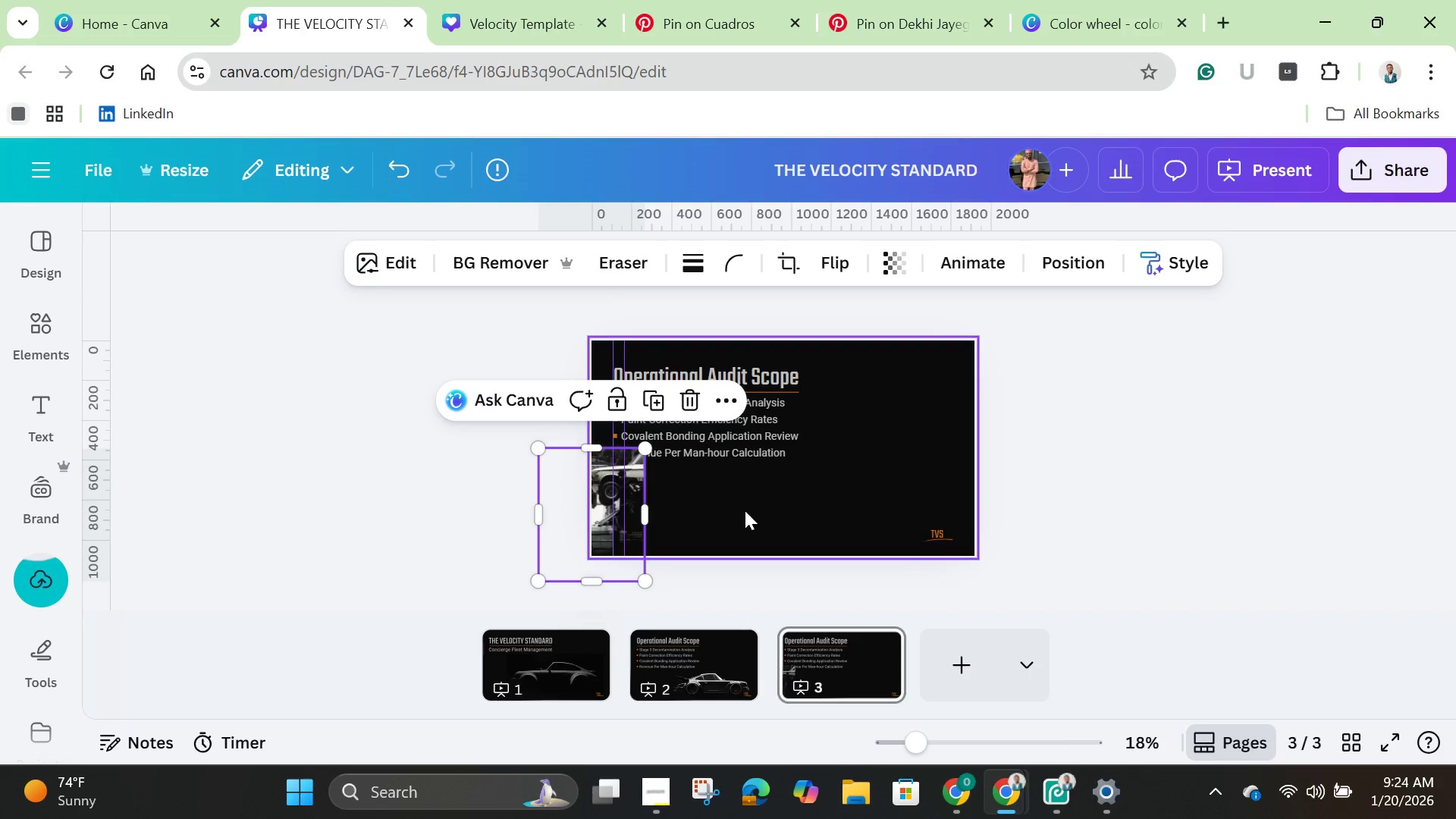 
scroll: coordinate [745, 509], scroll_direction: up, amount: 1.0
 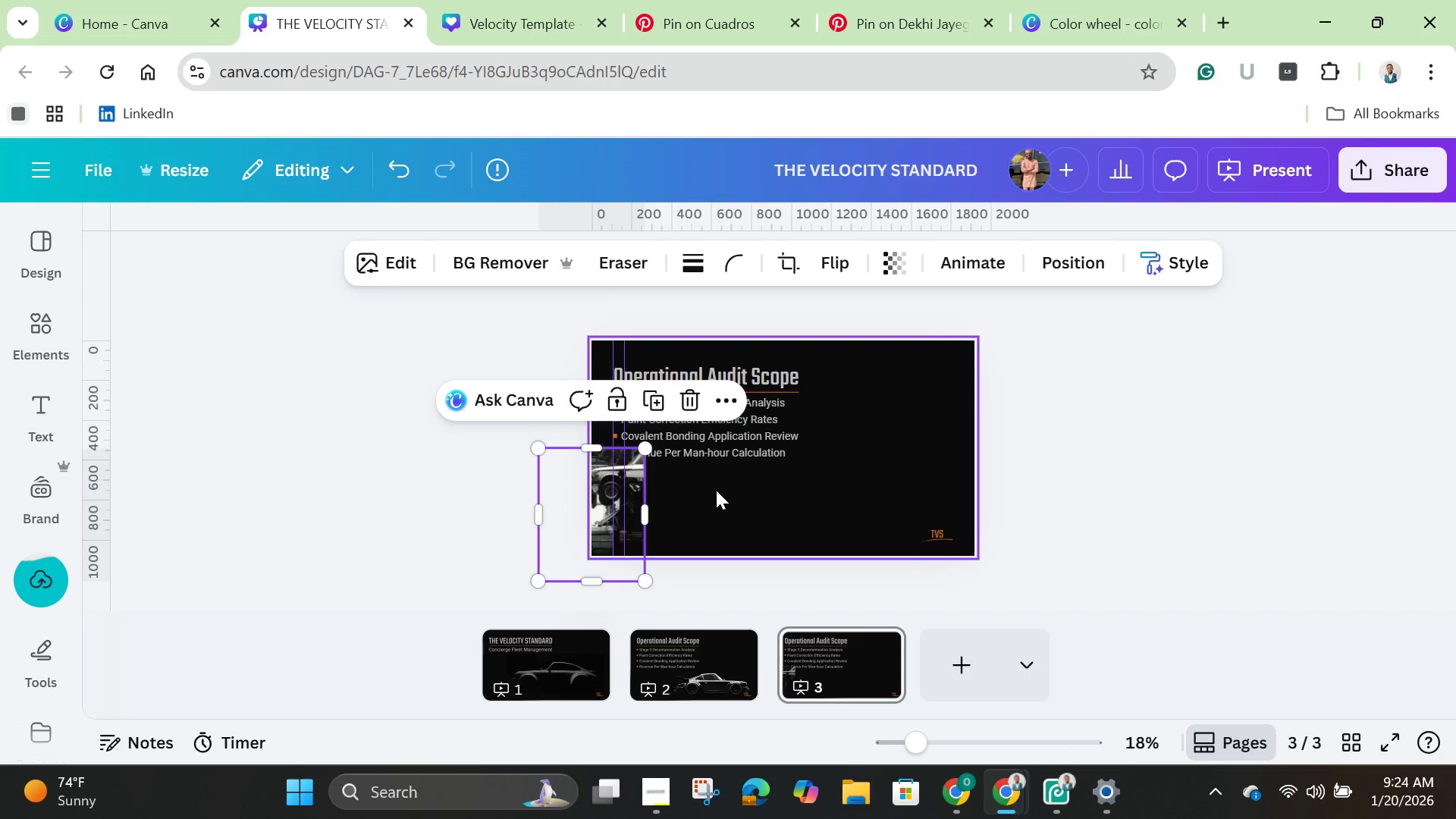 
left_click_drag(start_coordinate=[716, 490], to_coordinate=[796, 362])
 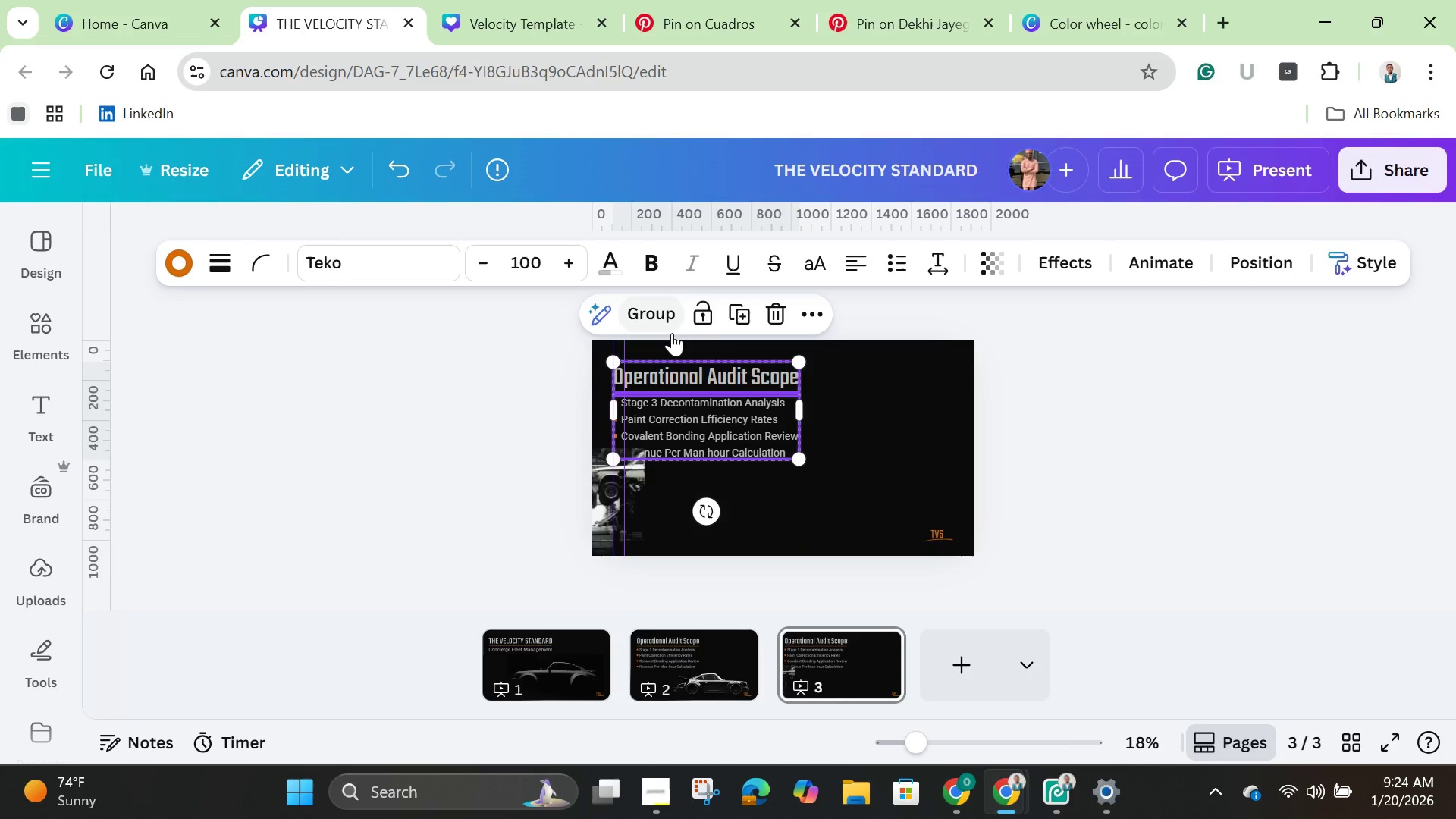 
left_click_drag(start_coordinate=[687, 413], to_coordinate=[851, 435])
 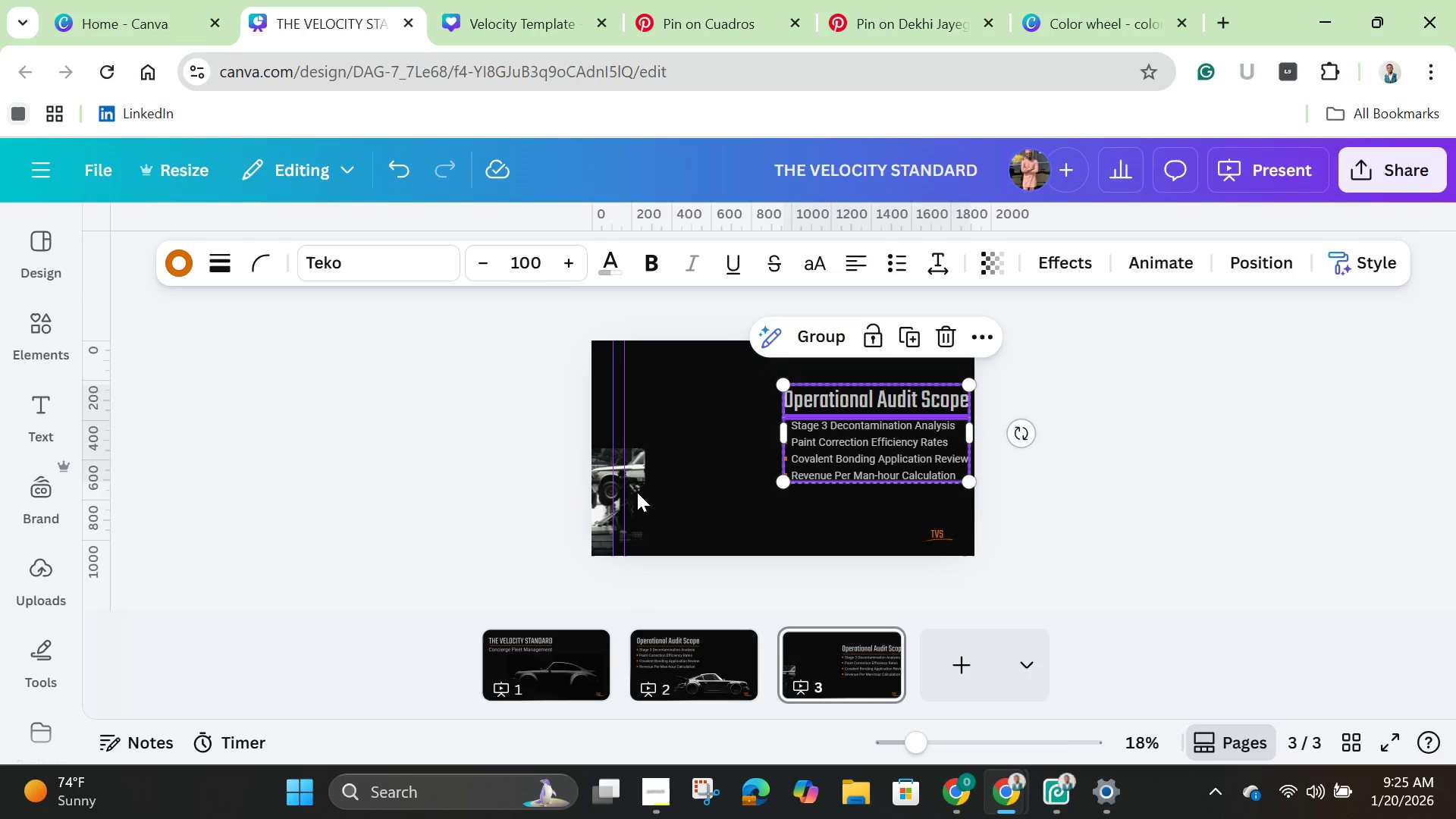 
left_click([637, 492])
 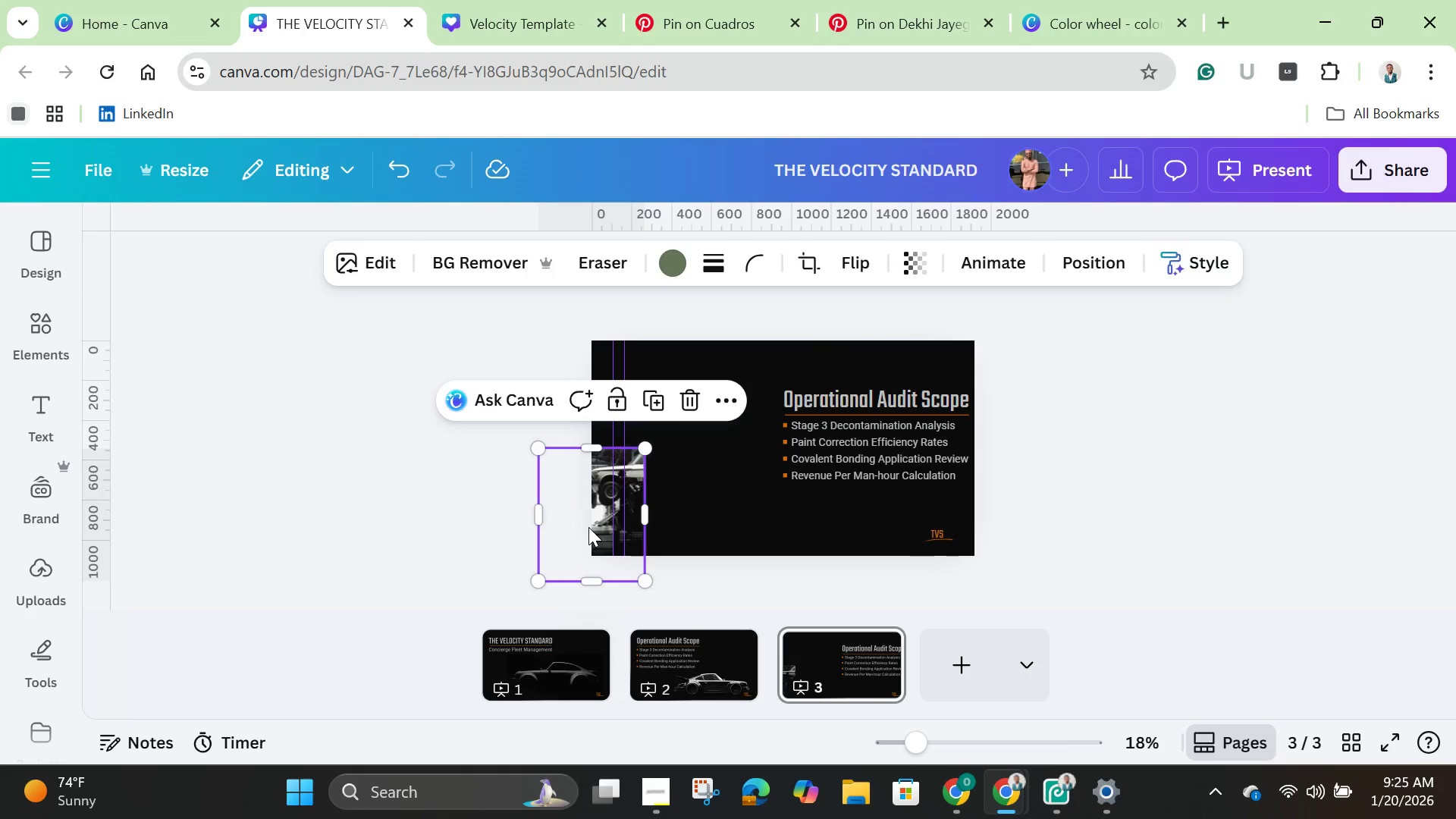 
left_click_drag(start_coordinate=[589, 518], to_coordinate=[642, 410])
 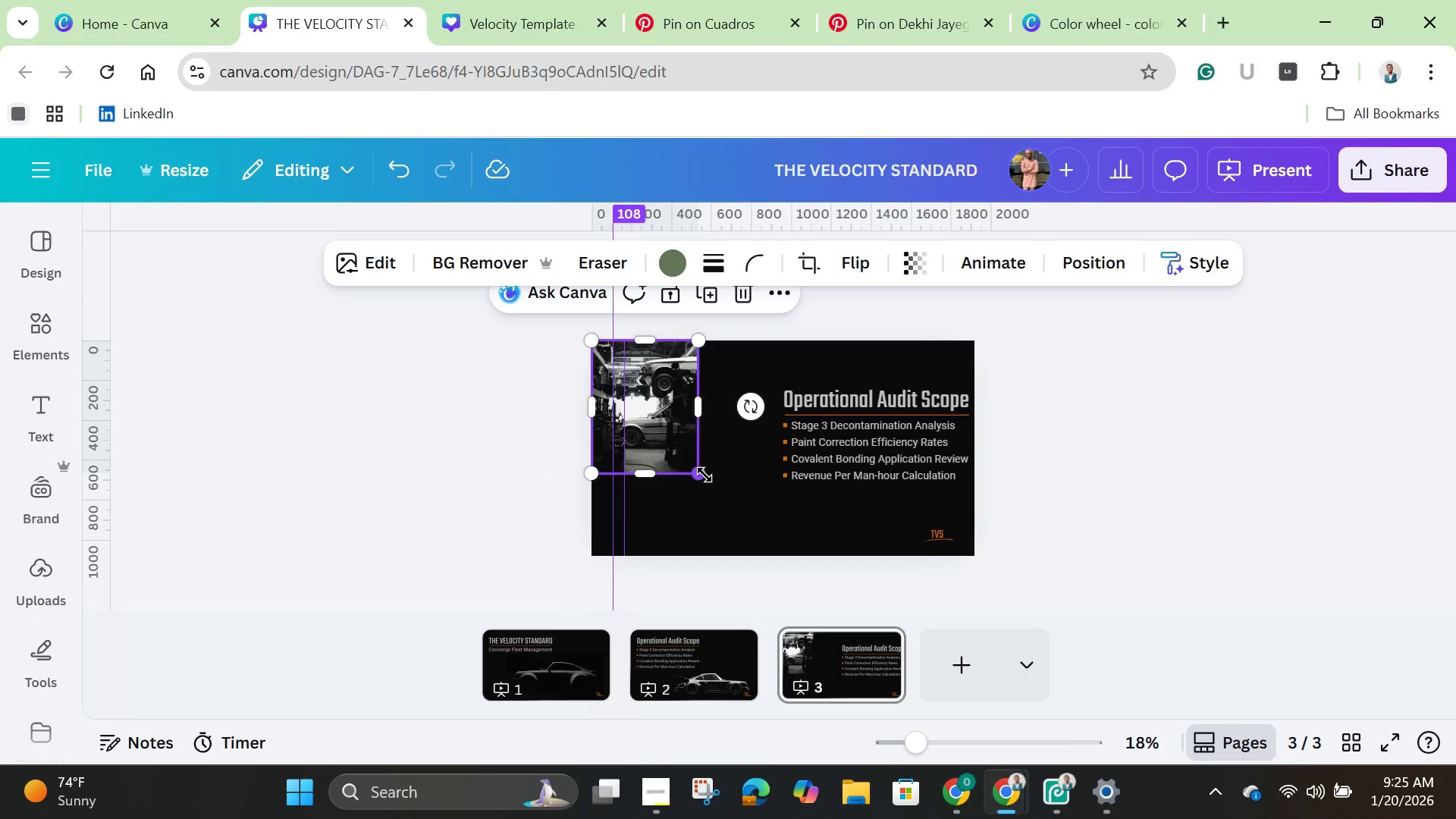 
left_click_drag(start_coordinate=[704, 475], to_coordinate=[756, 564])
 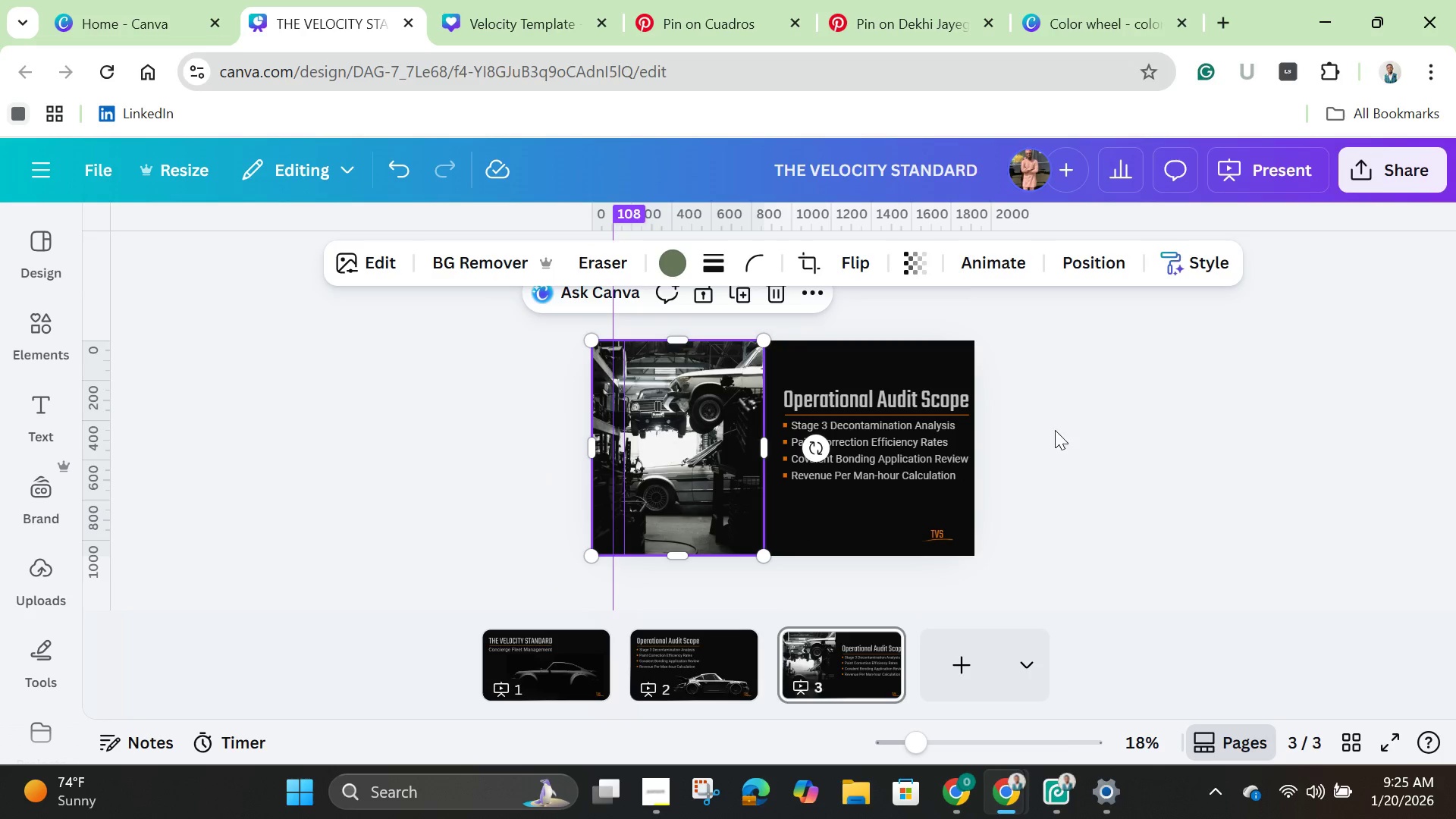 
left_click([1055, 430])
 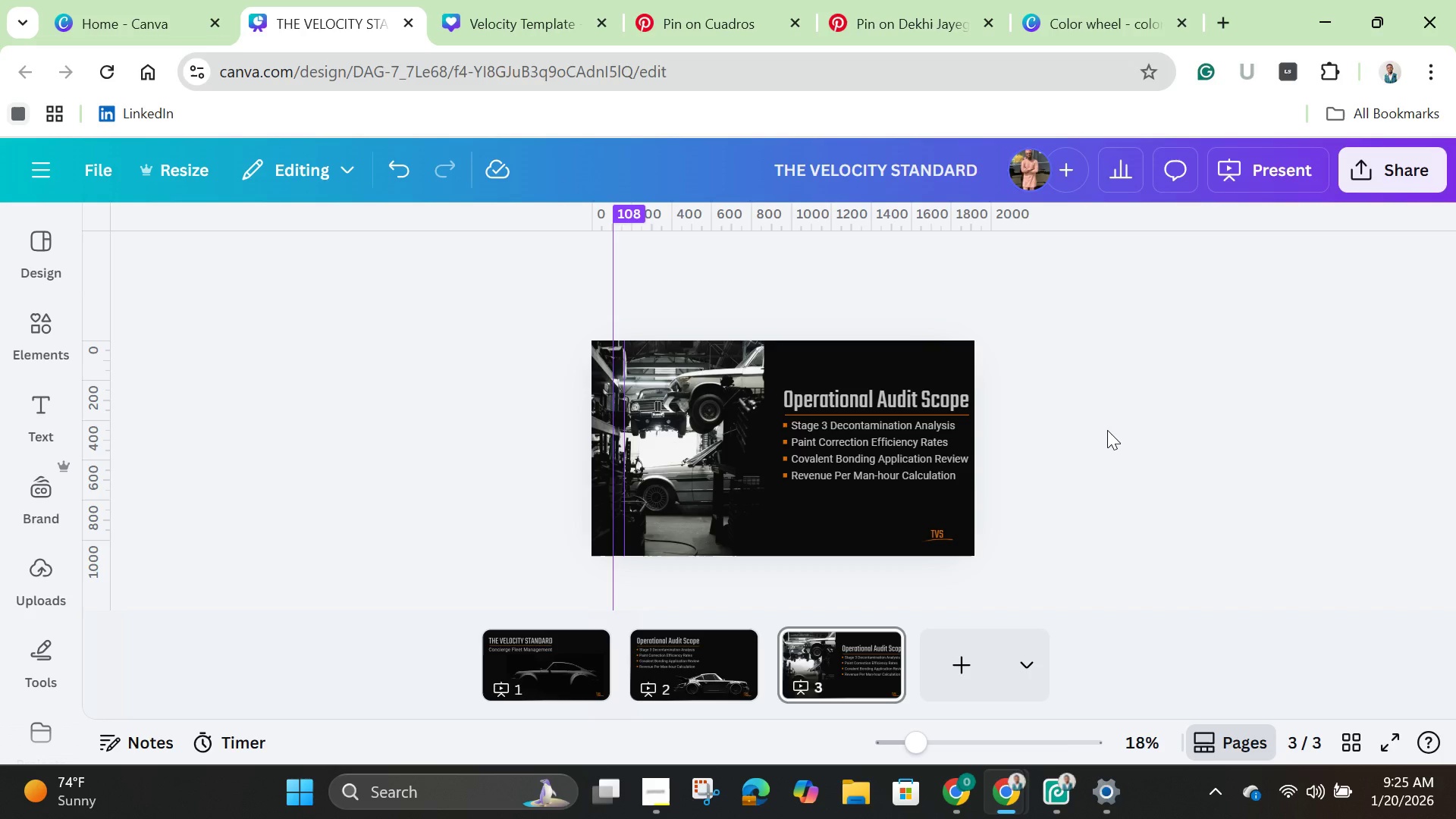 
wait(29.97)
 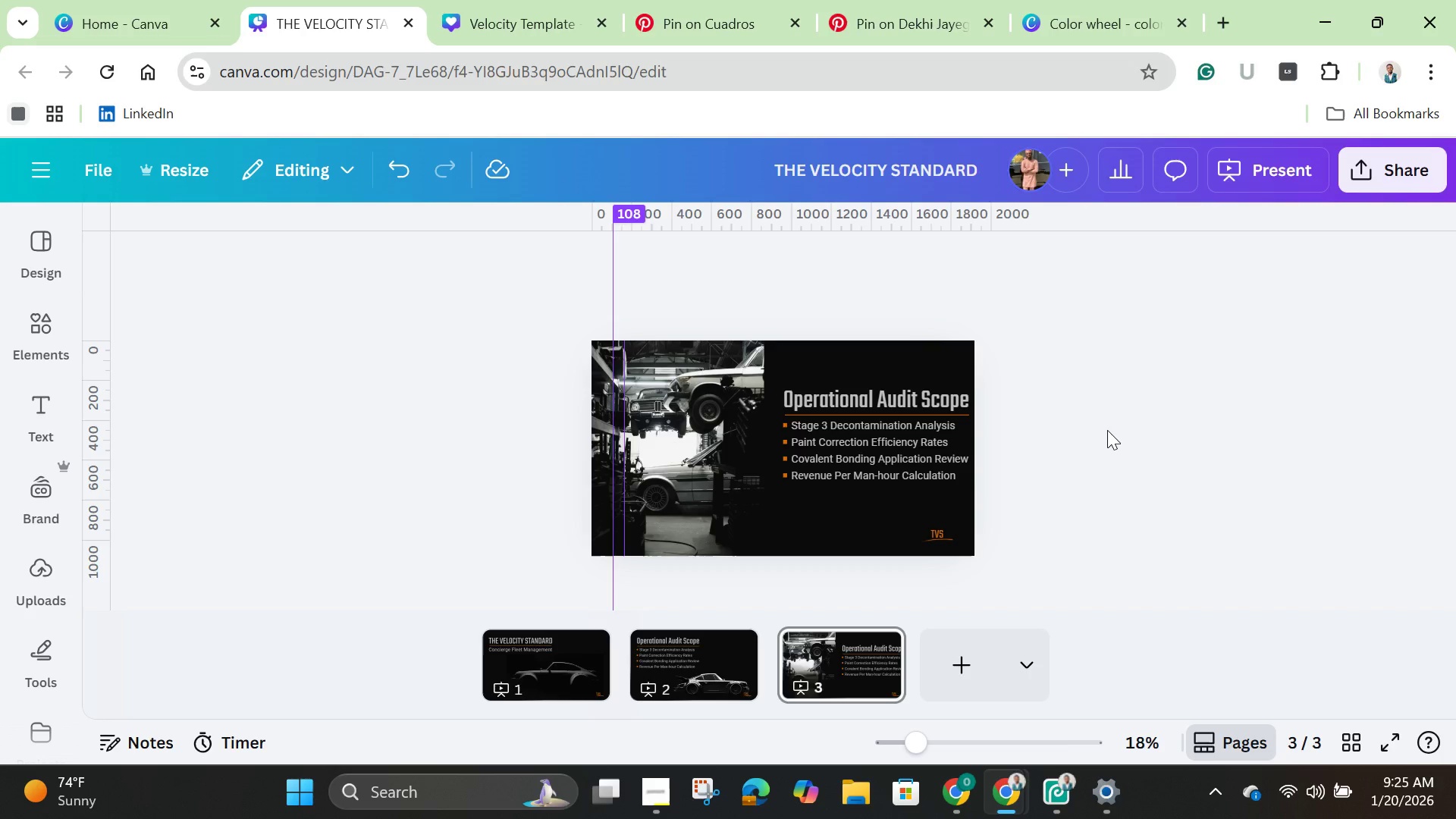 
left_click_drag(start_coordinate=[917, 739], to_coordinate=[960, 749])
 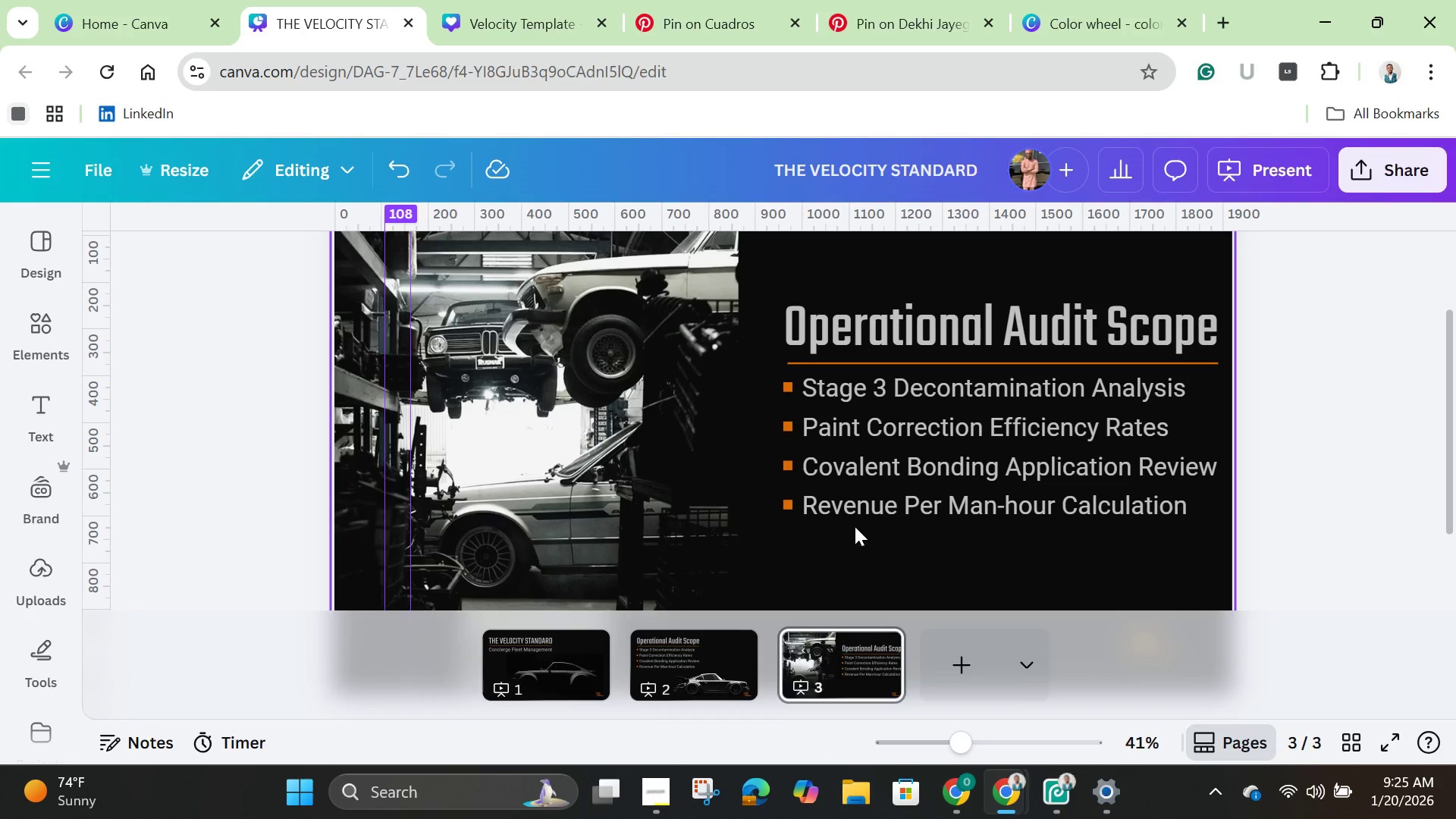 
scroll: coordinate [866, 506], scroll_direction: up, amount: 2.0
 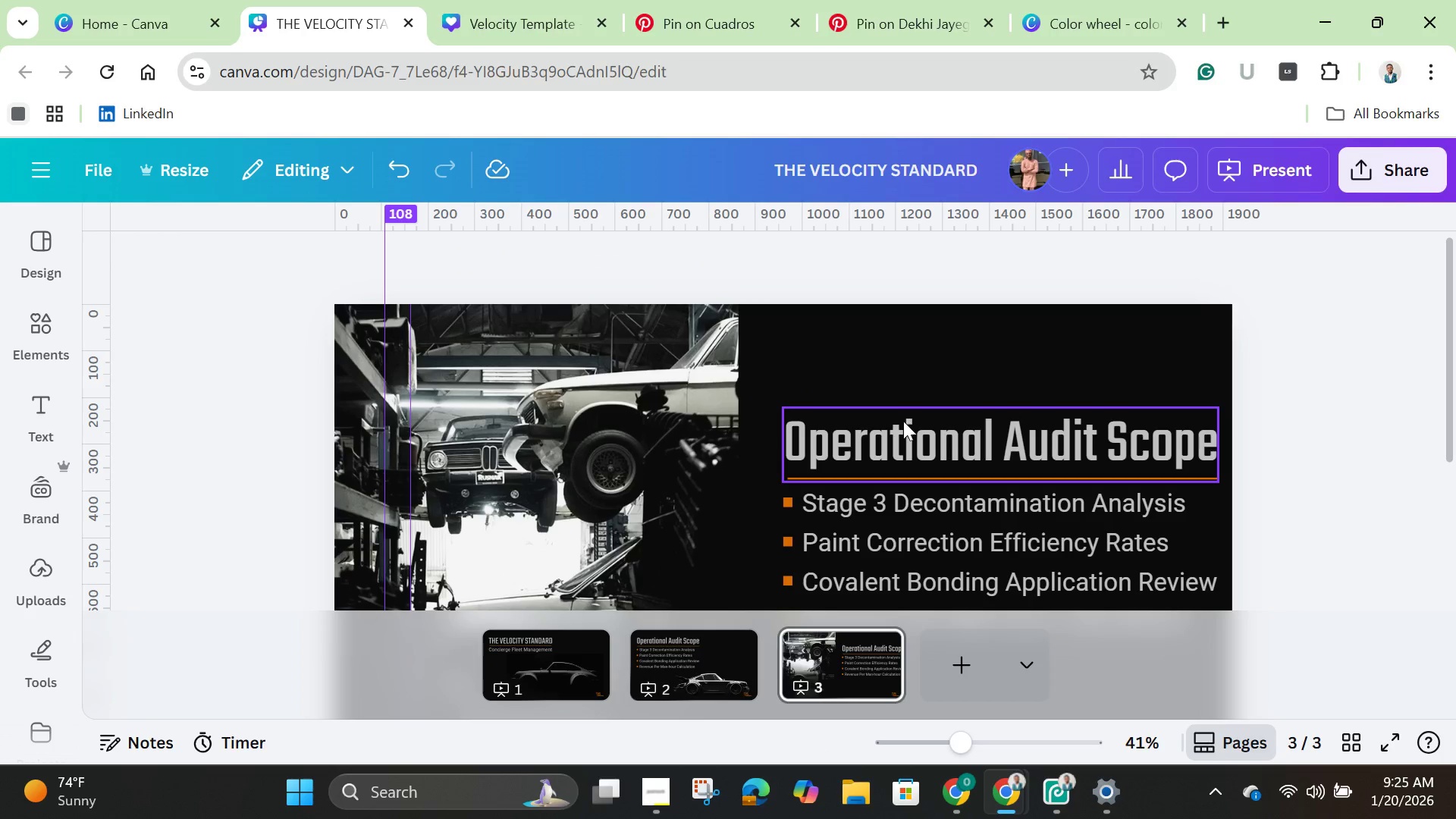 
left_click([903, 421])
 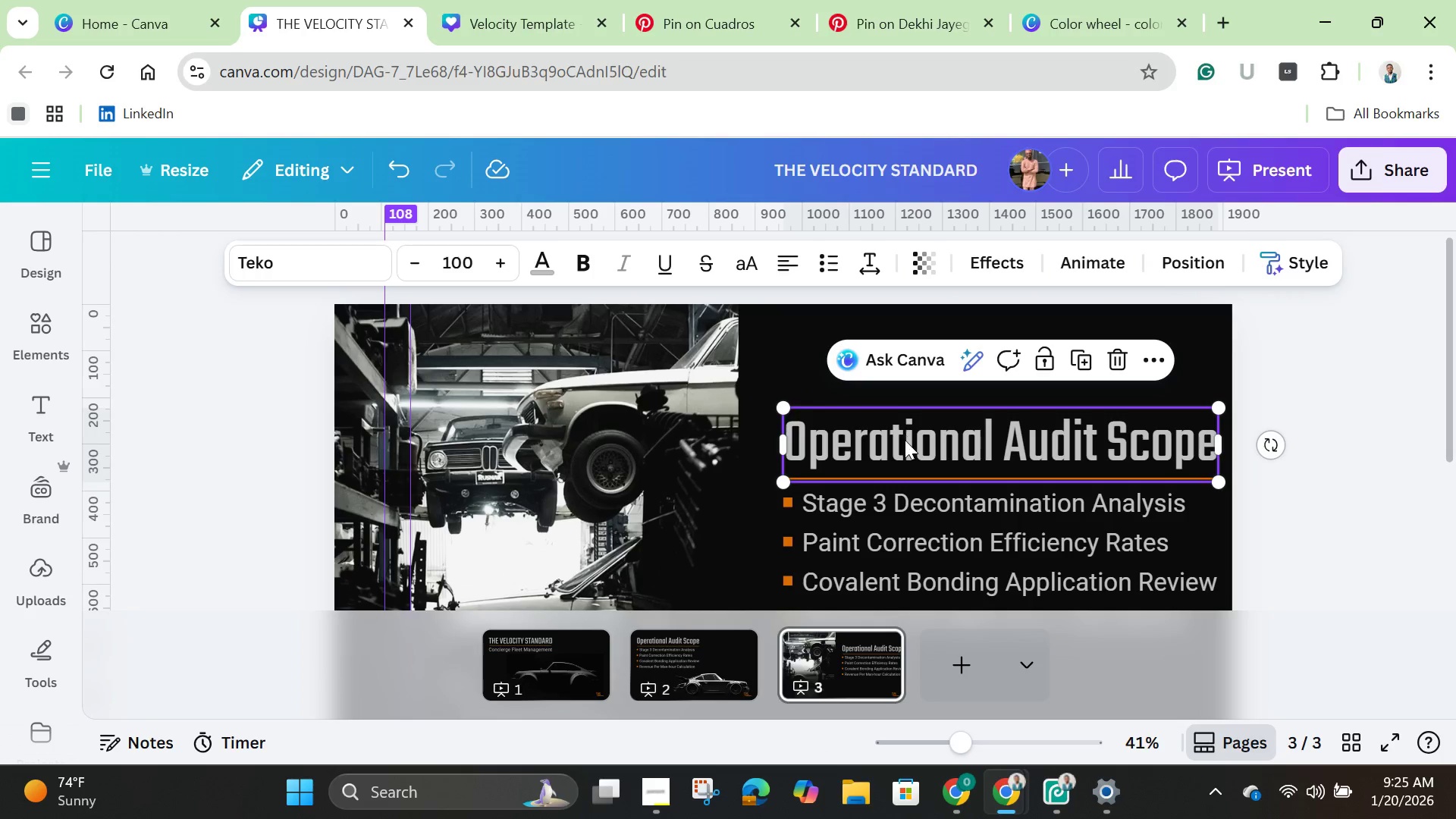 
left_click([905, 441])
 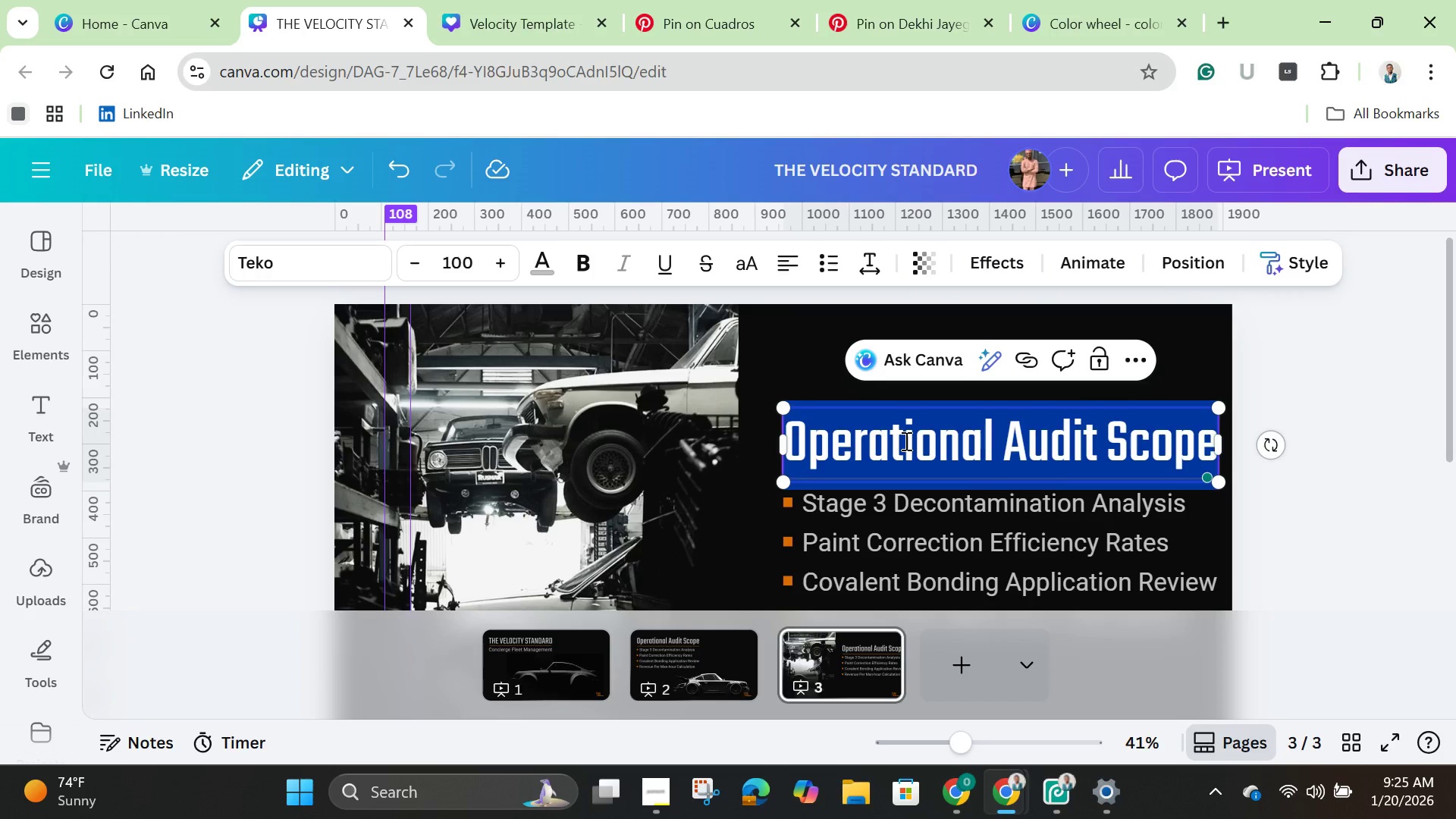 
key(Backspace)
 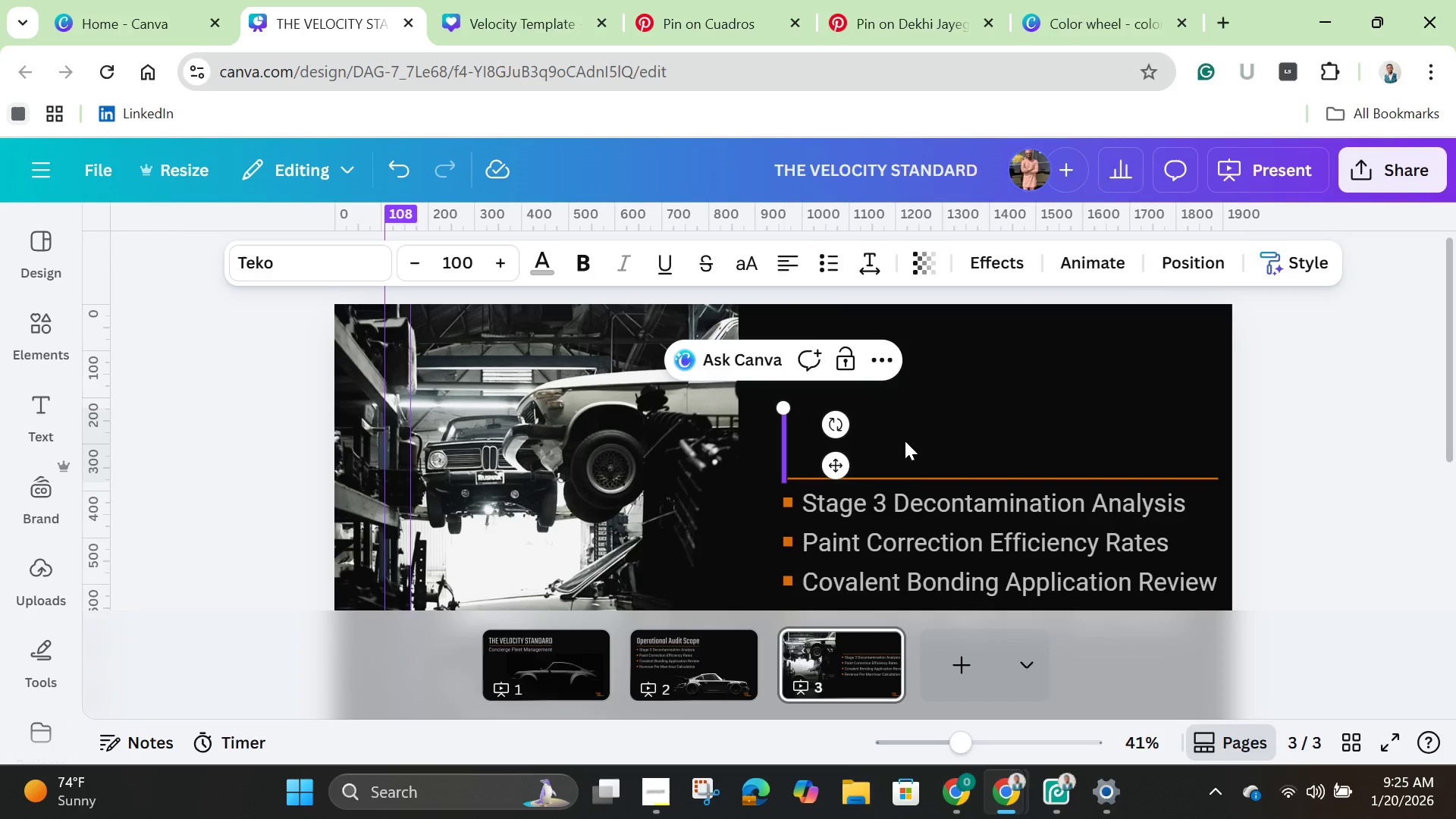 
type(The )
key(Backspace)
key(Backspace)
key(Backspace)
type(HE Bo)
key(Backspace)
type(OTTLENECK)
 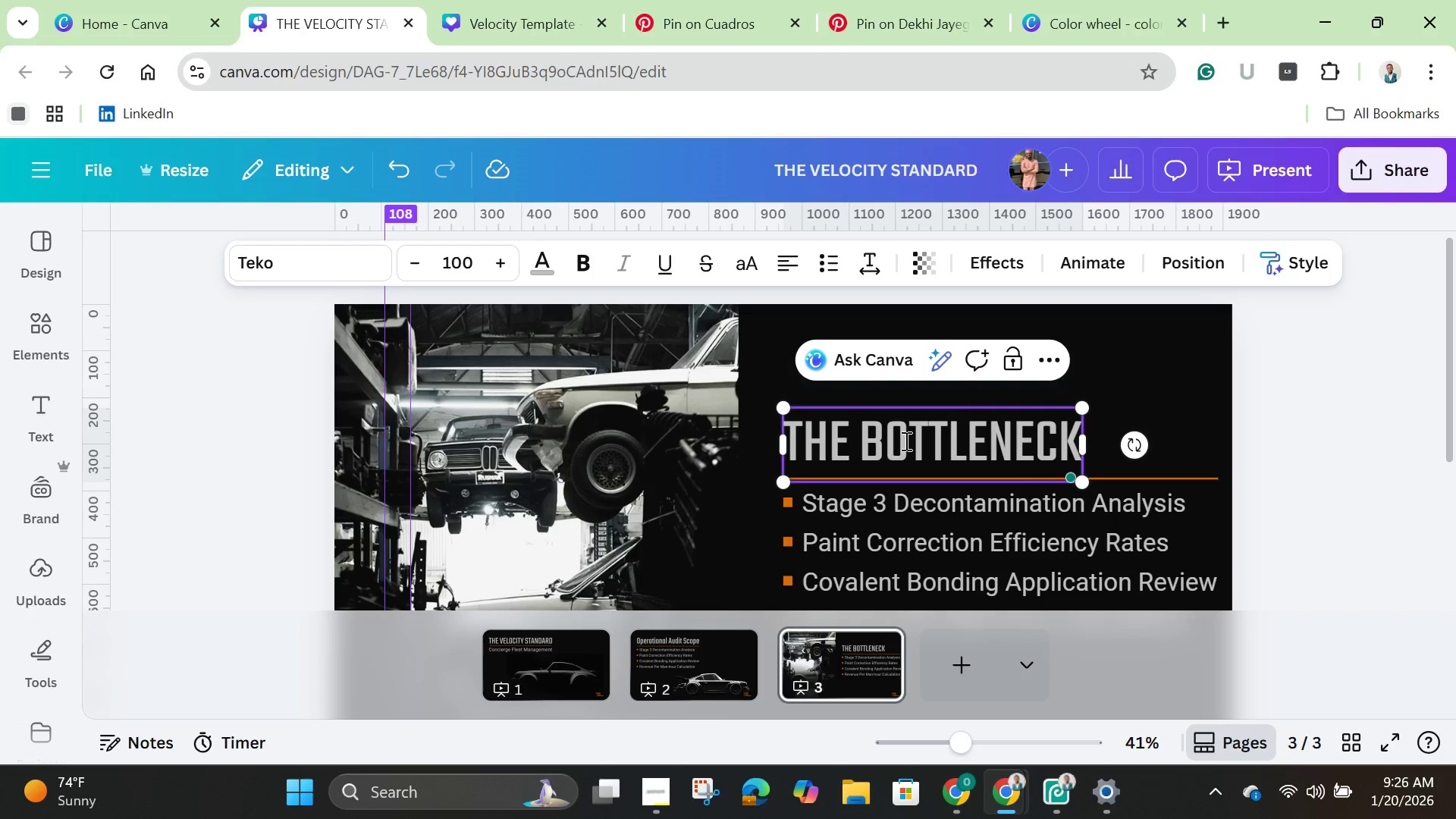 
left_click([1296, 433])
 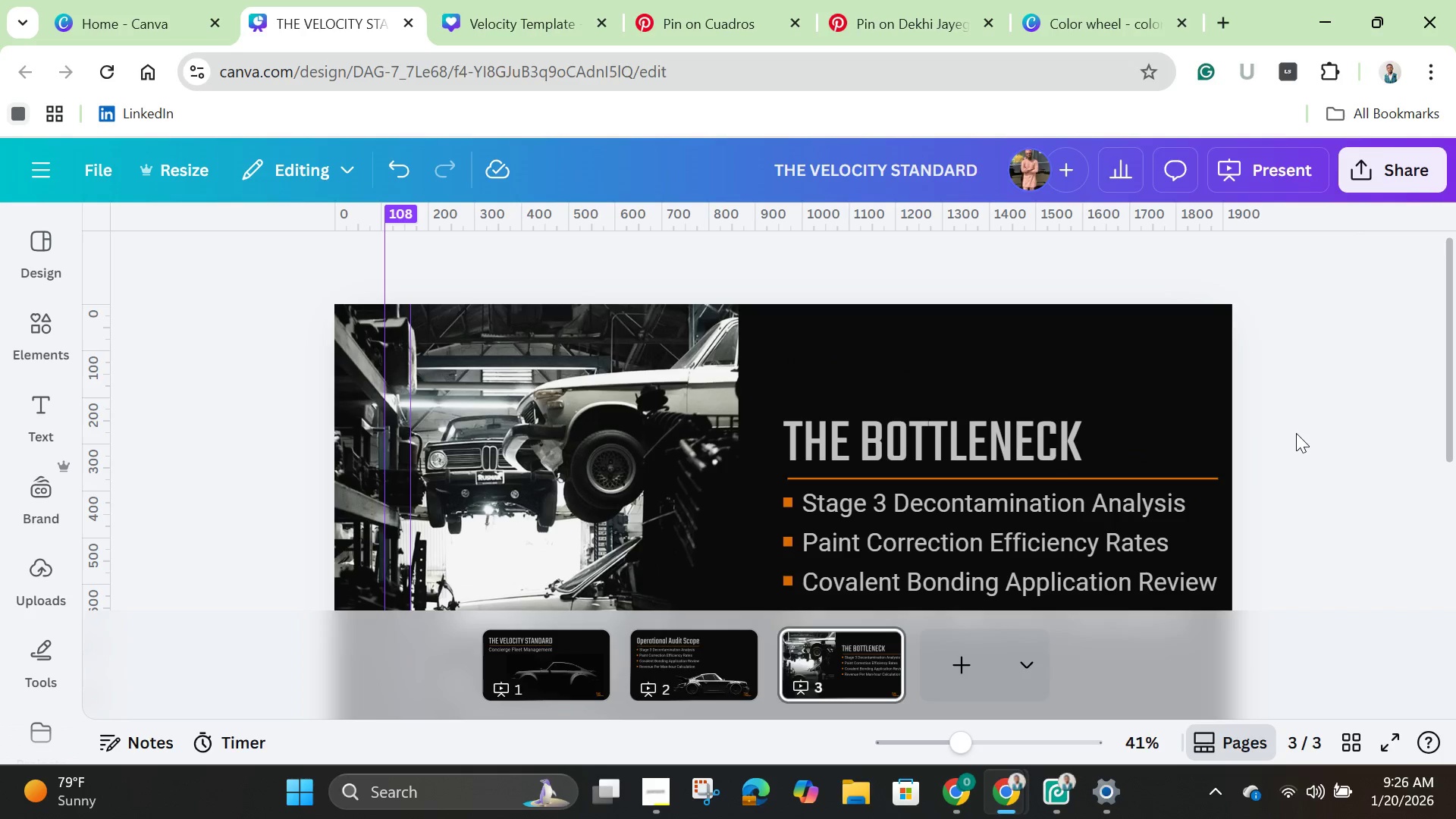 
wait(7.59)
 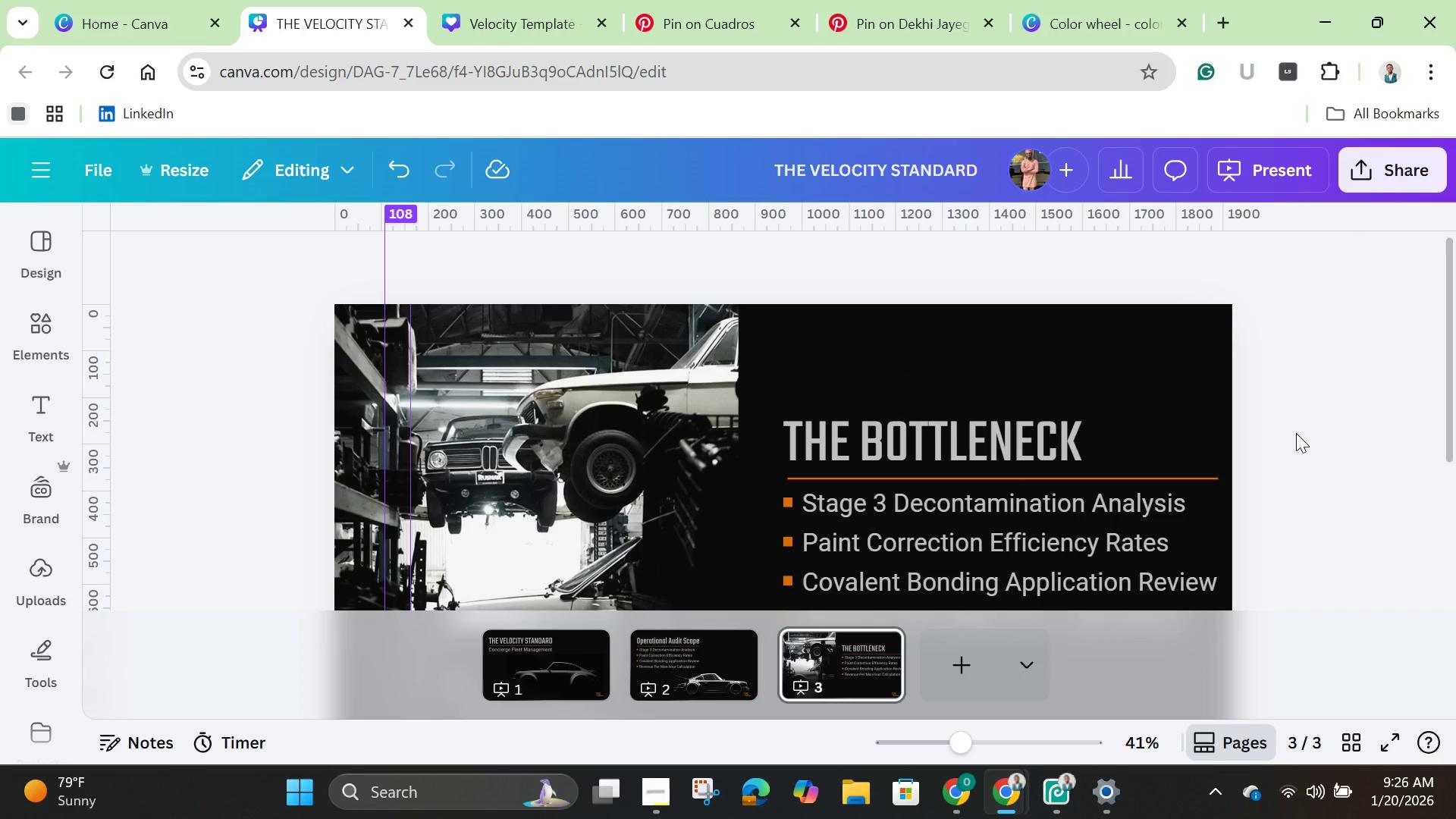 
left_click([1055, 451])
 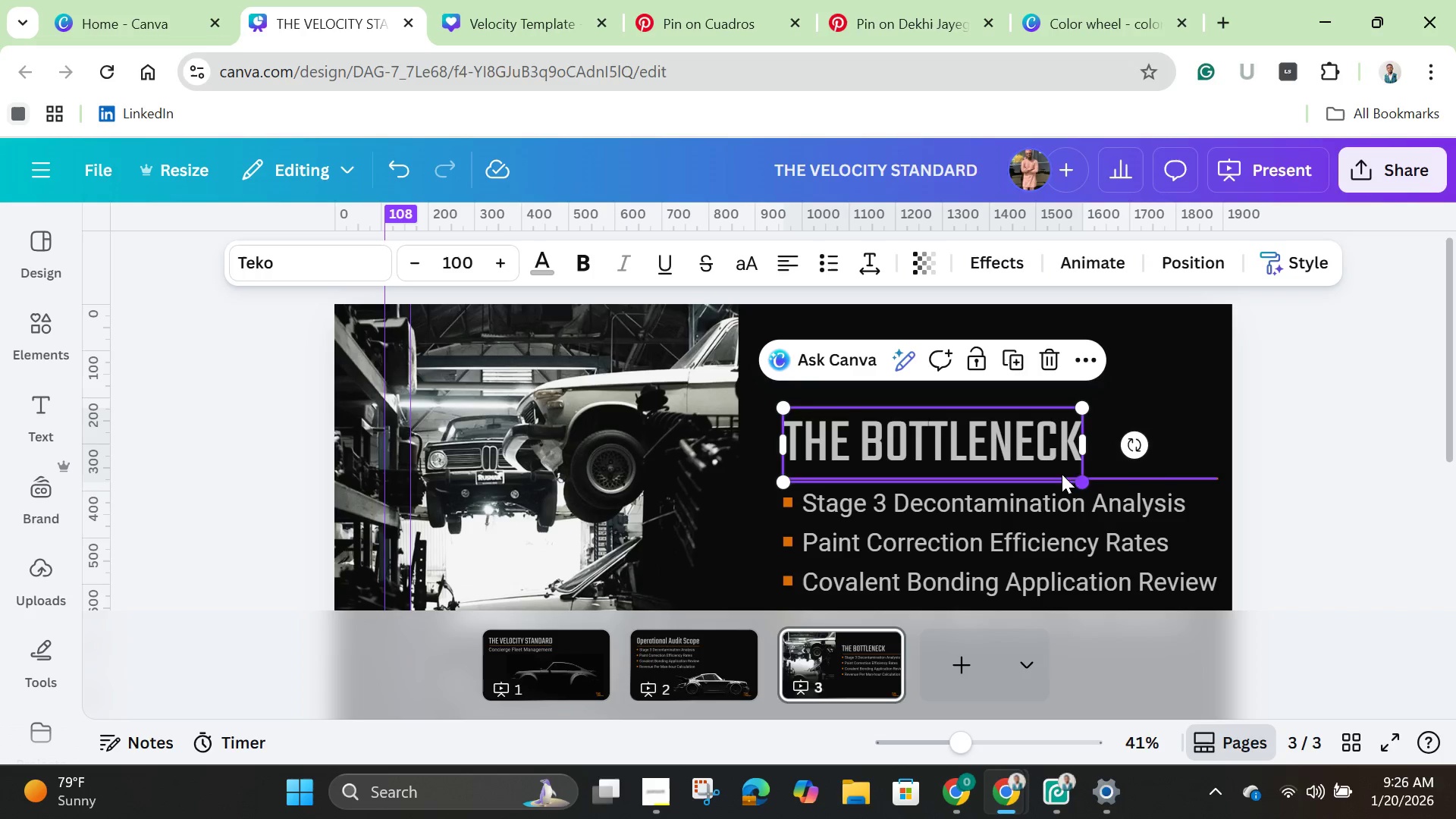 
left_click_drag(start_coordinate=[999, 442], to_coordinate=[996, 374])
 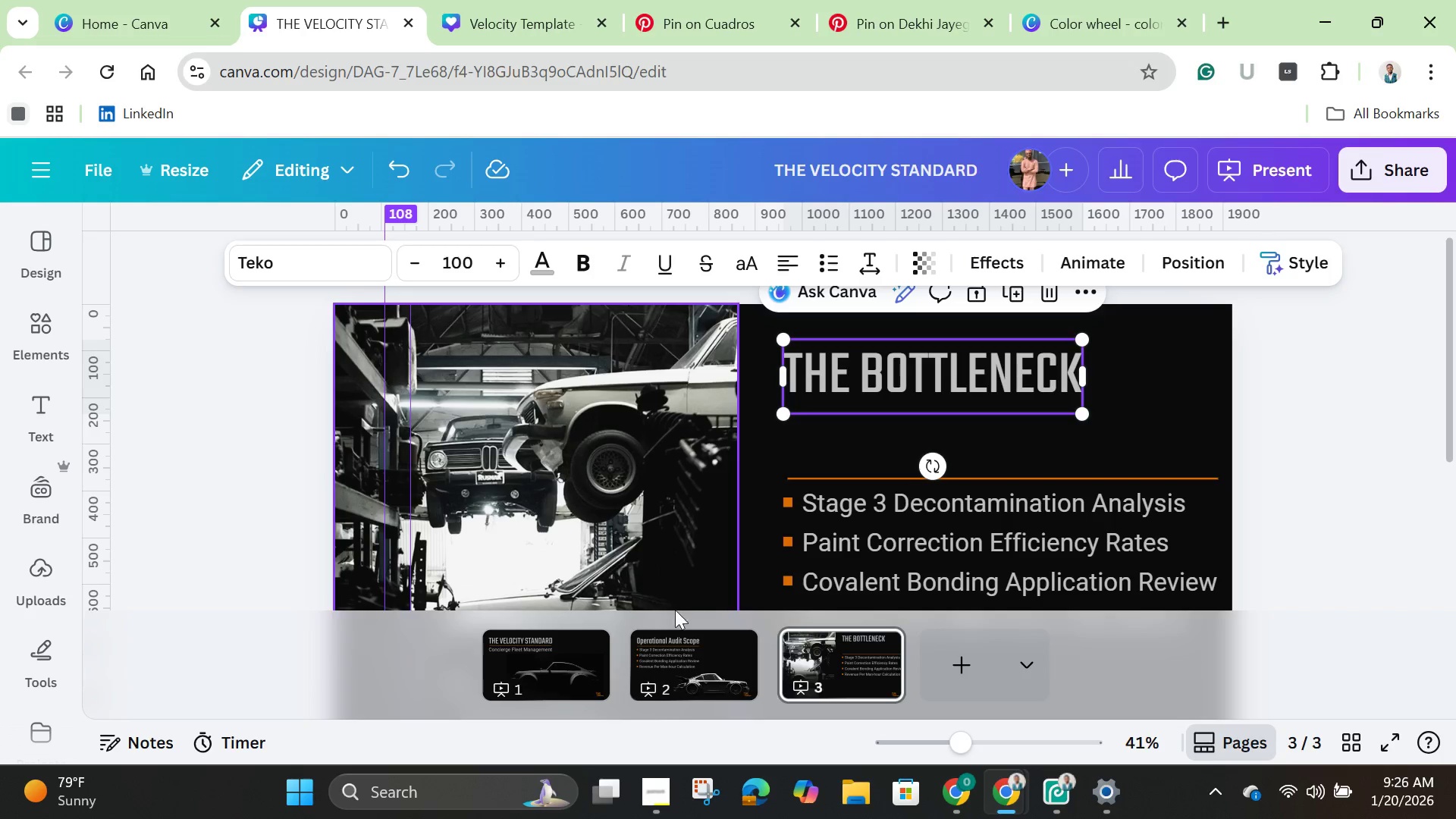 
left_click([571, 670])
 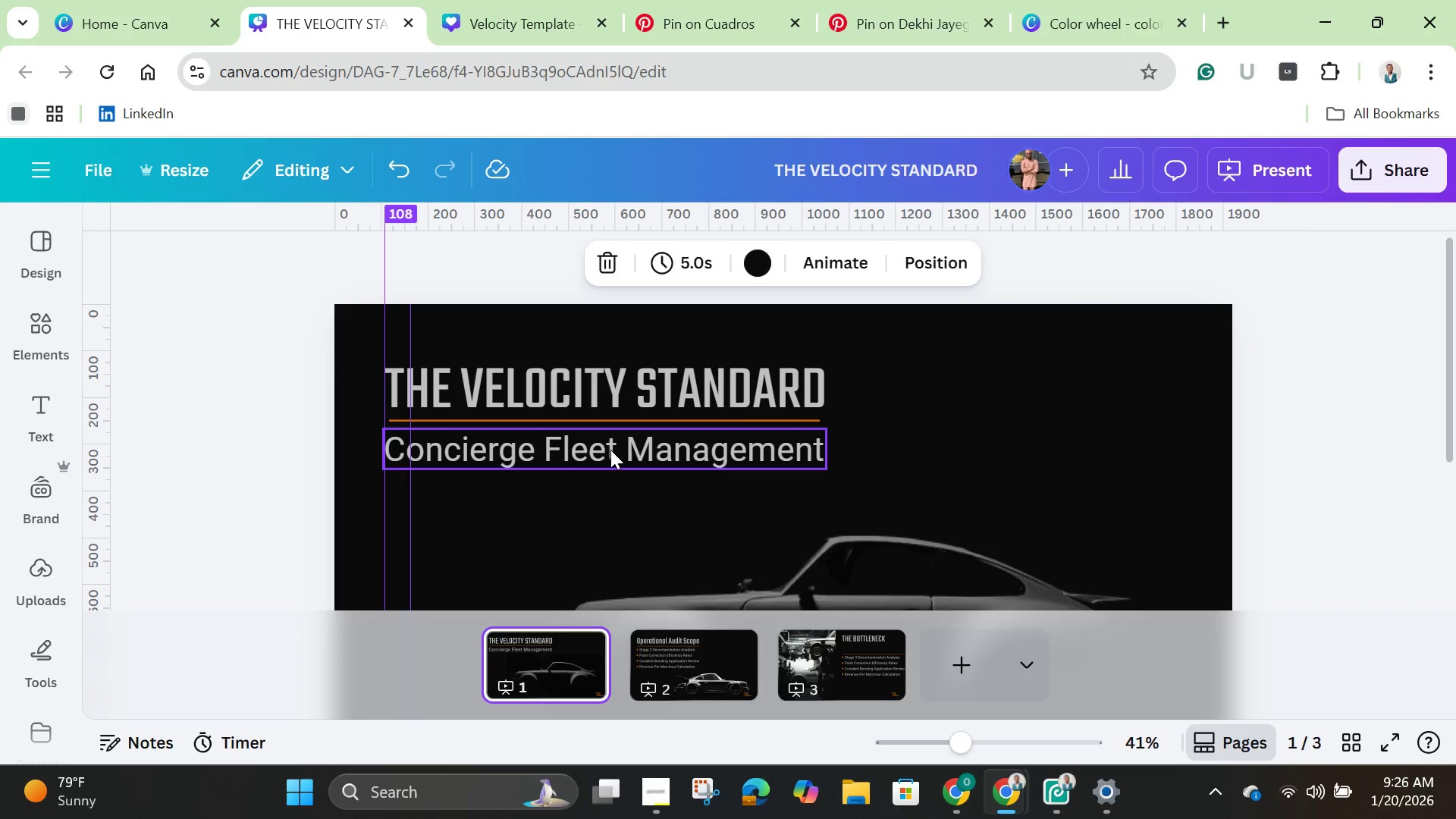 
left_click([610, 450])
 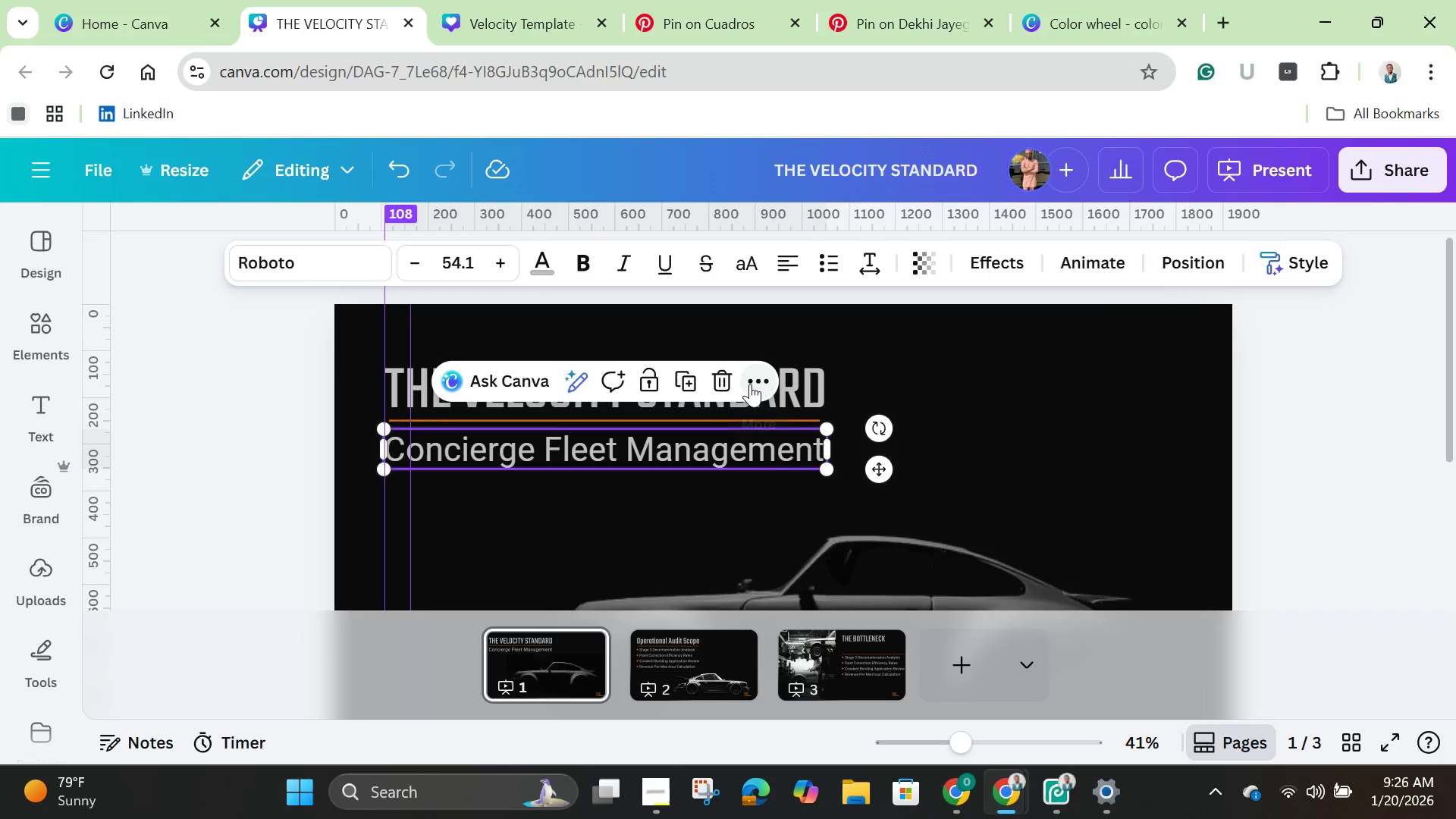 
left_click([753, 381])
 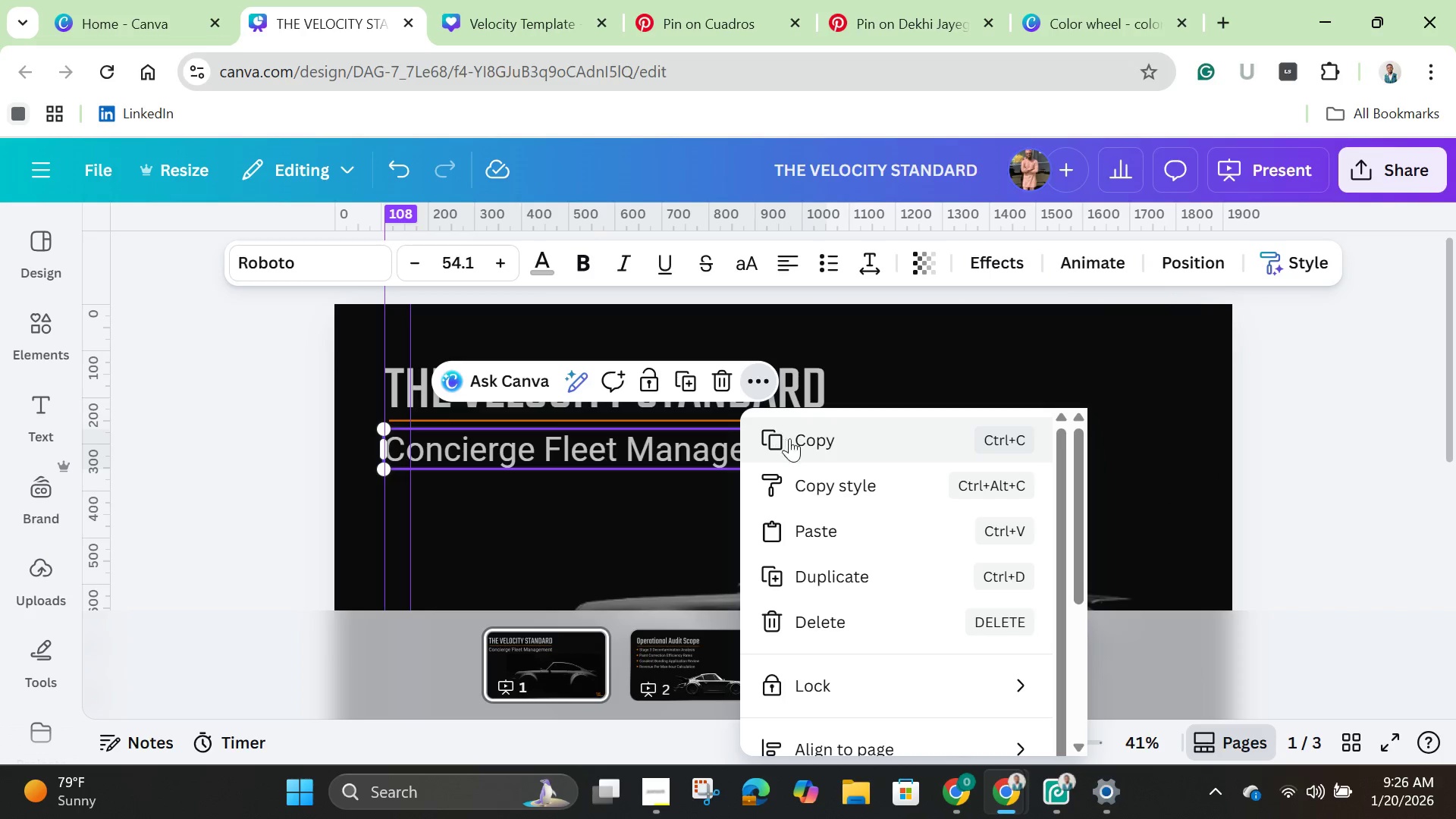 
left_click([805, 447])
 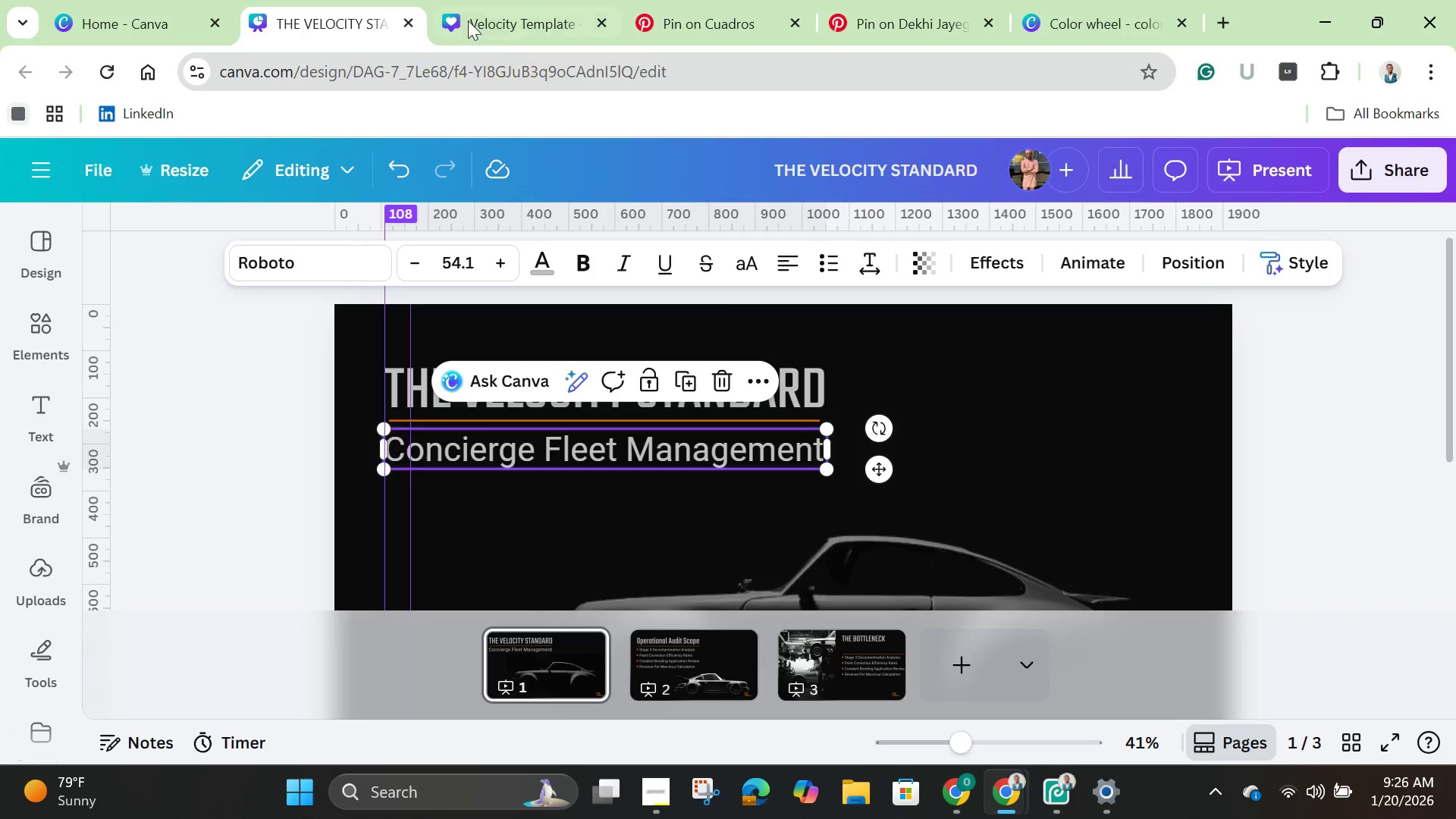 
left_click([504, 17])
 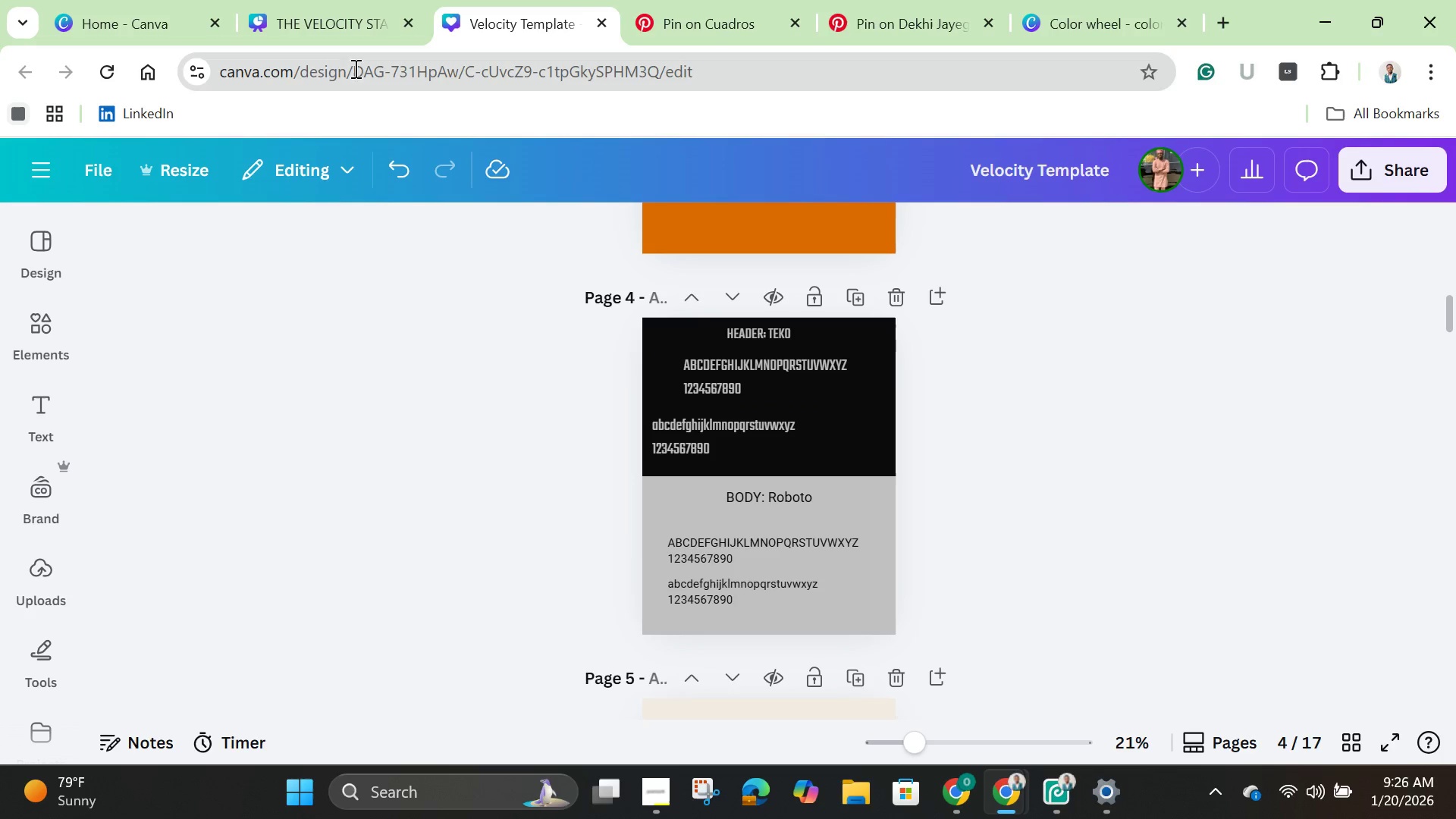 
left_click([329, 43])
 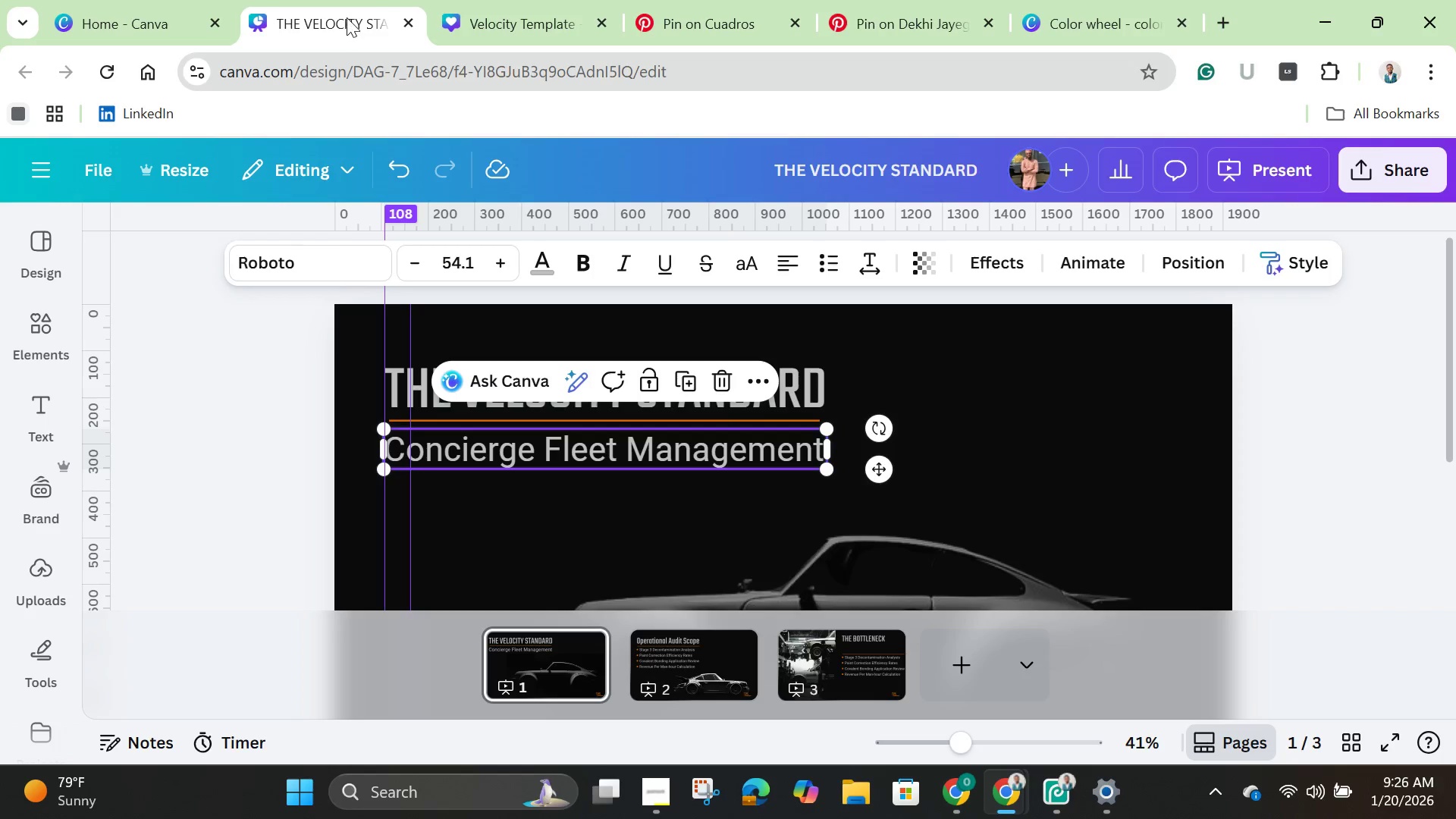 
left_click([347, 17])
 